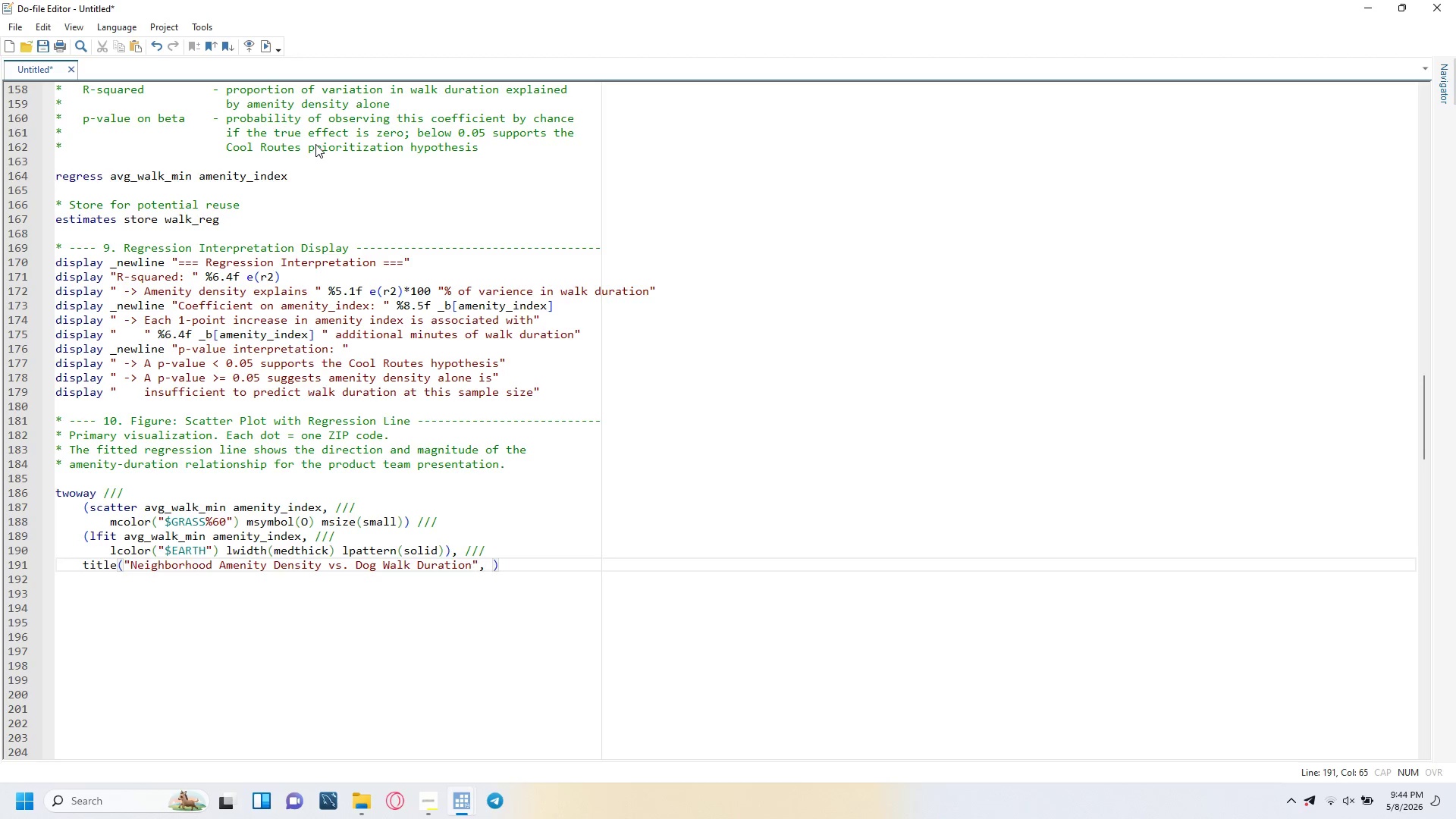 
key(Slash)
 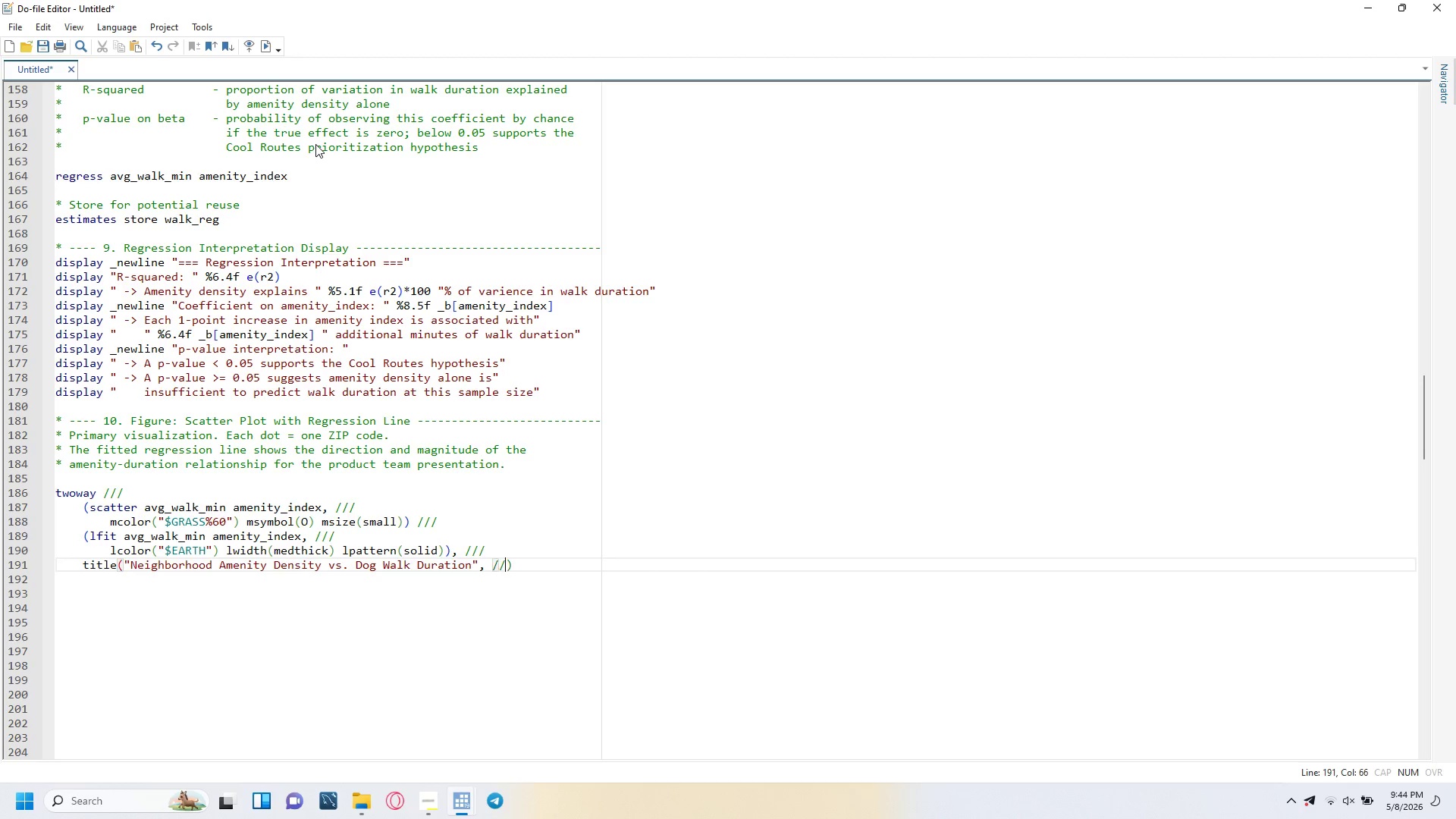 
key(Slash)
 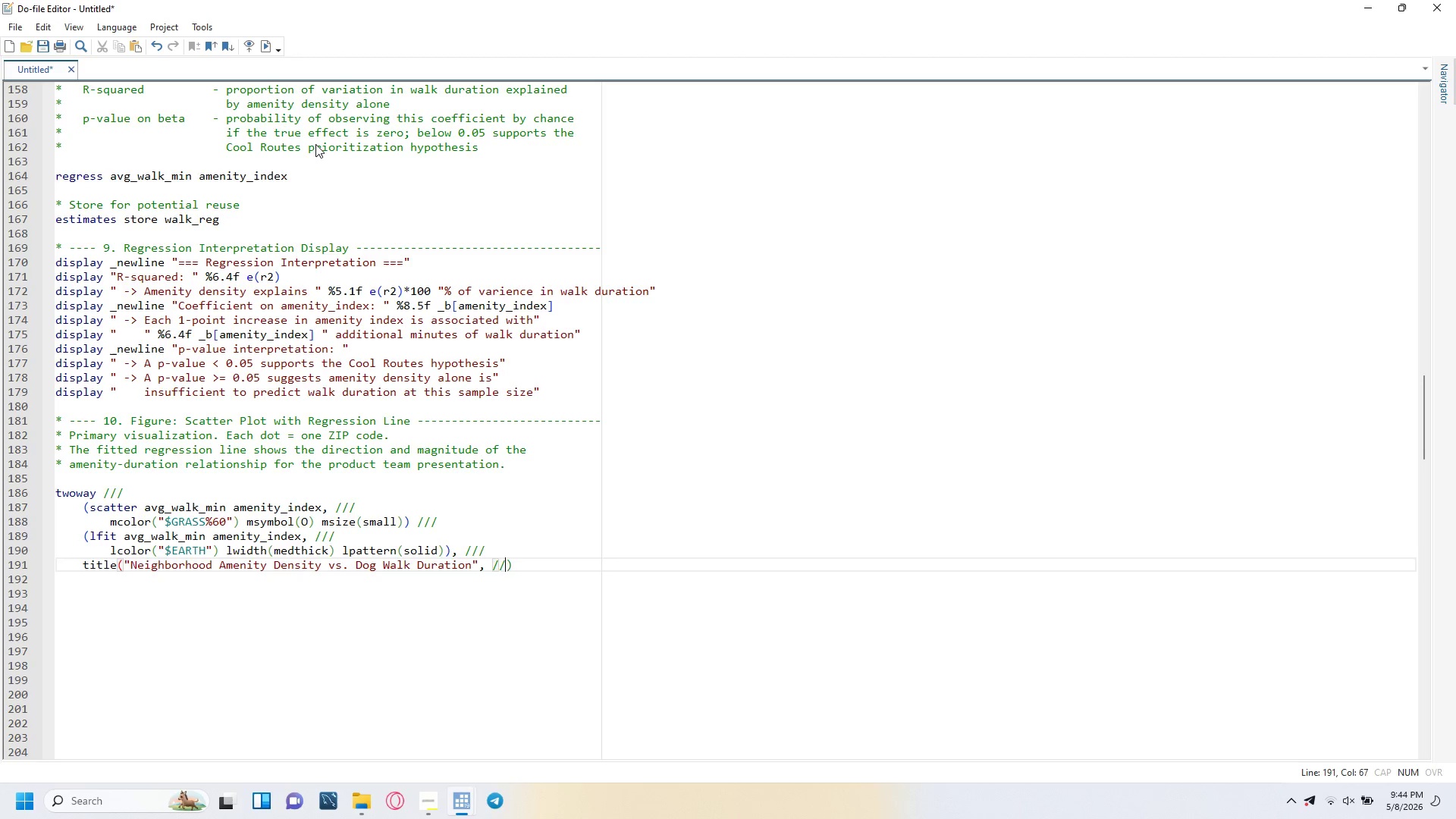 
key(Slash)
 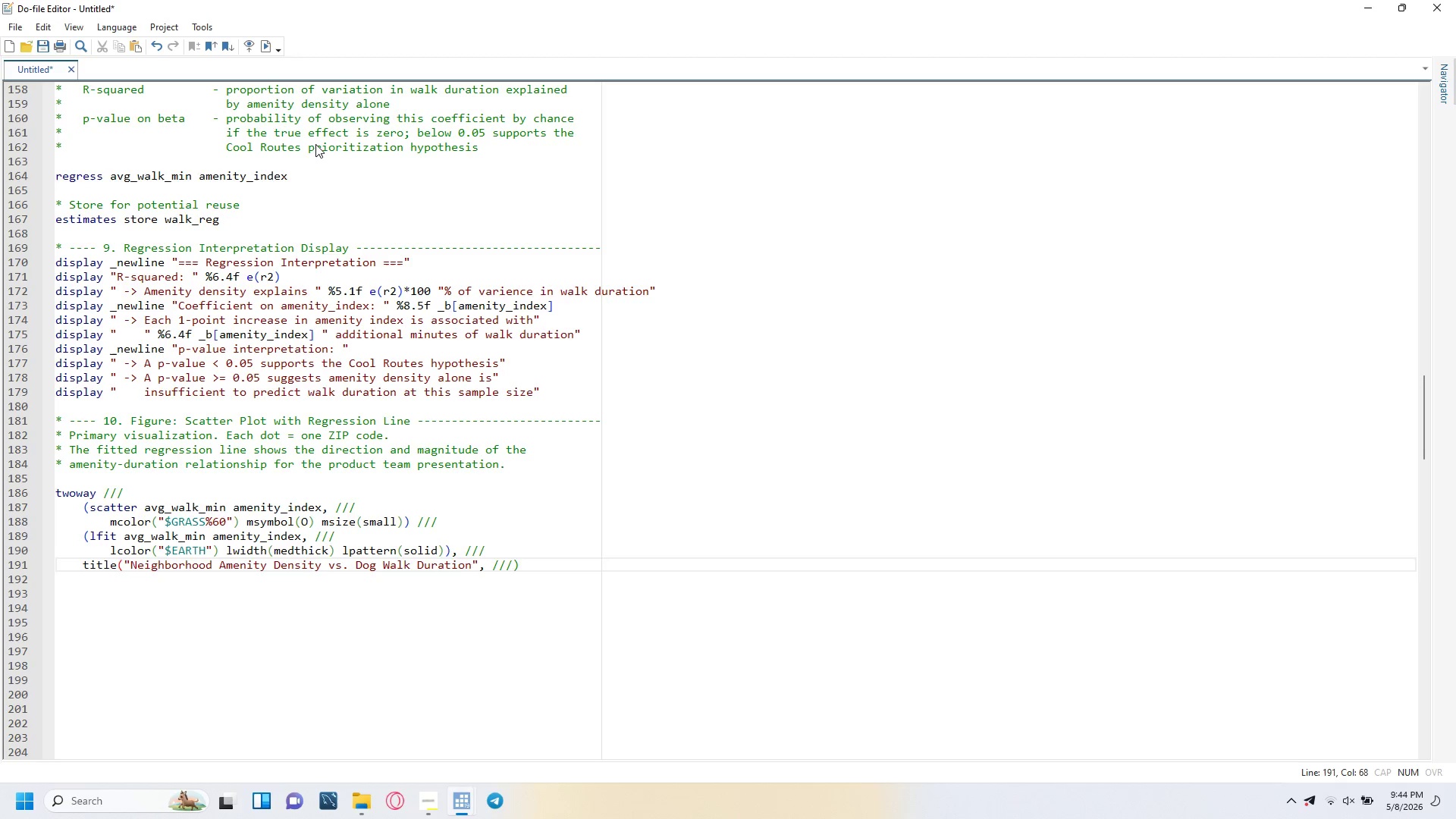 
key(Enter)
 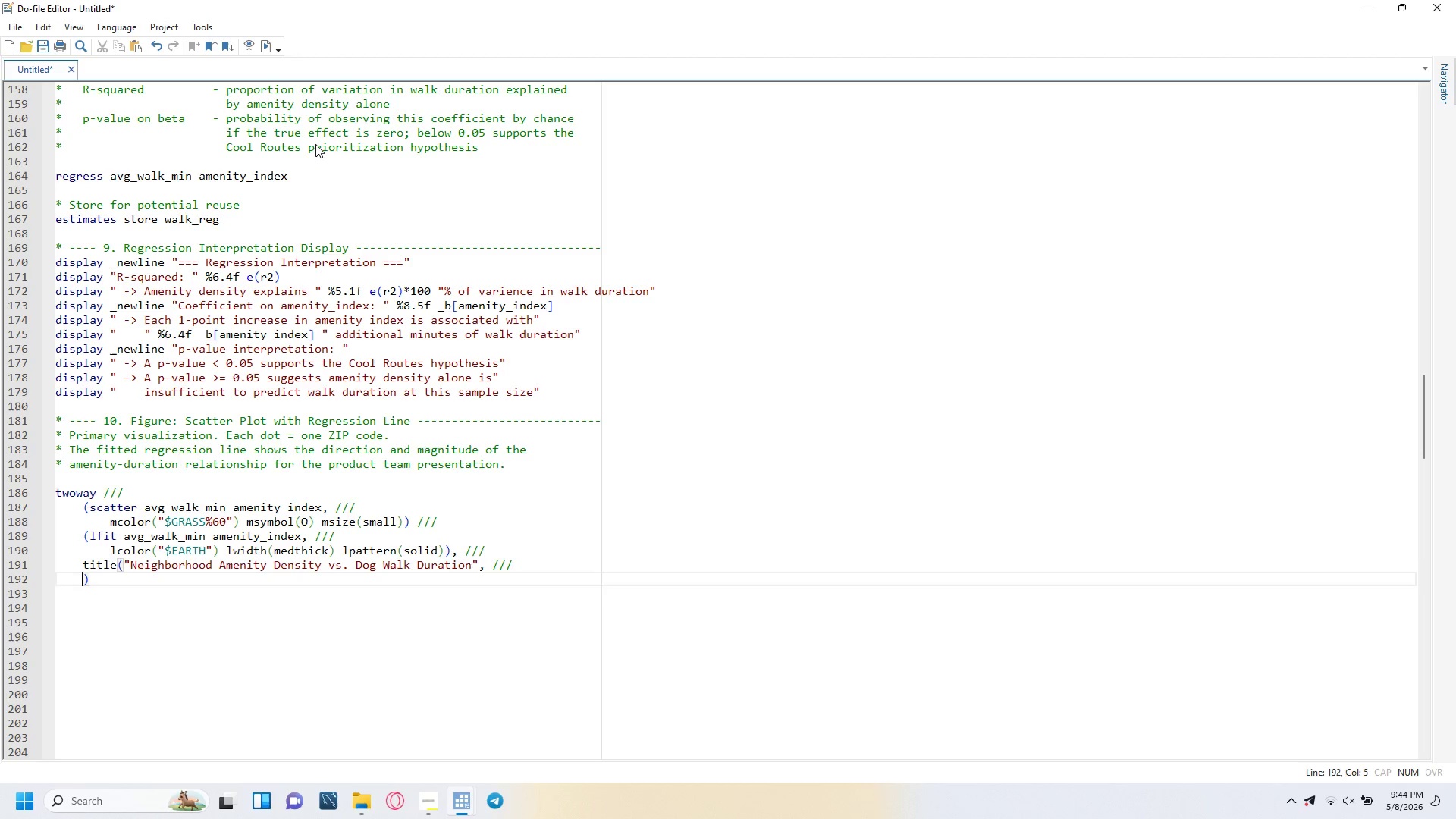 
key(Tab)
type(size(medsmall)
 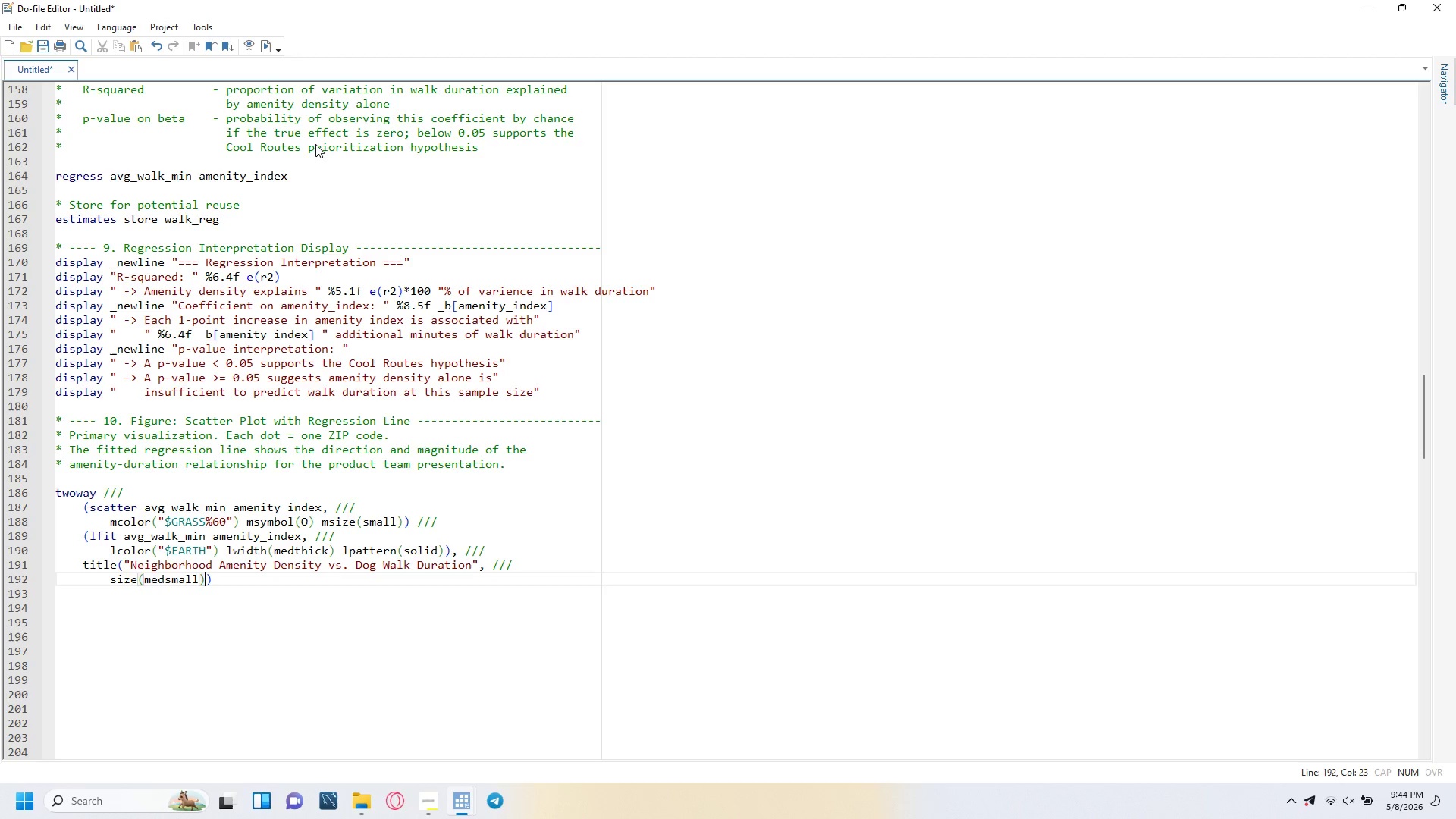 
 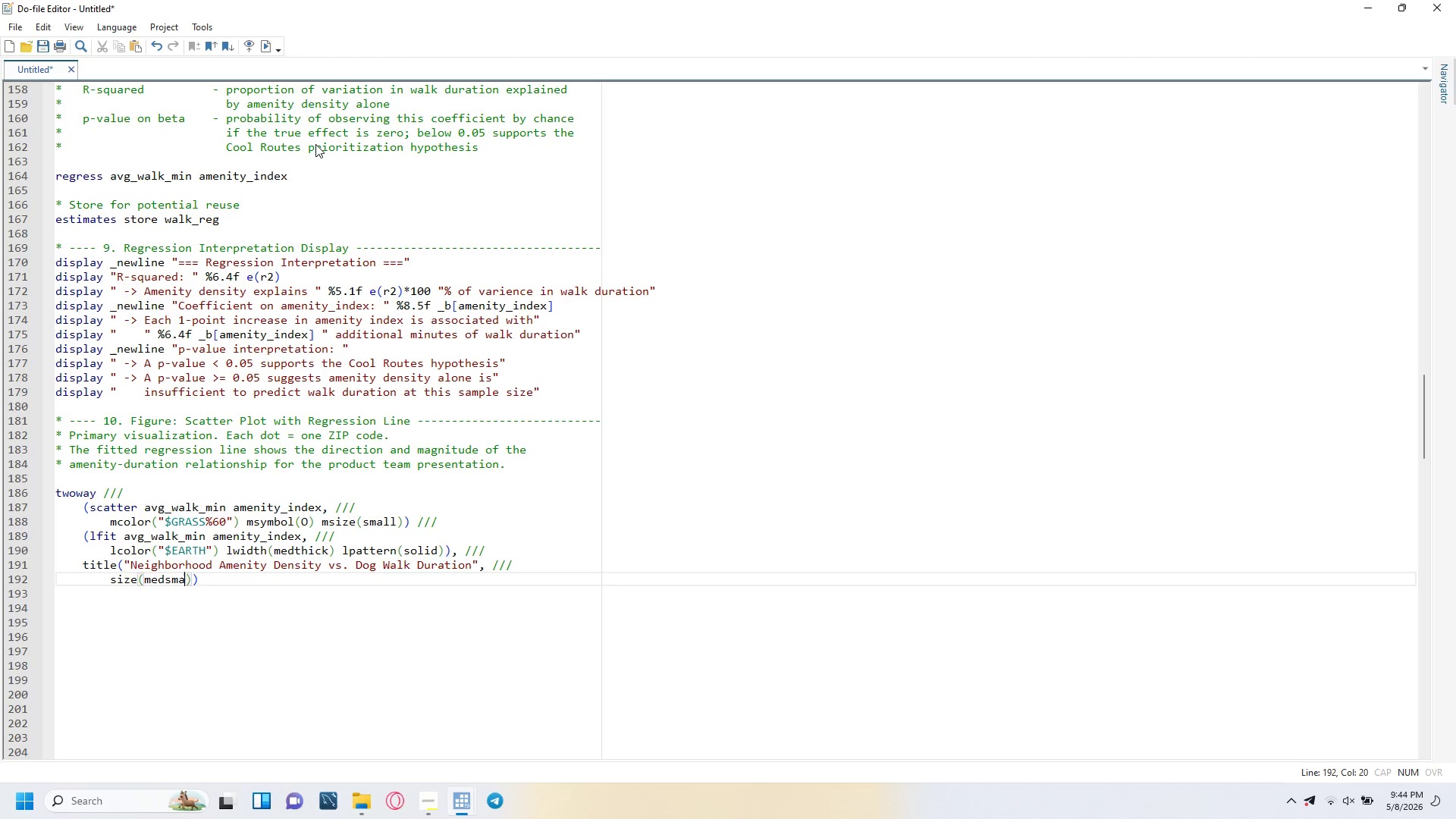 
key(ArrowRight)
 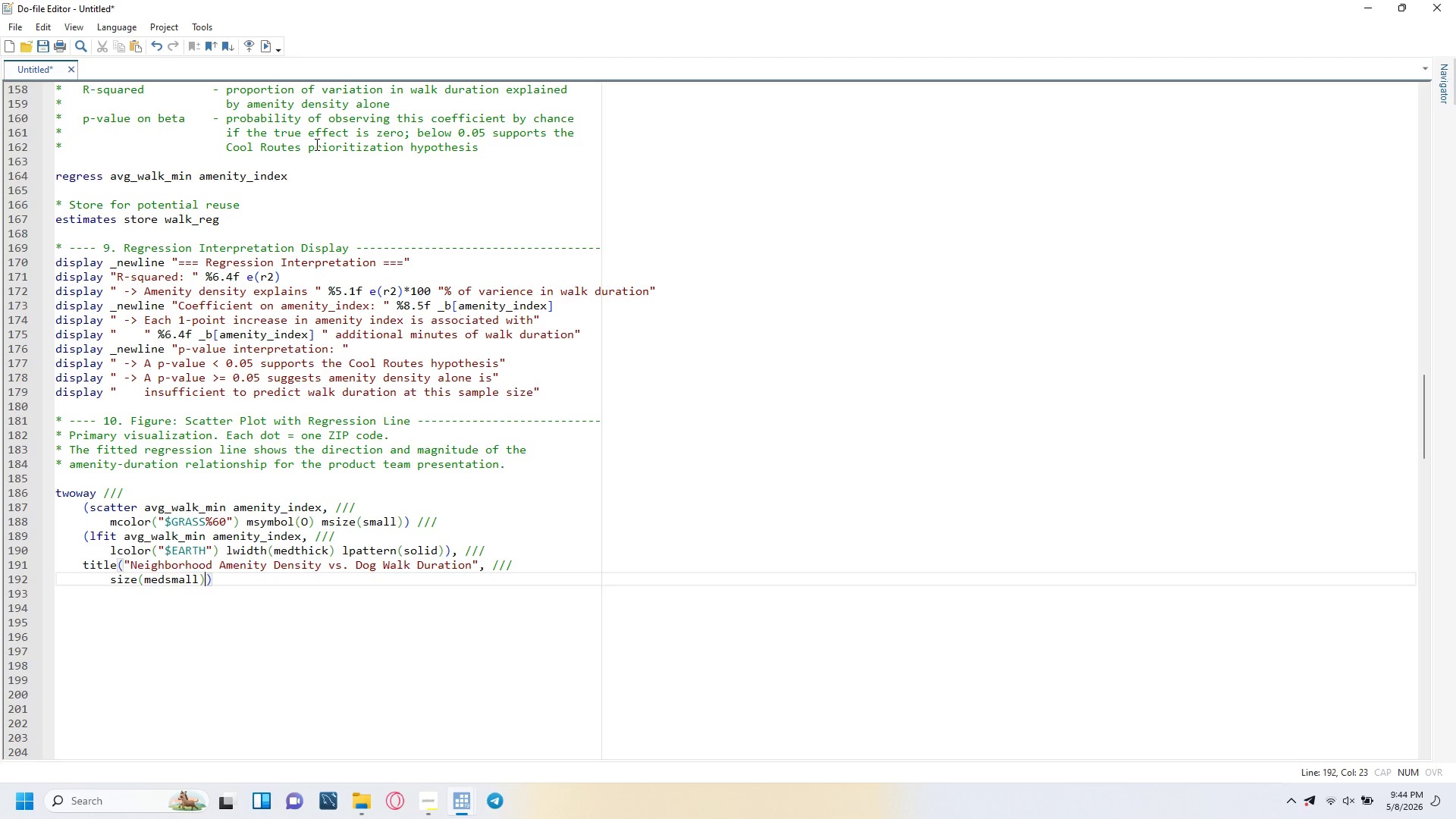 
type( color9"$SLATE)
 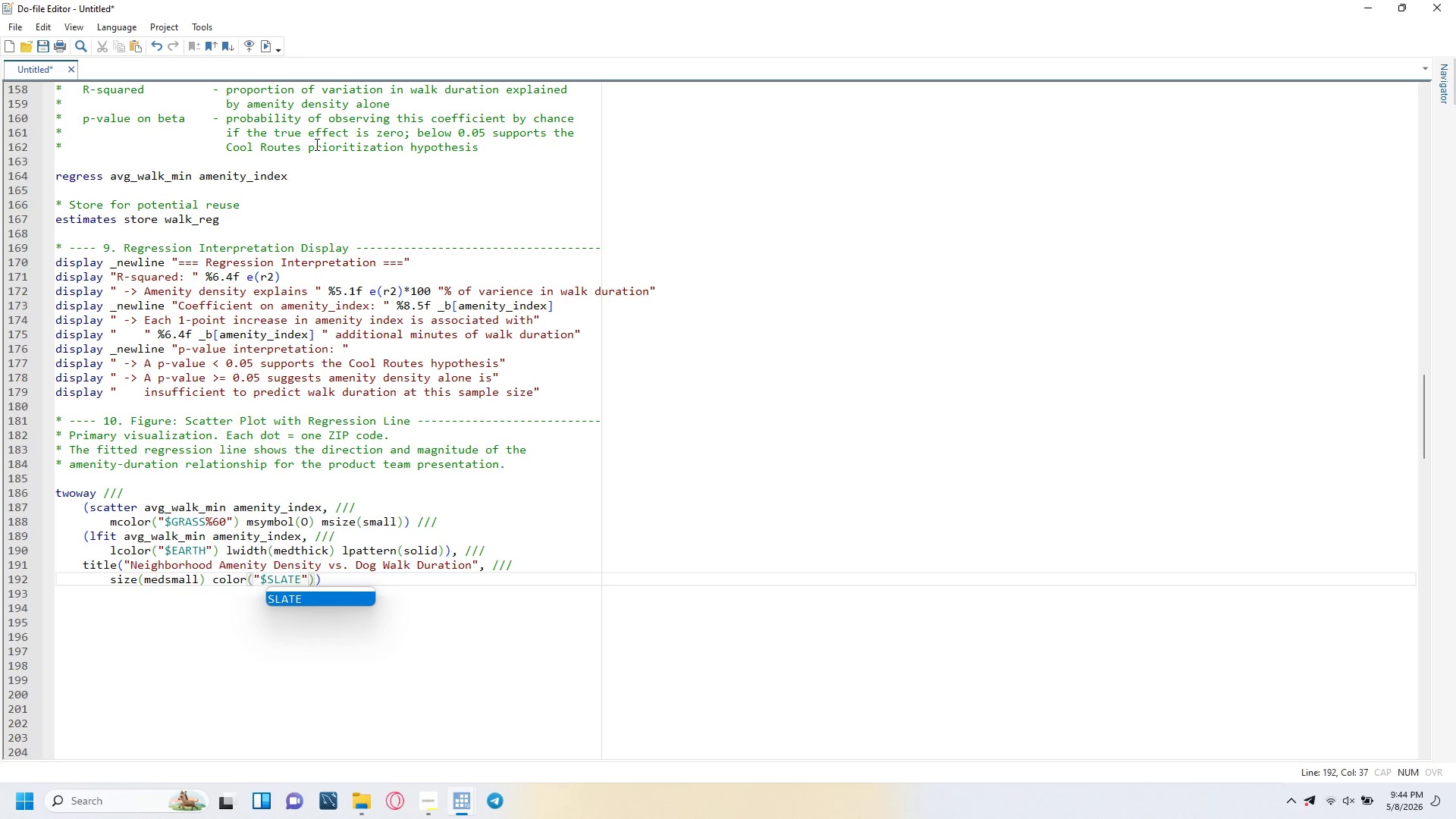 
key(ArrowRight)
 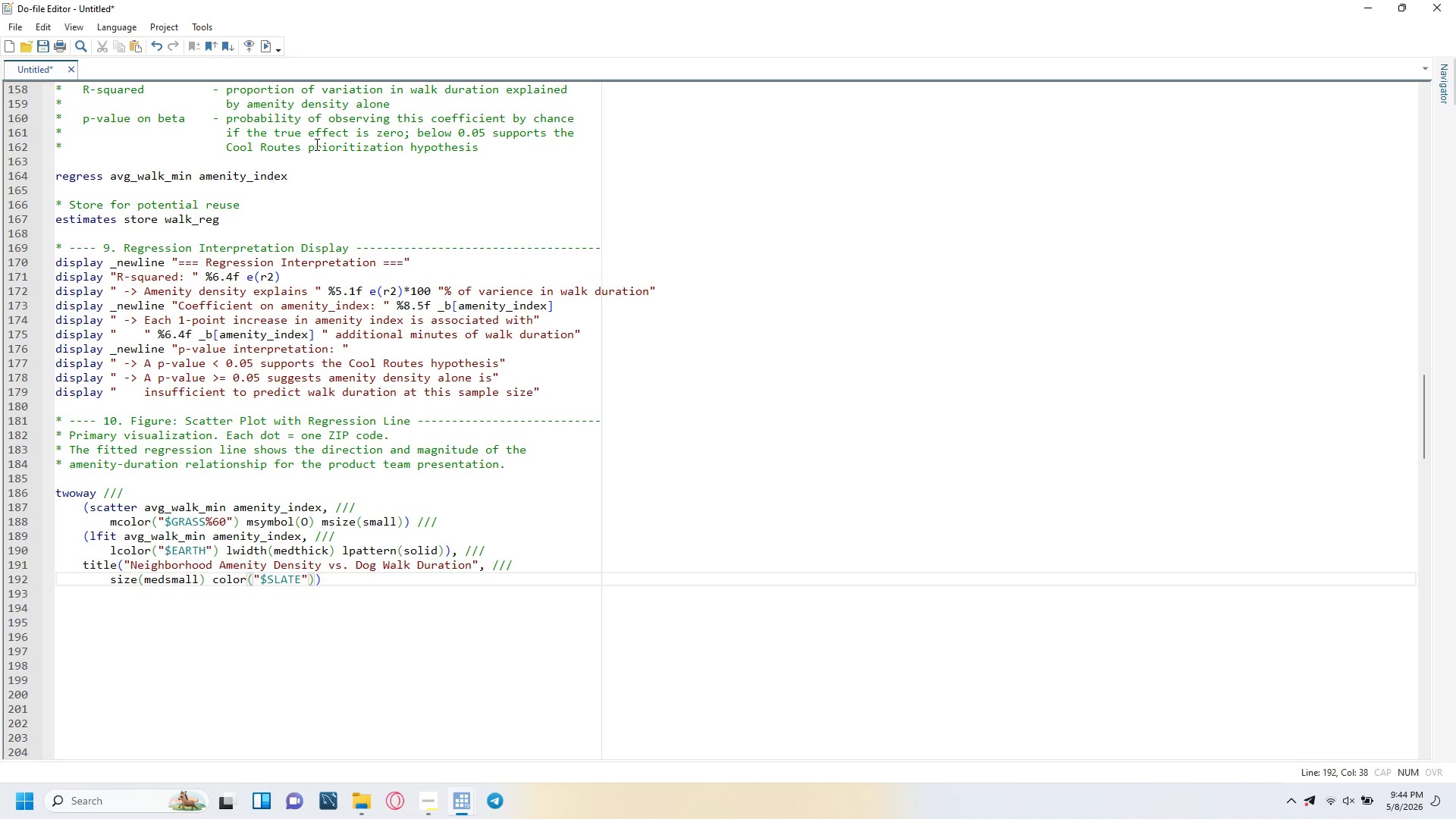 
key(ArrowRight)
 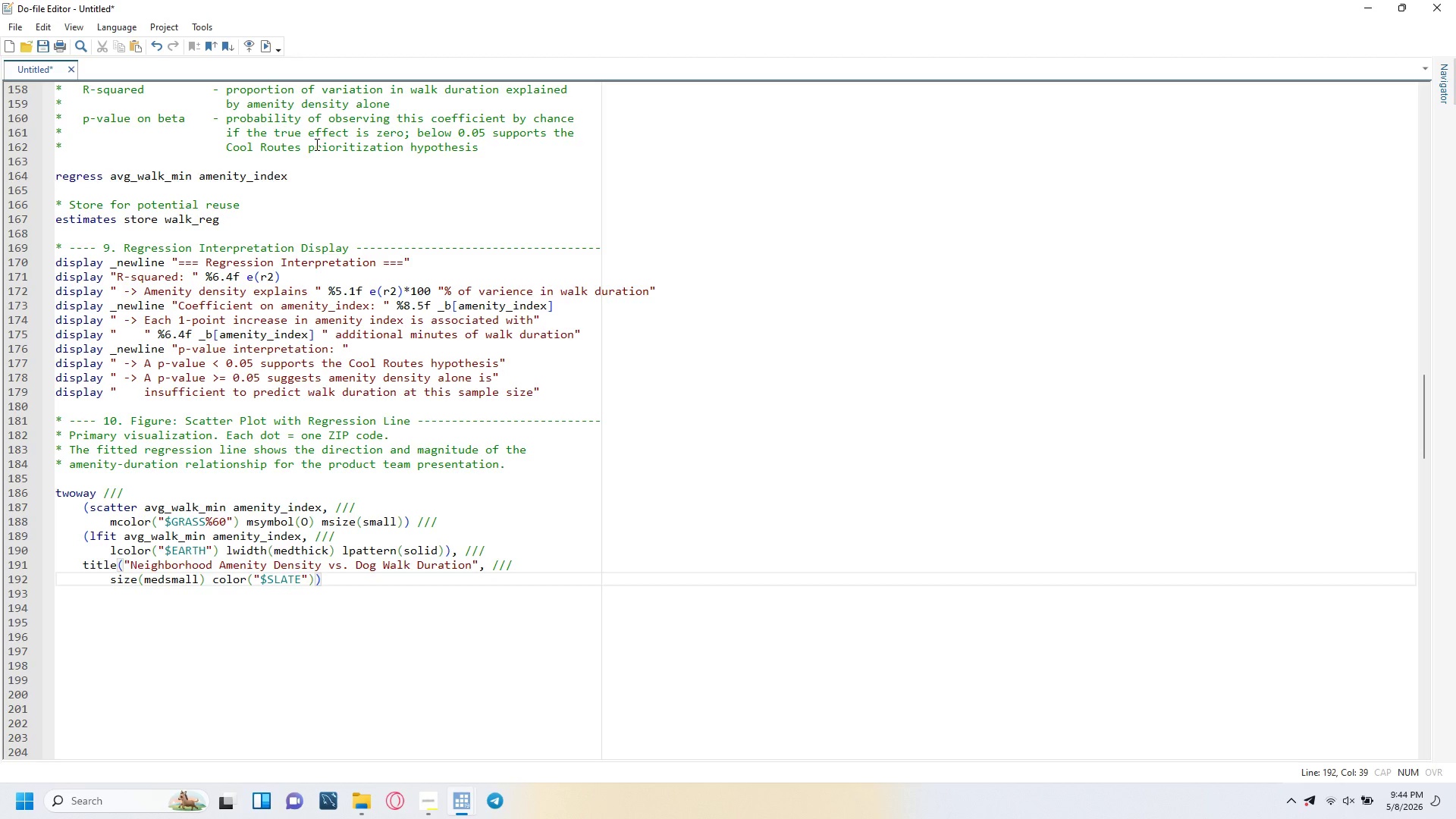 
key(Space)
 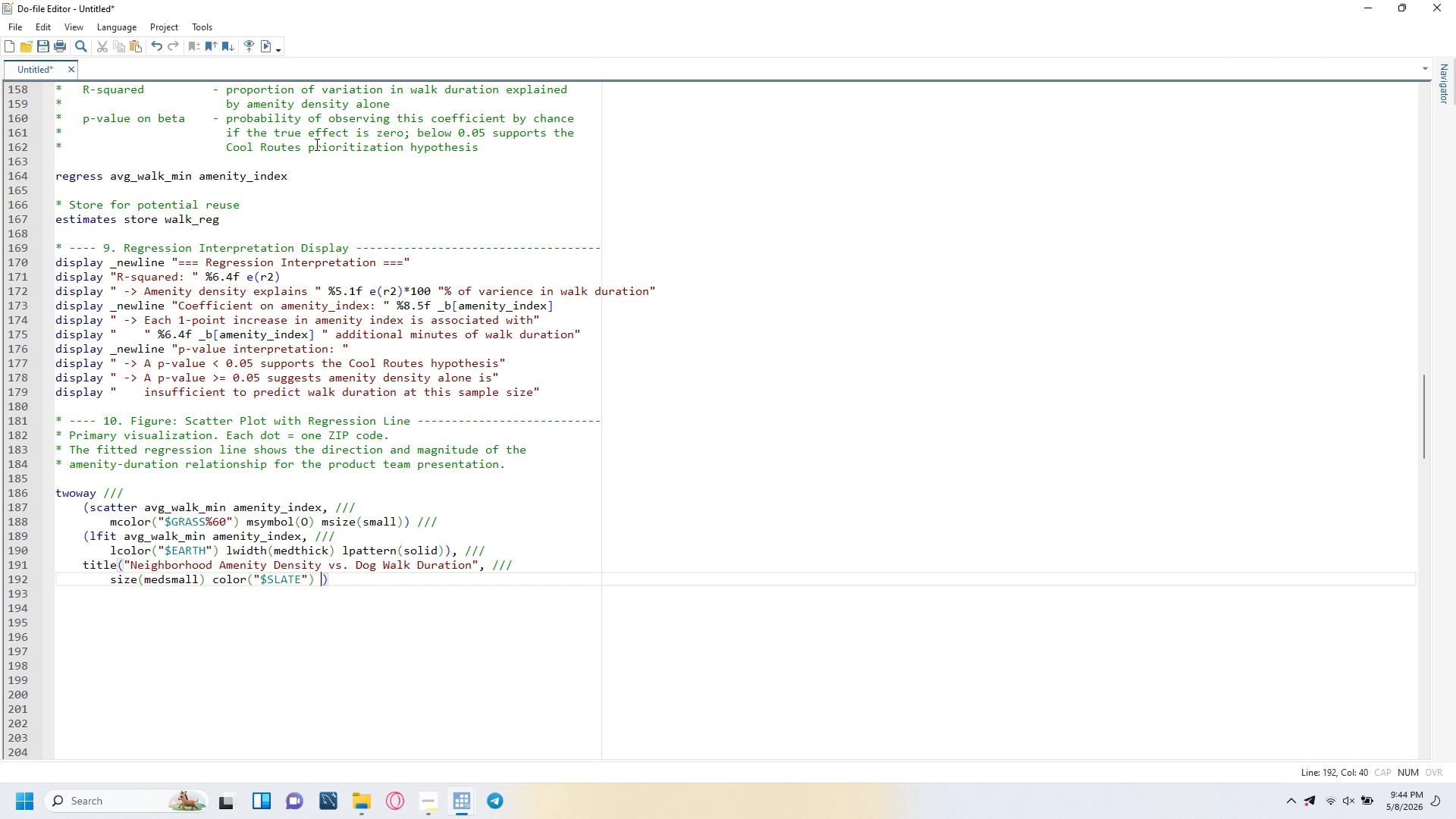 
key(Slash)
 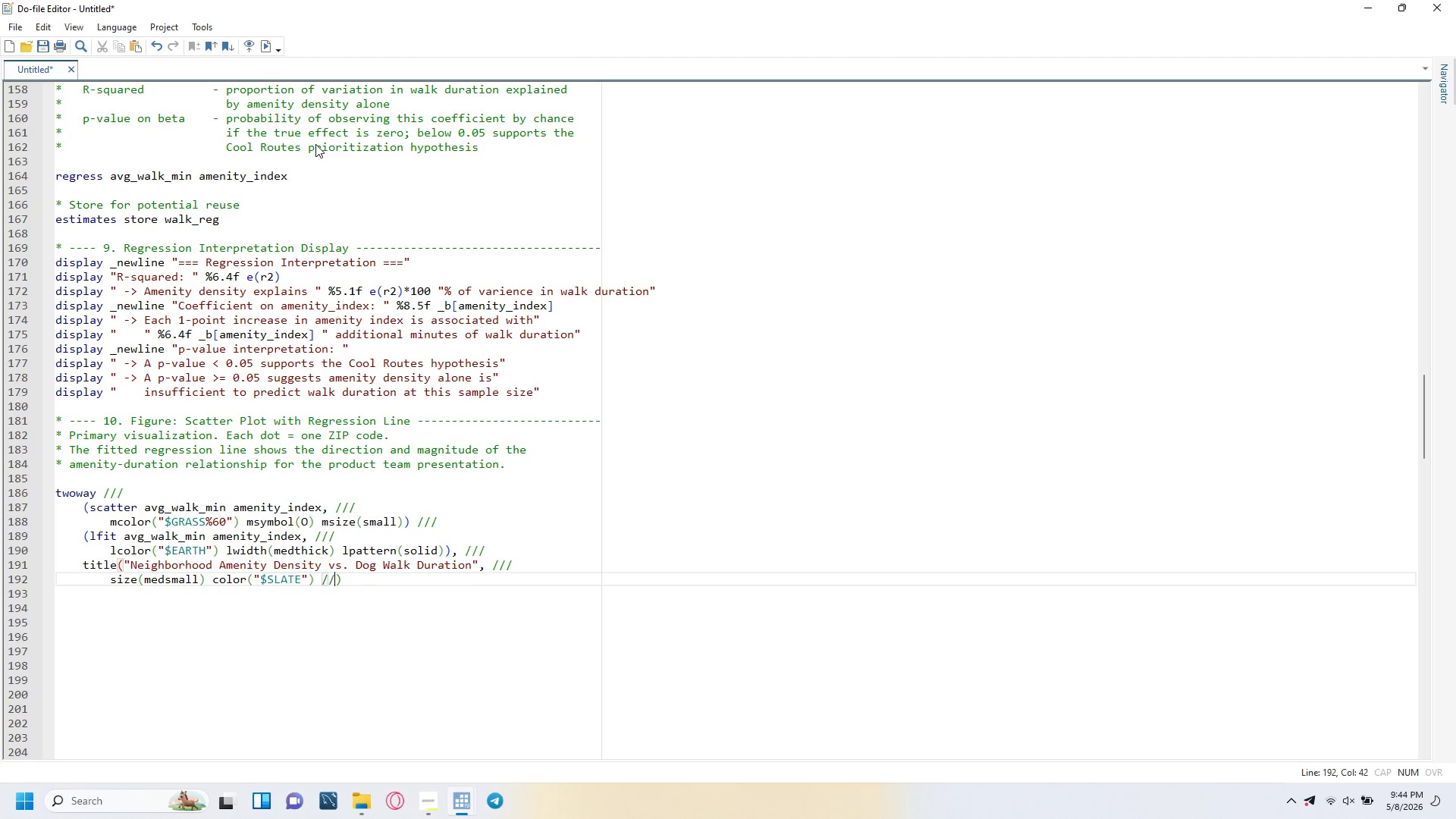 
key(Slash)
 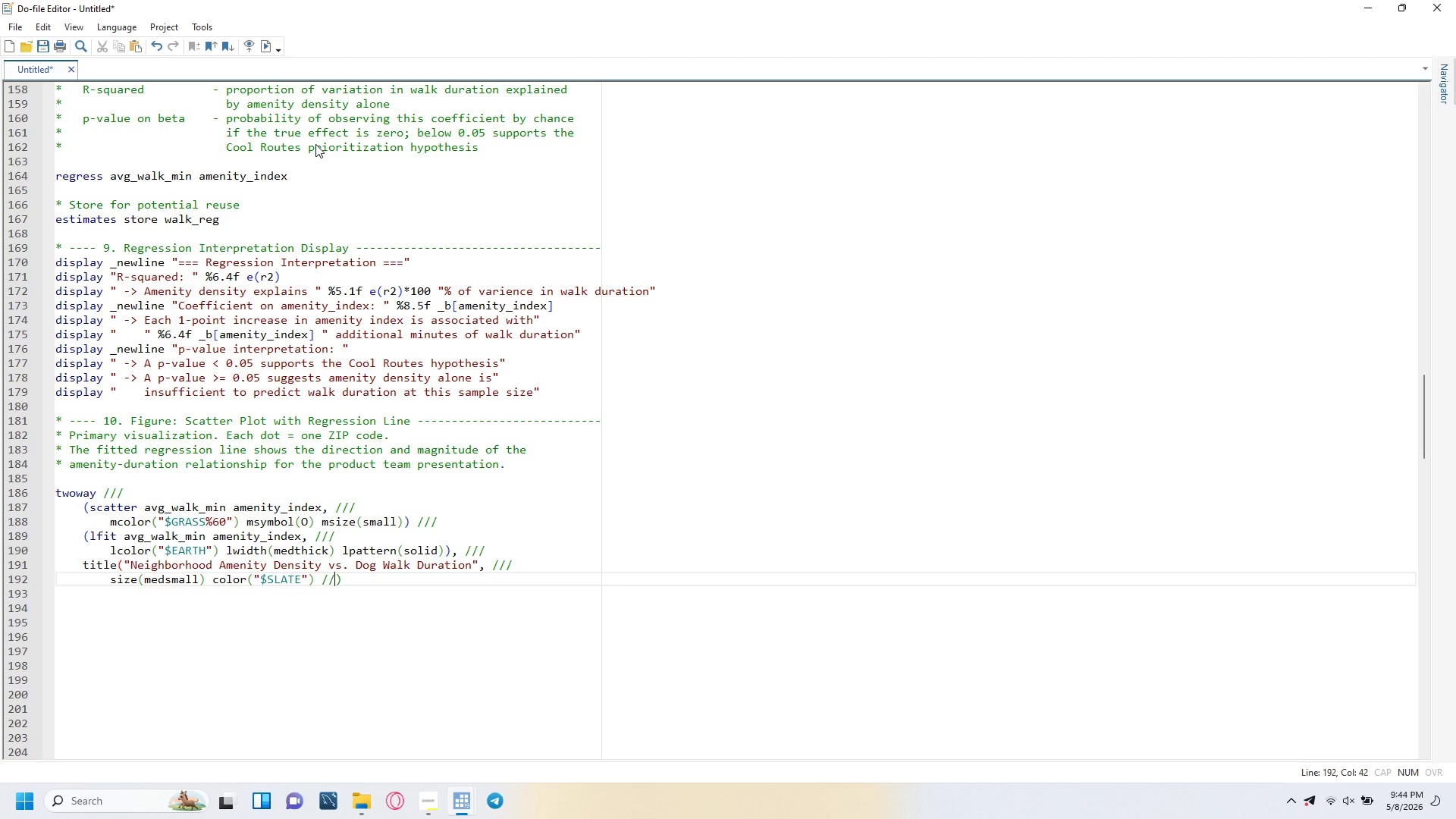 
key(Slash)
 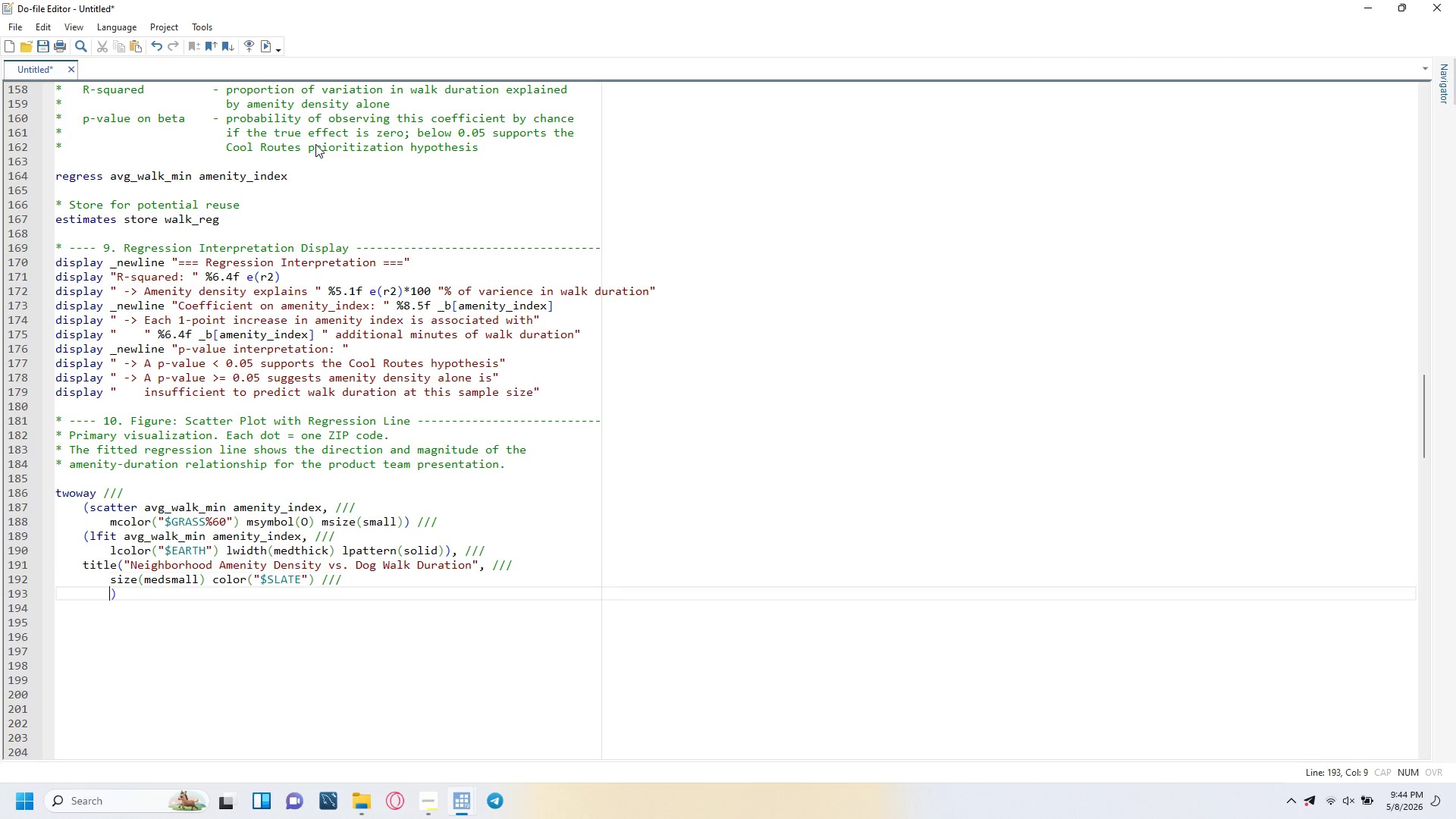 
key(Enter)
 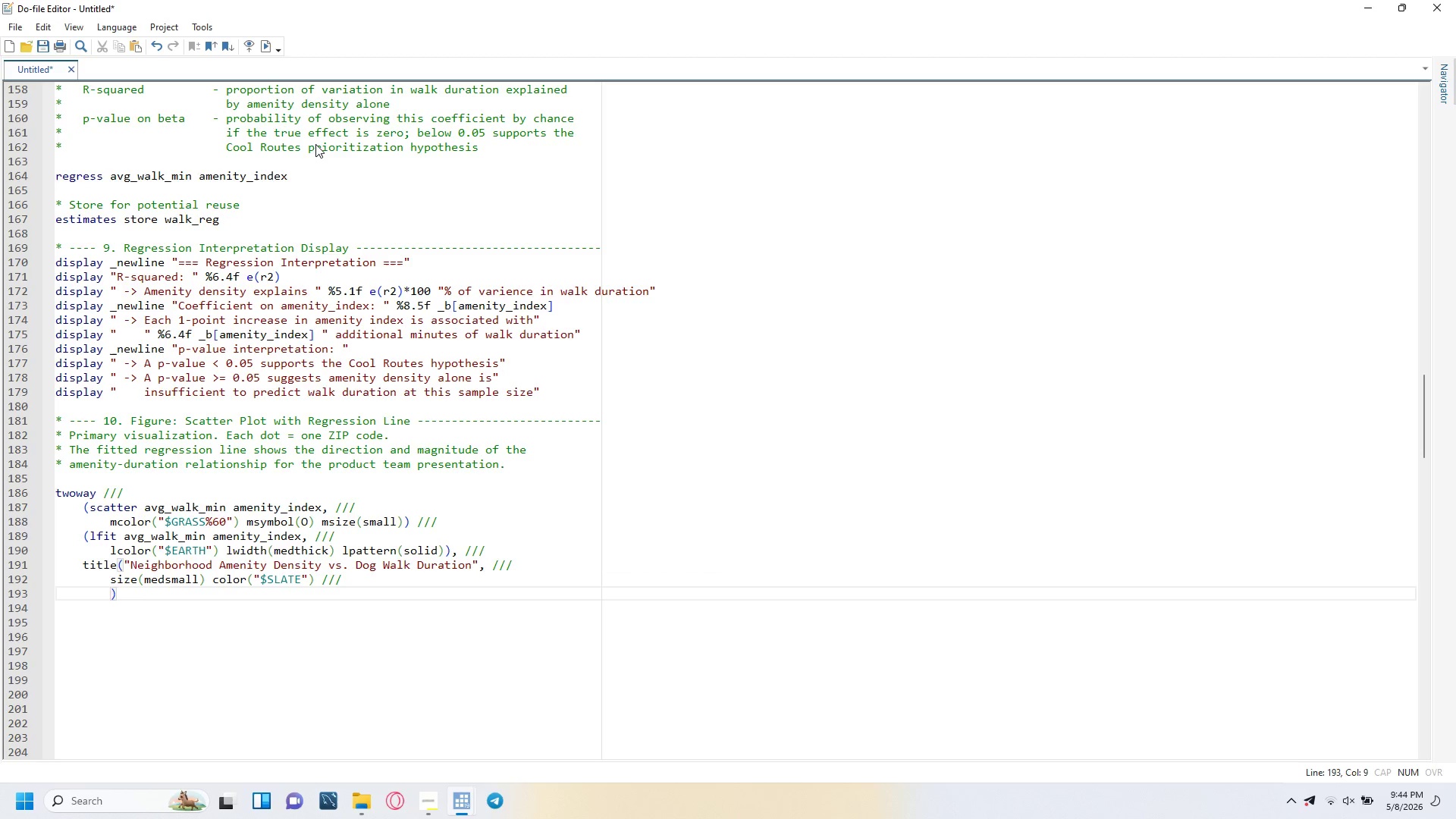 
type(position911)
 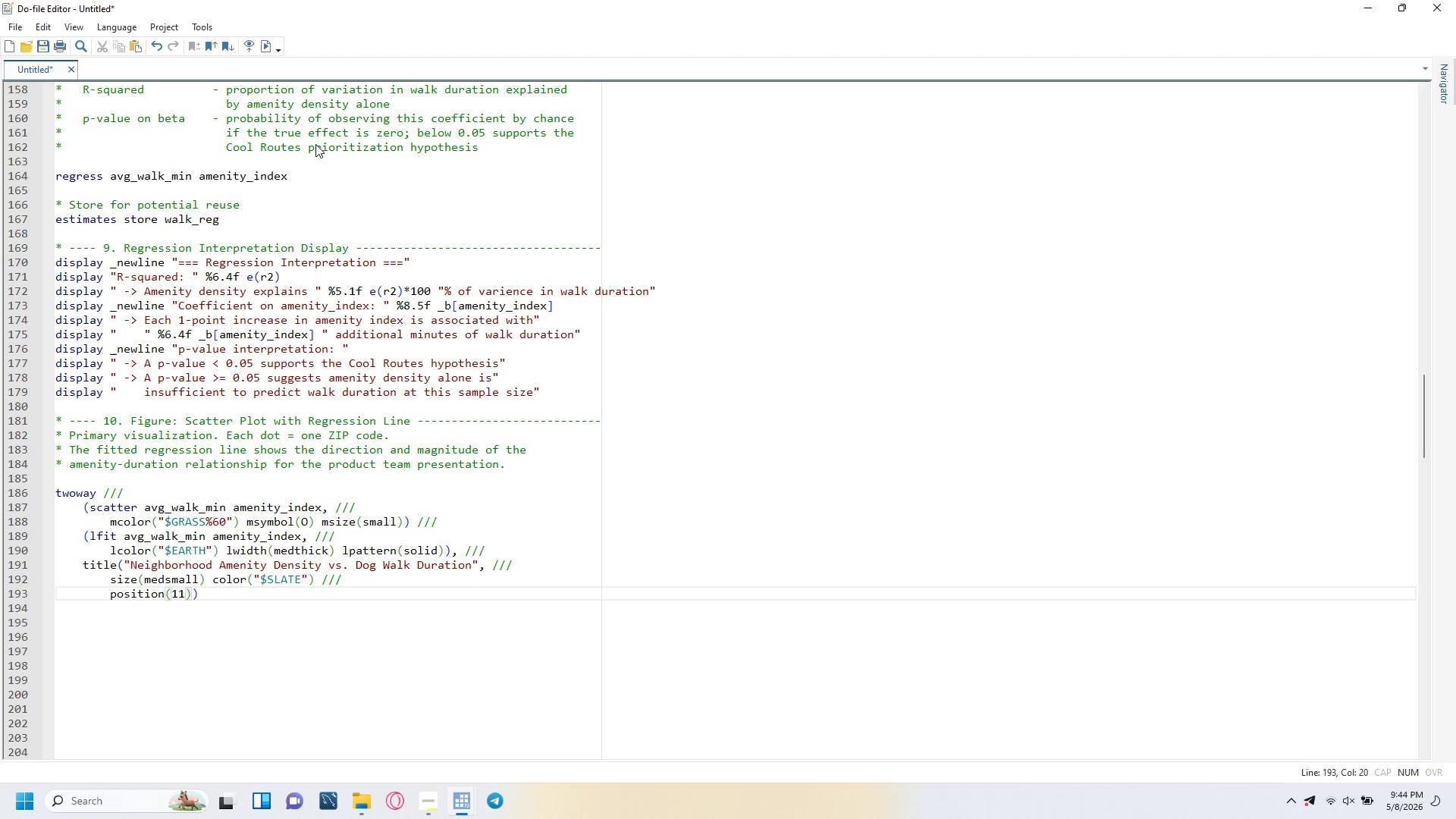 
 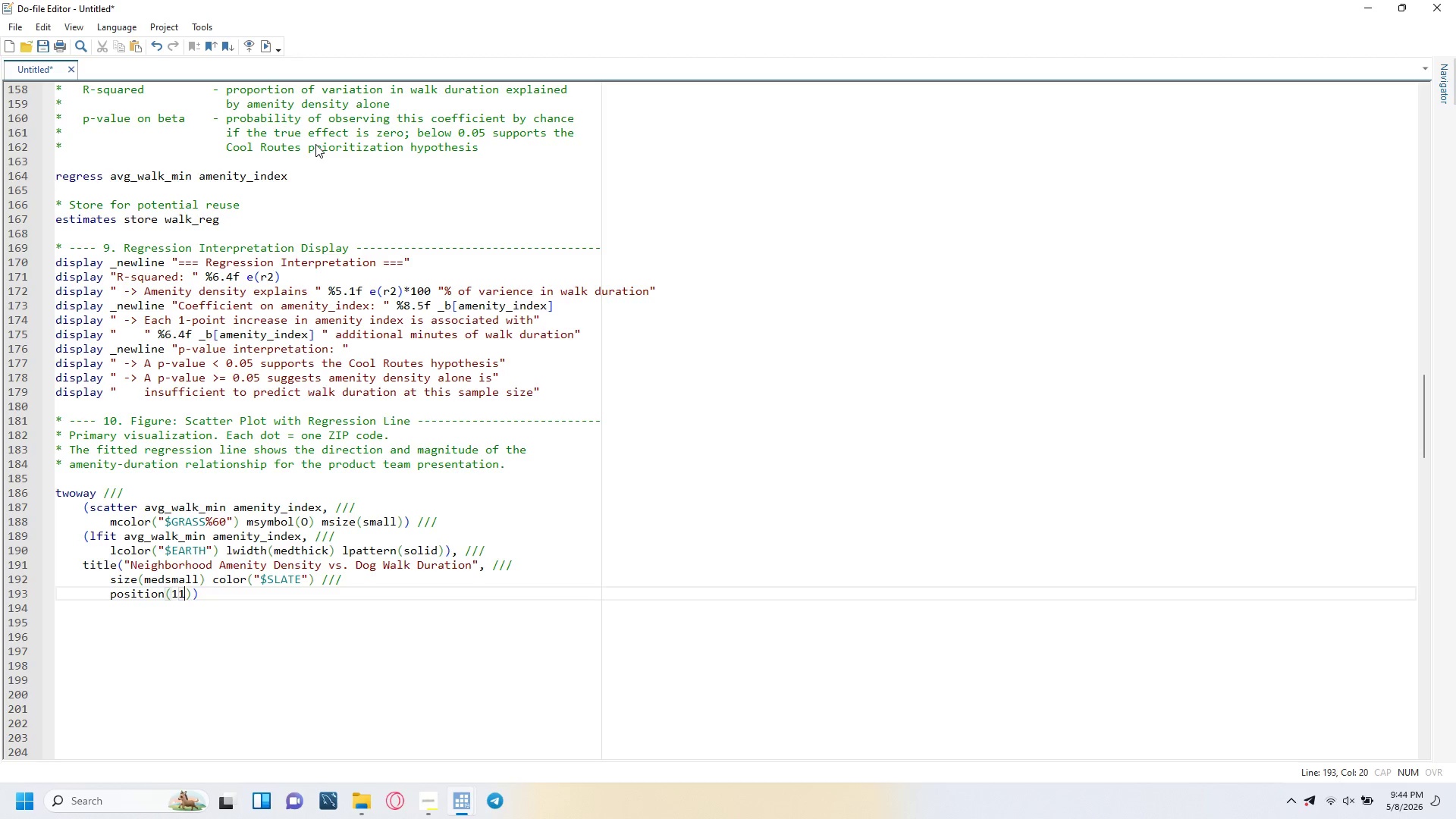 
key(ArrowRight)
 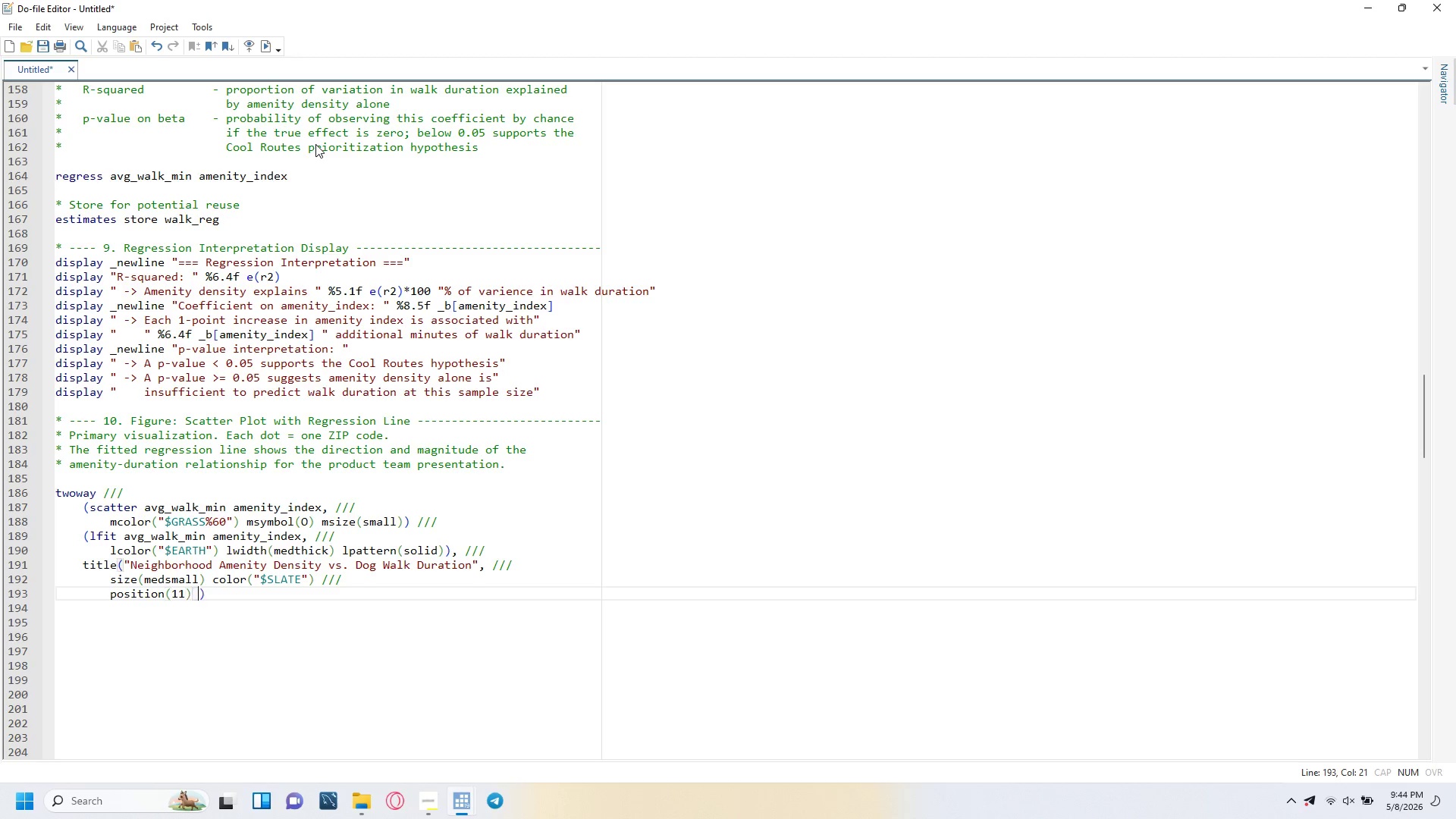 
type( span justification(left)
 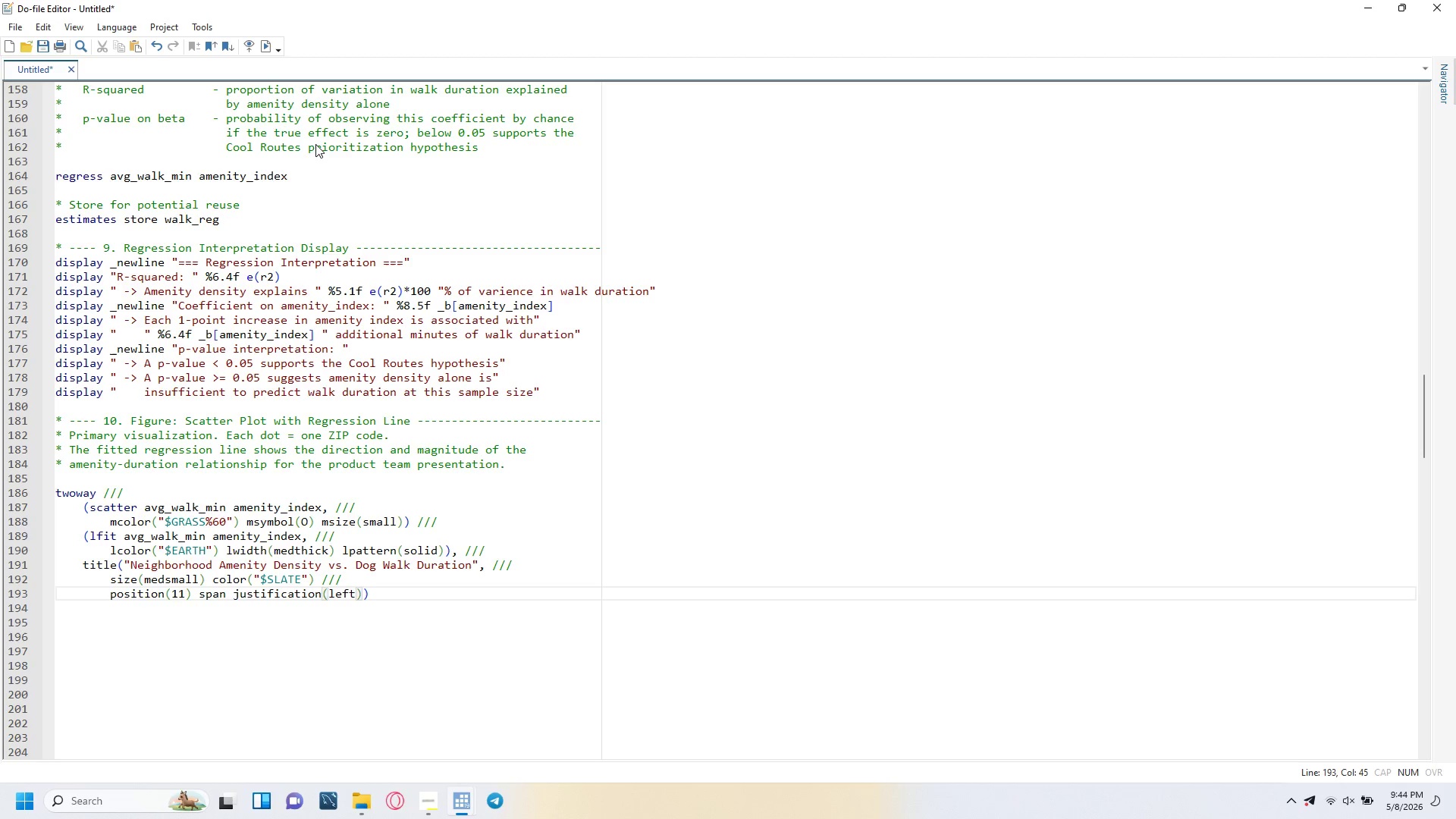 
key(ArrowRight)
 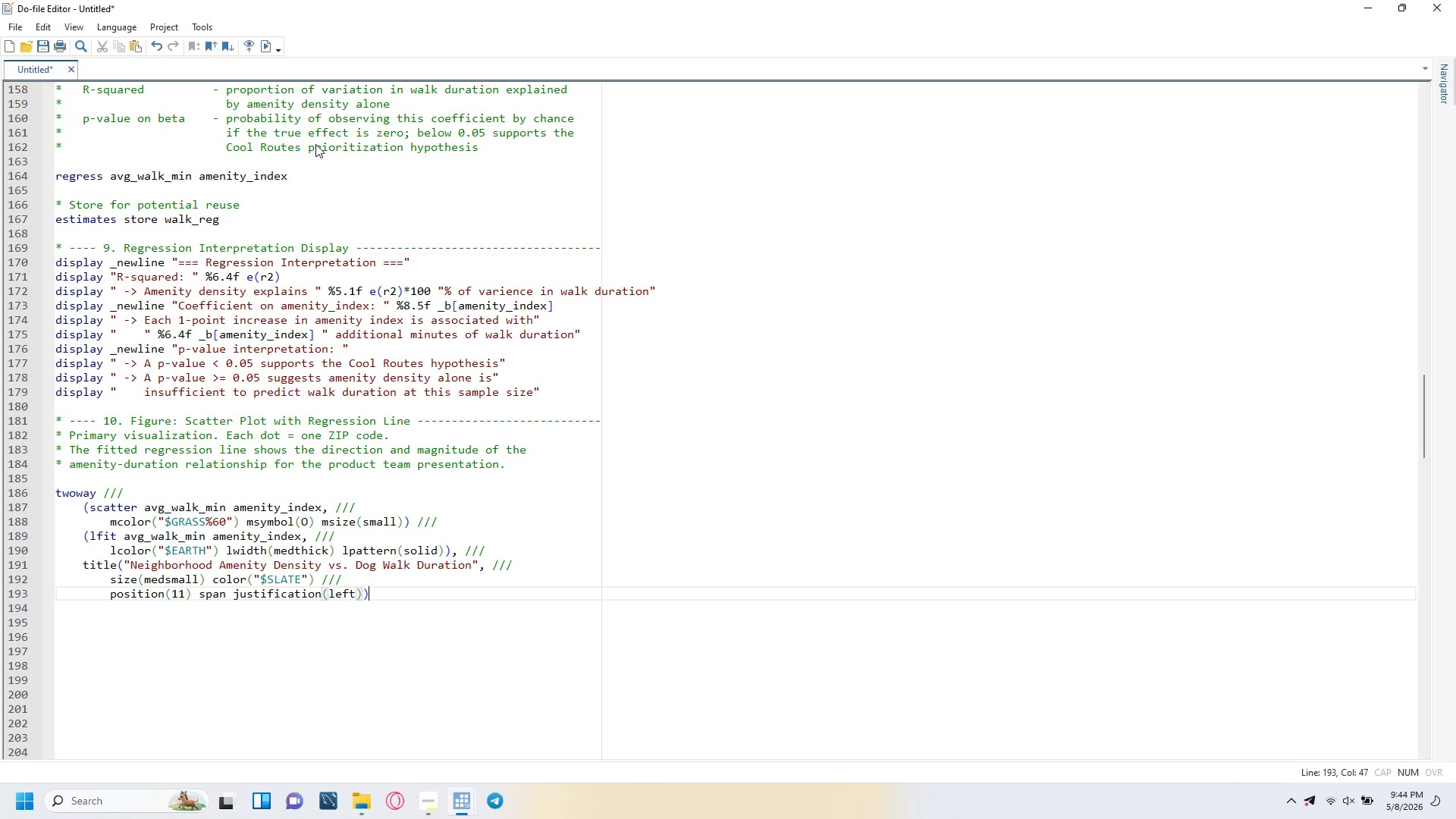 
key(ArrowRight)
 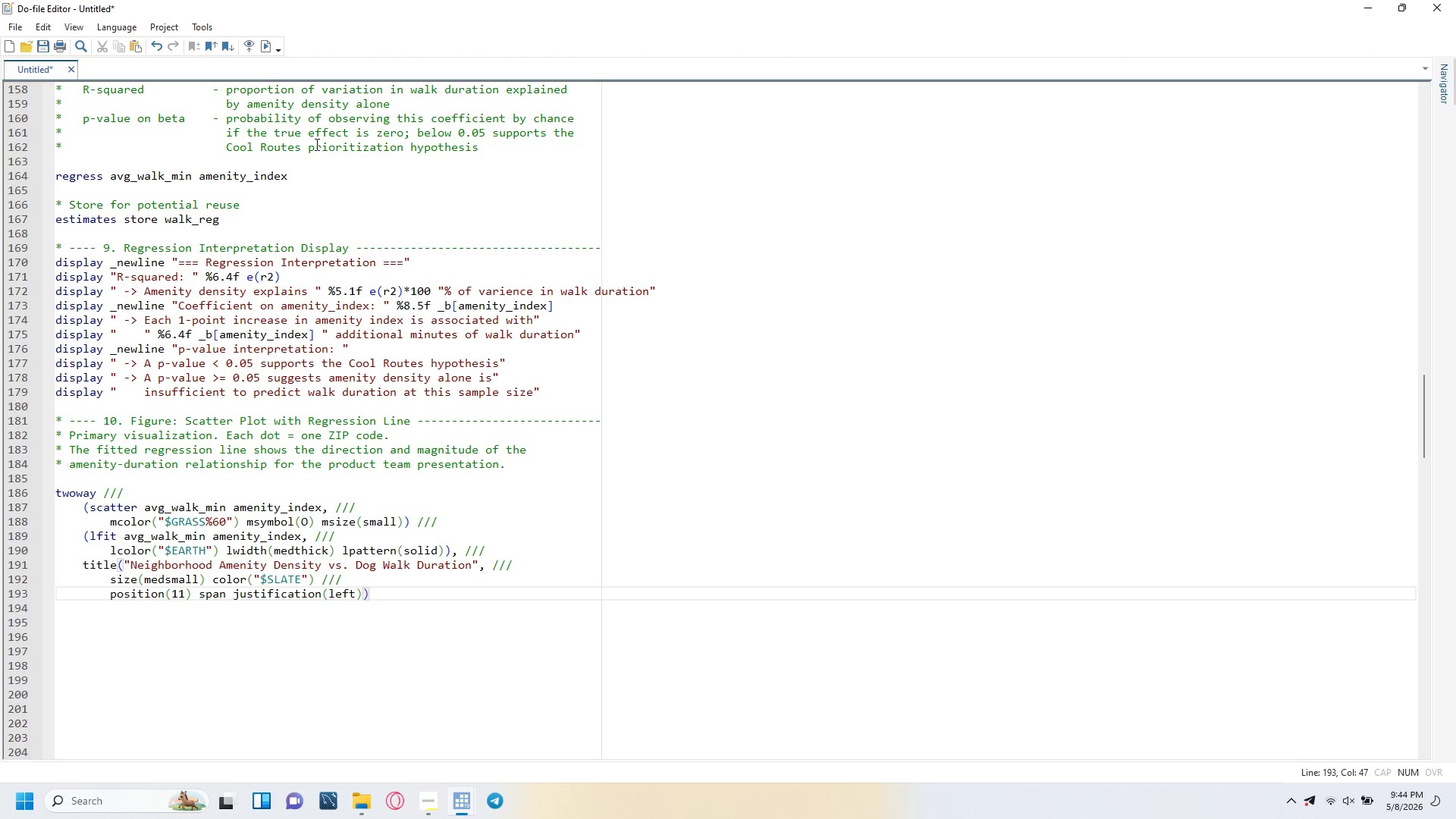 
key(Space)
 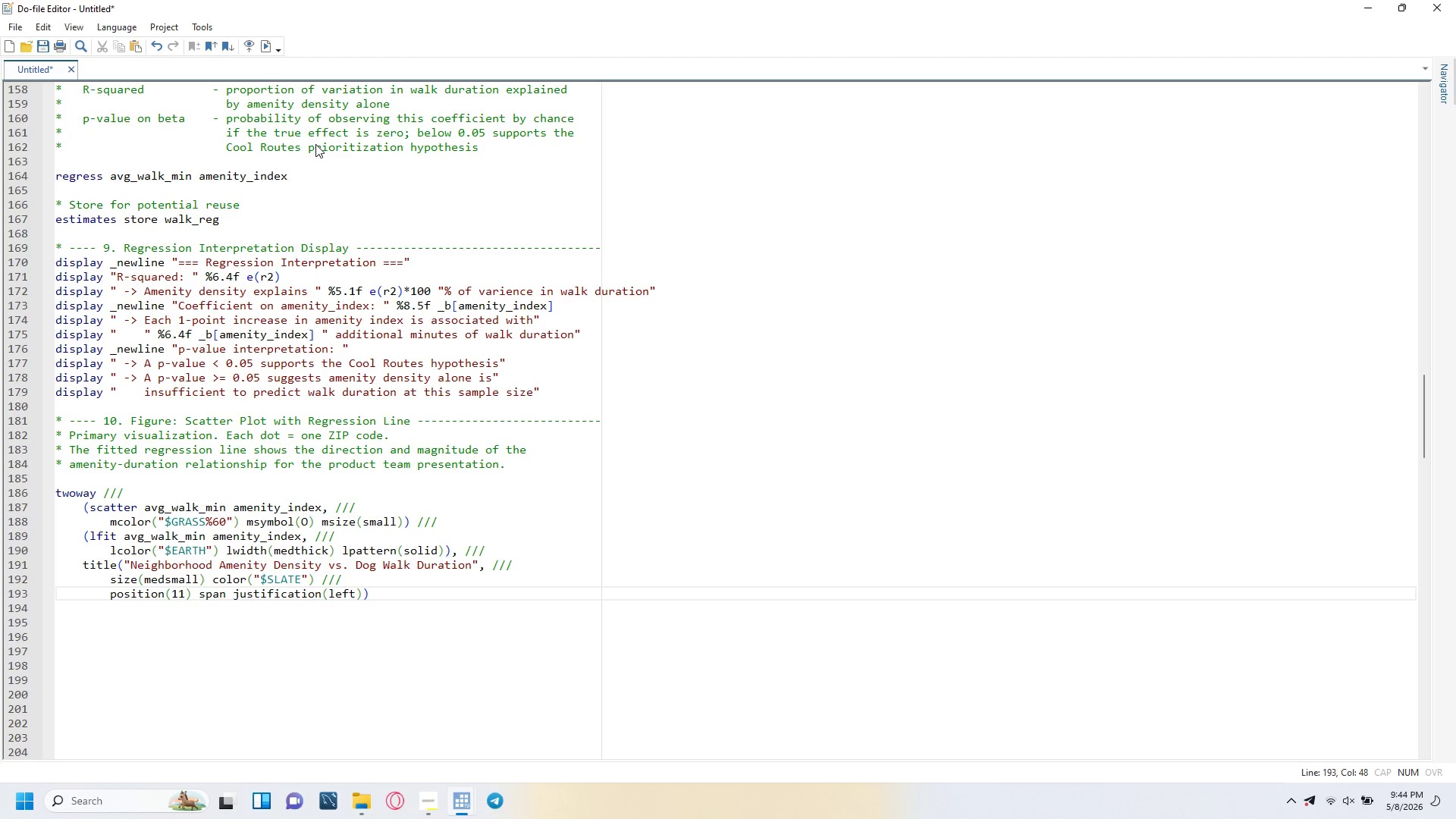 
key(Slash)
 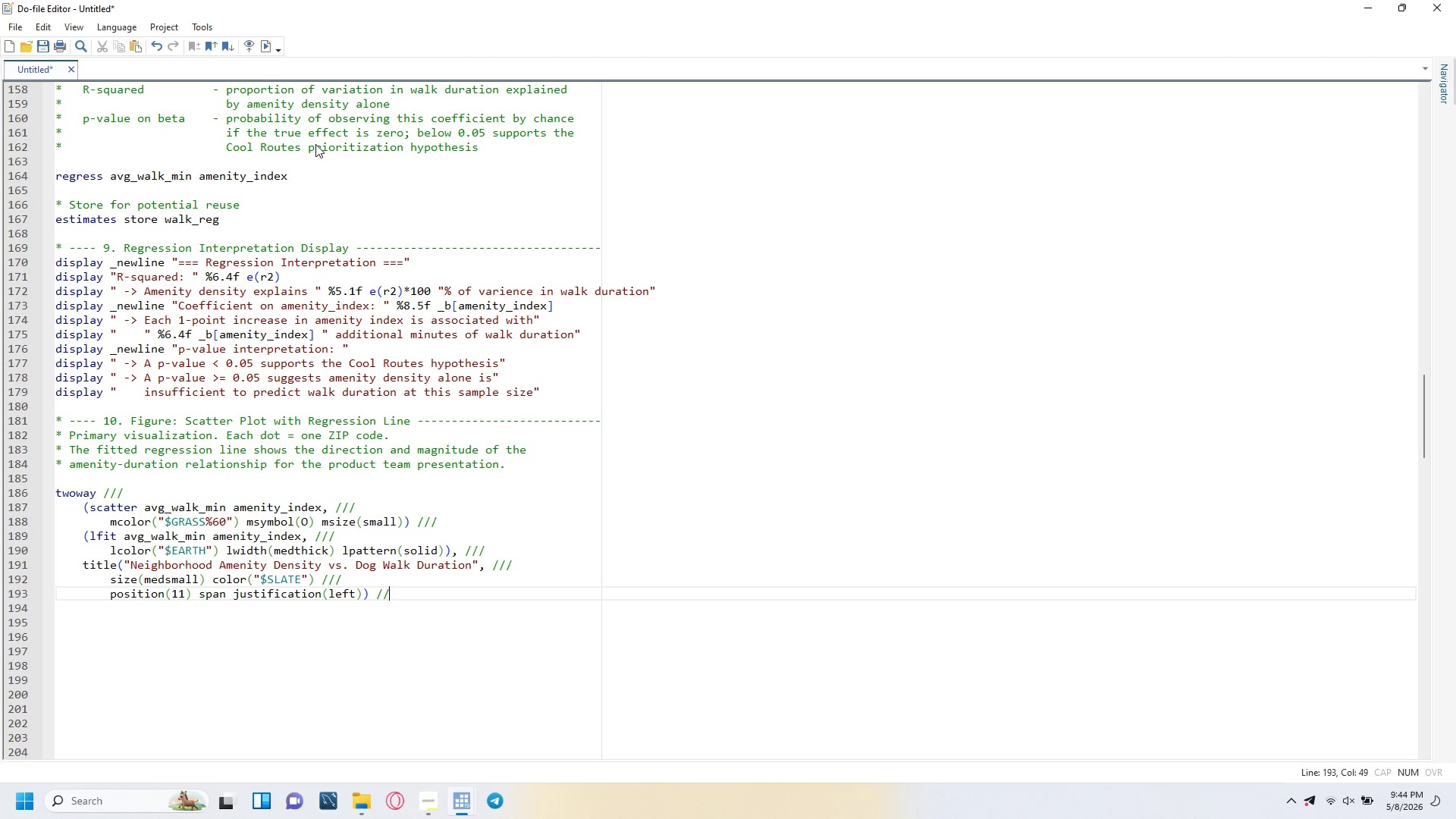 
key(Slash)
 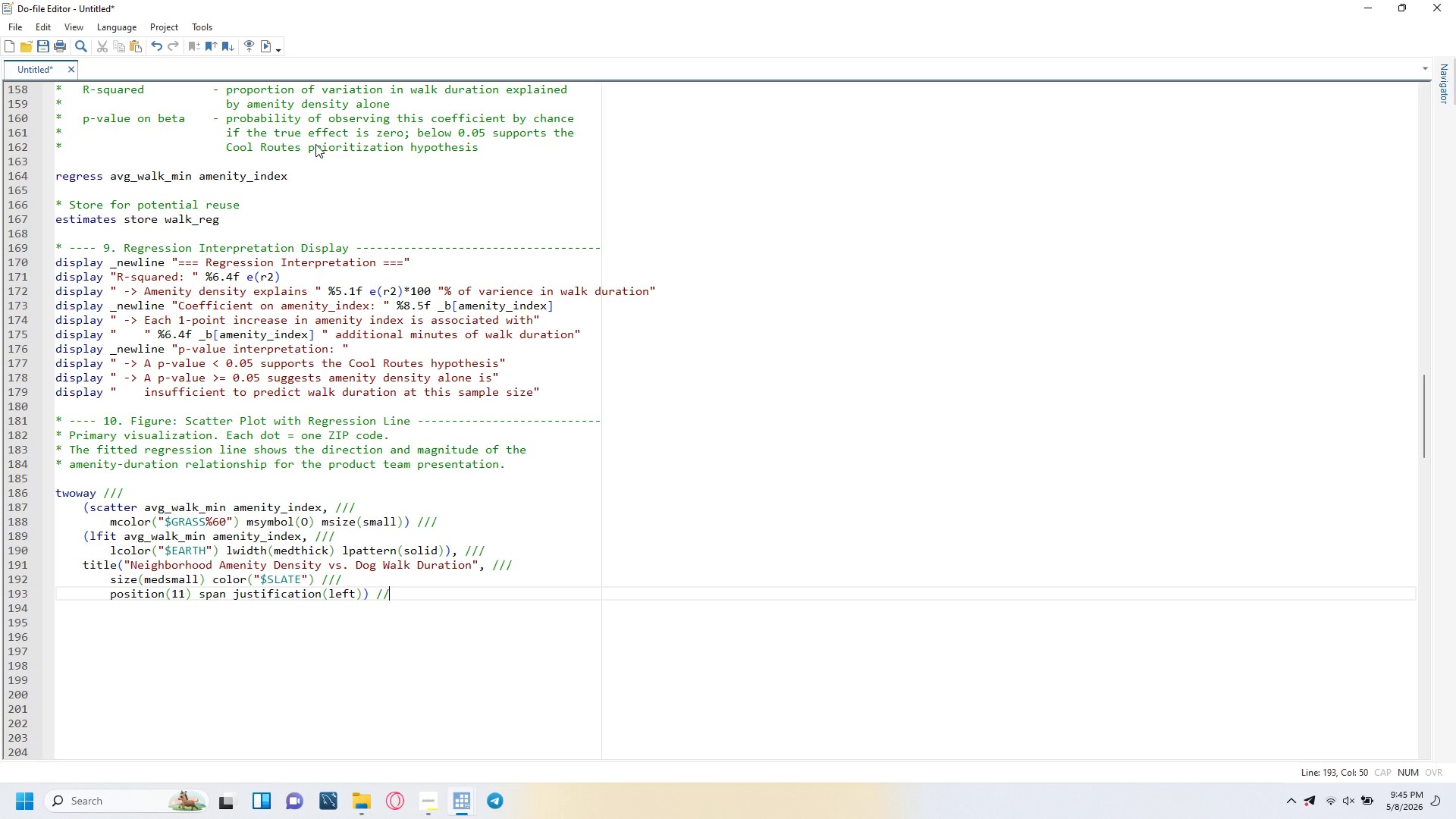 
key(Slash)
 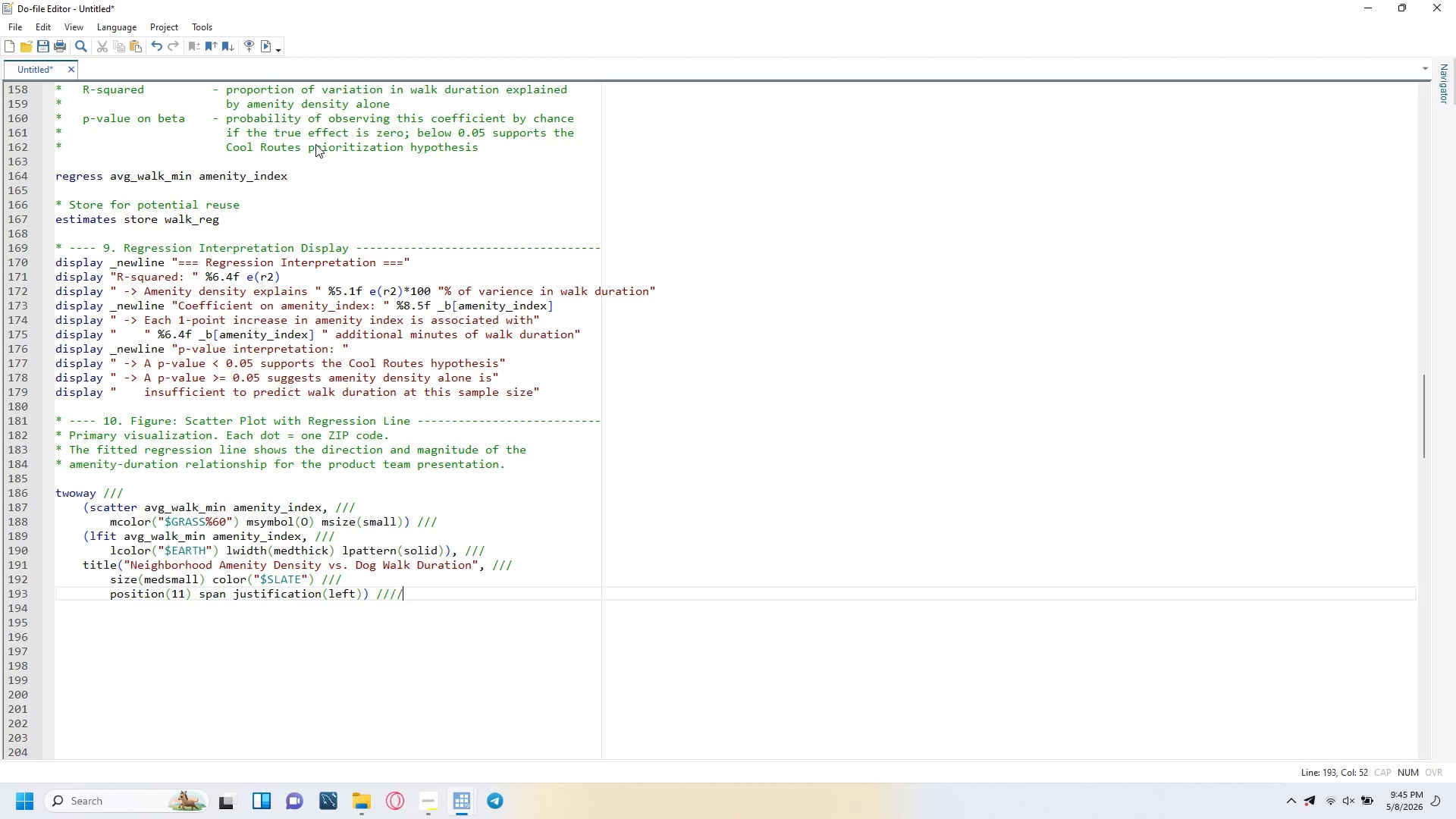 
key(Slash)
 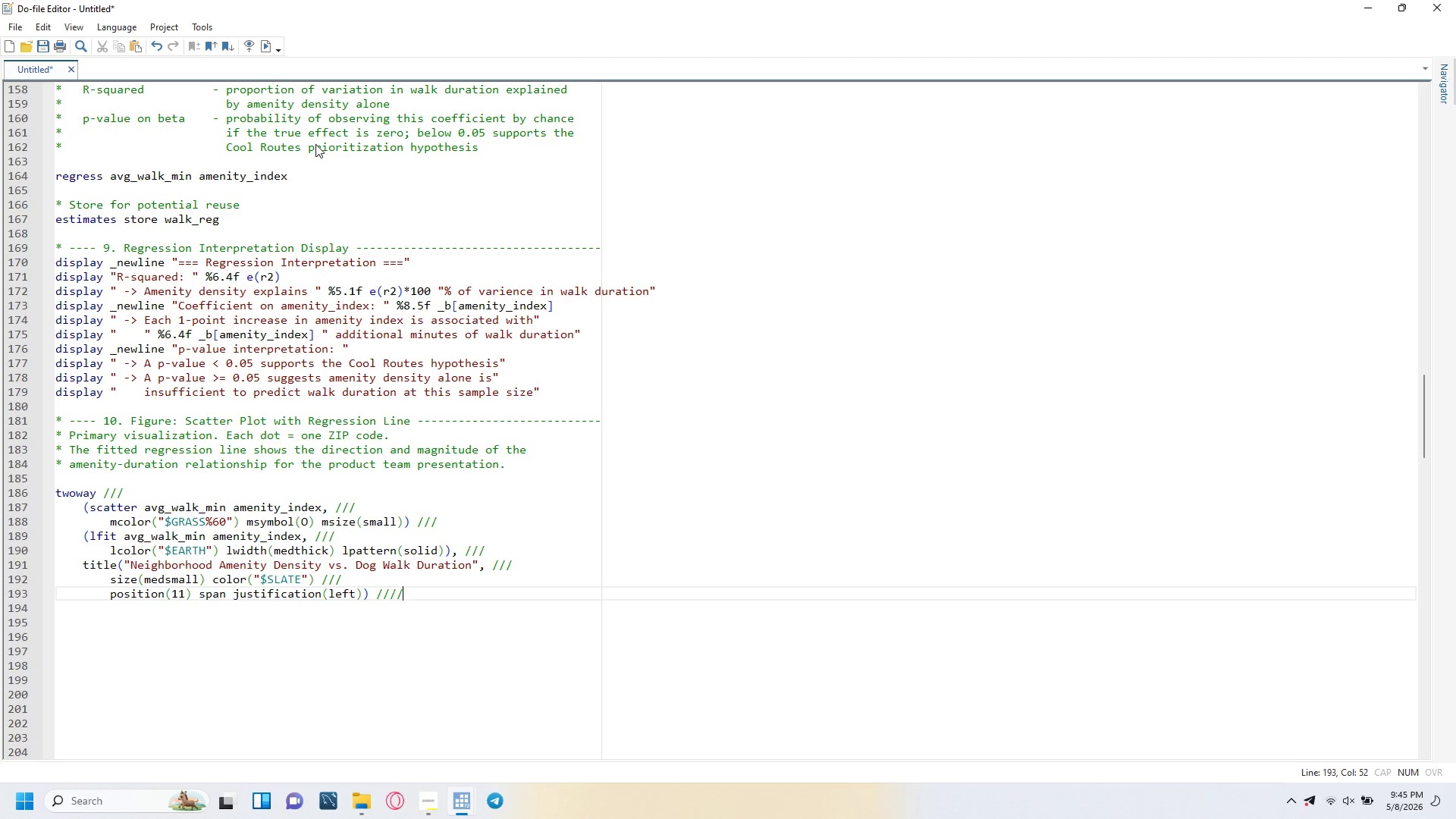 
key(Backspace)
 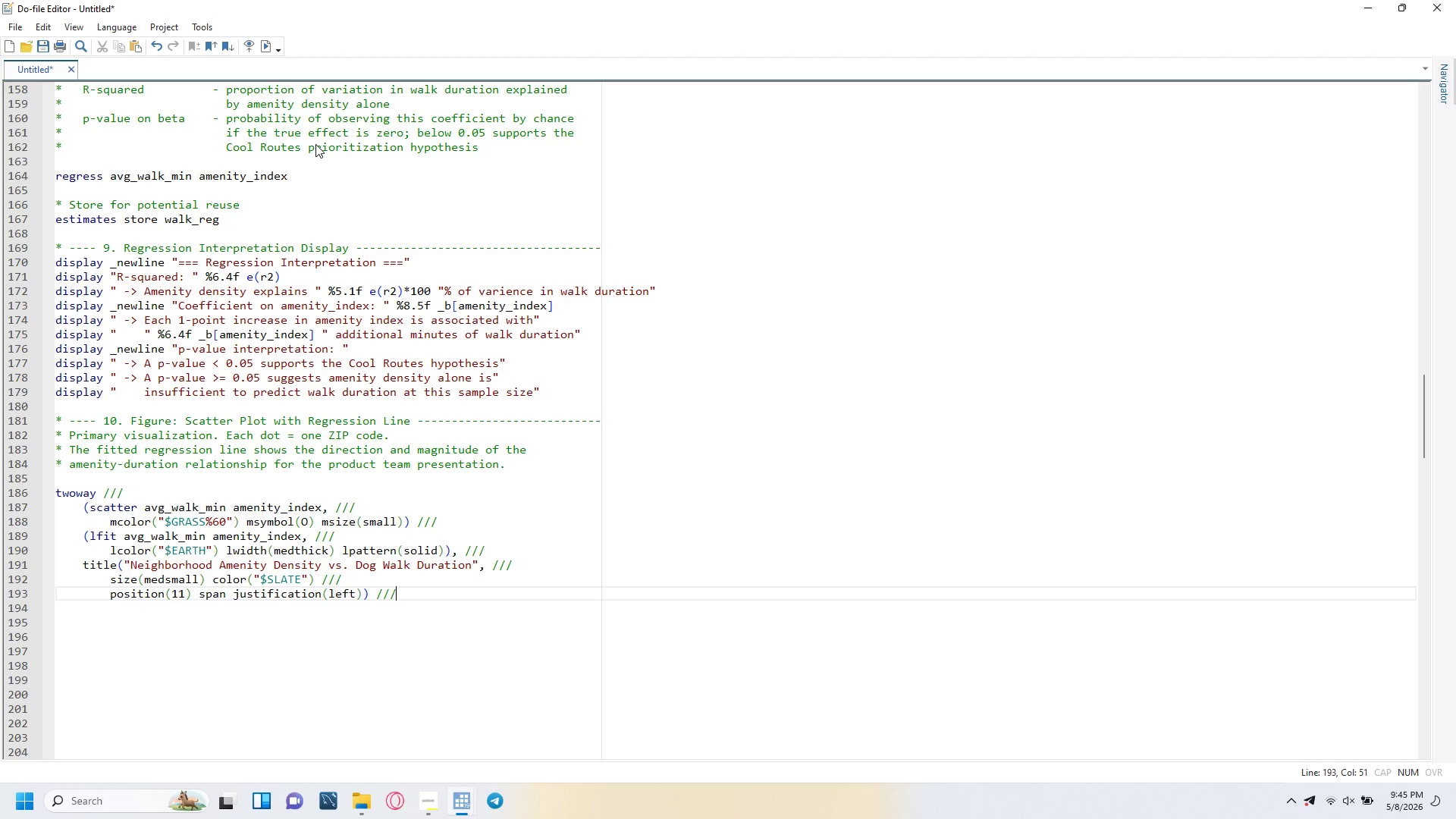 
key(Enter)
 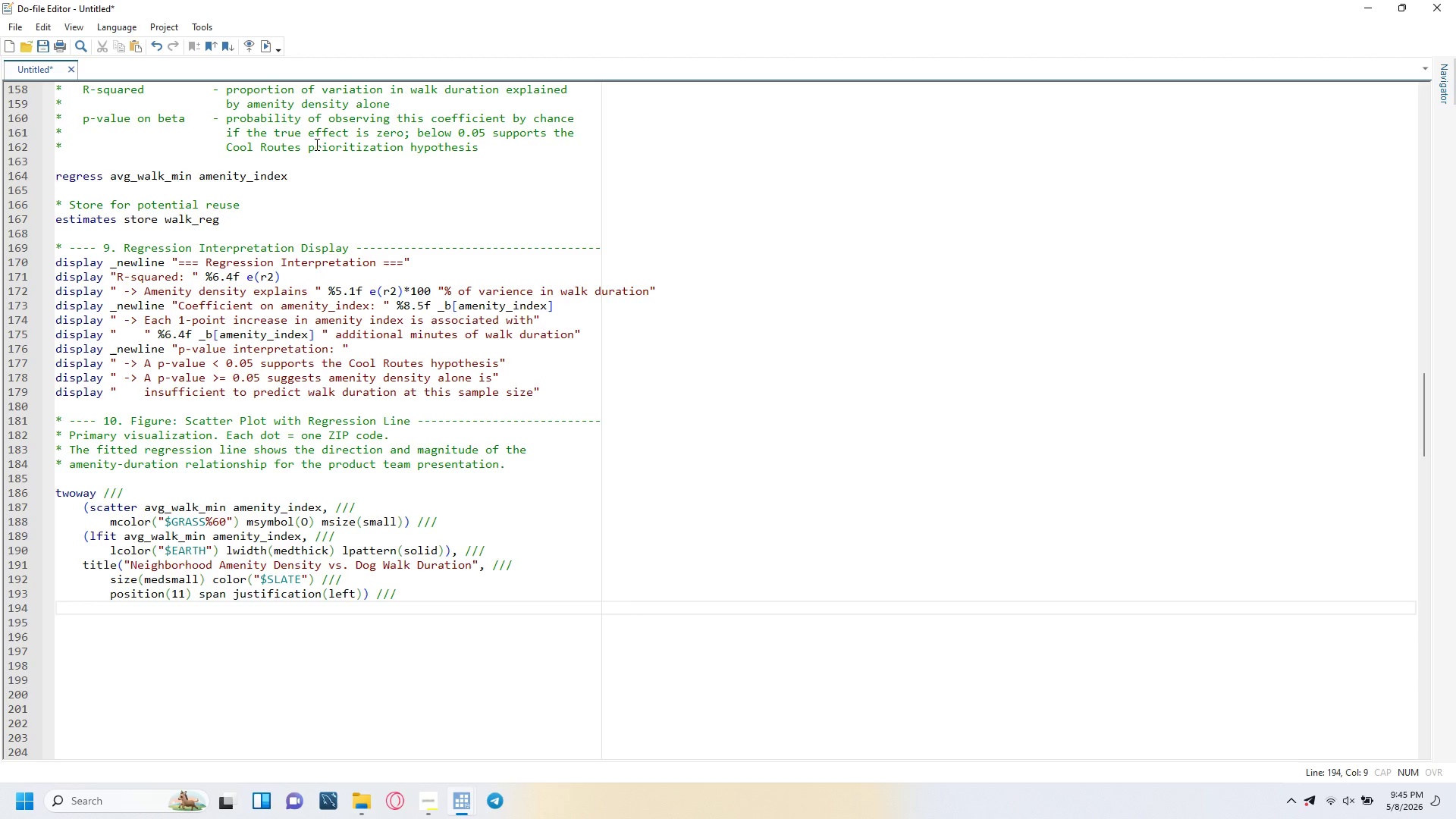 
key(Backspace)
type(subtitle("Ne)
key(Backspace)
key(Backspace)
type(Each dot= one NYC X)
key(Backspace)
type(ZIP code - 2015 Street Tree Census)
 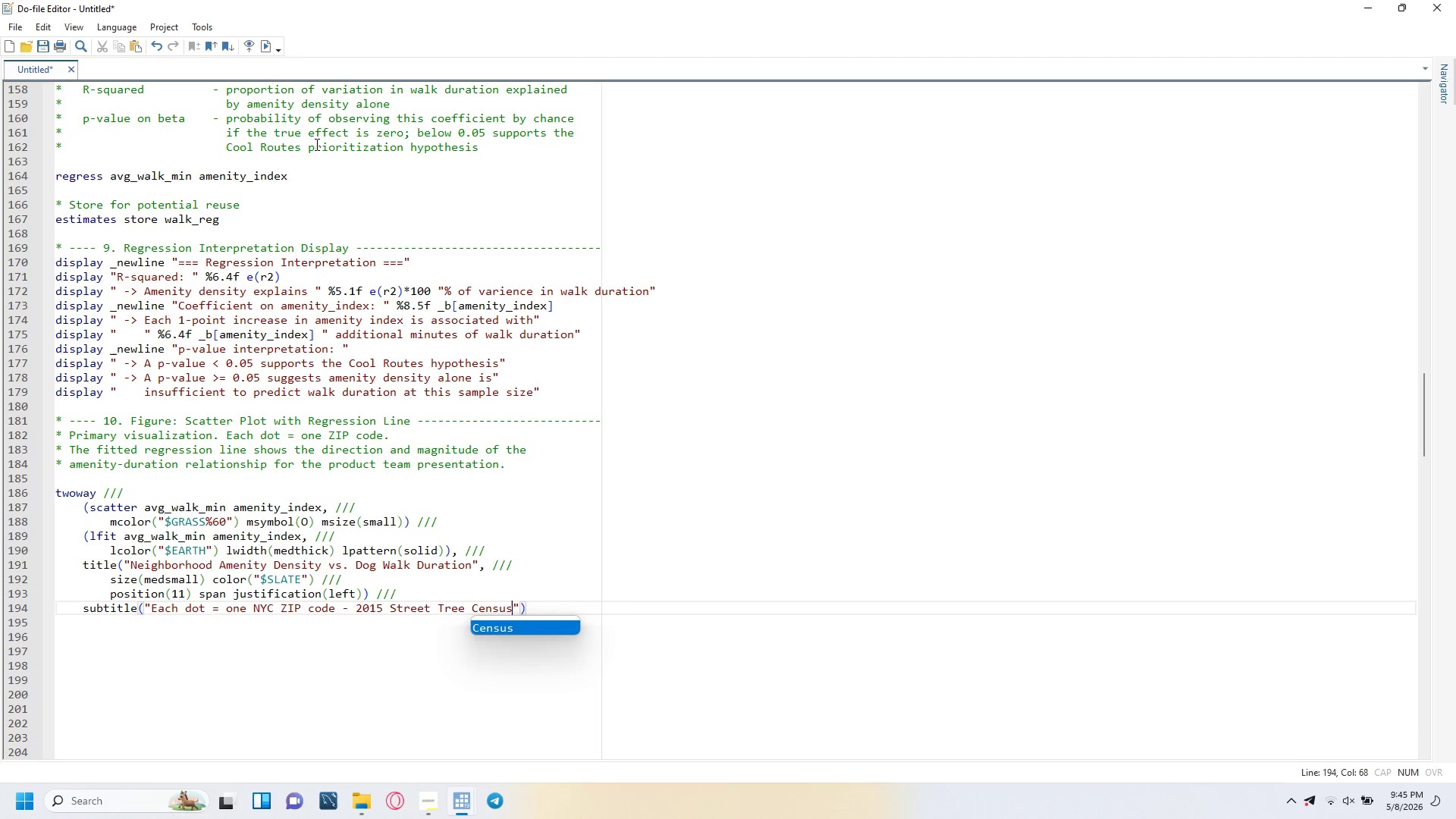 
key(ArrowRight)
 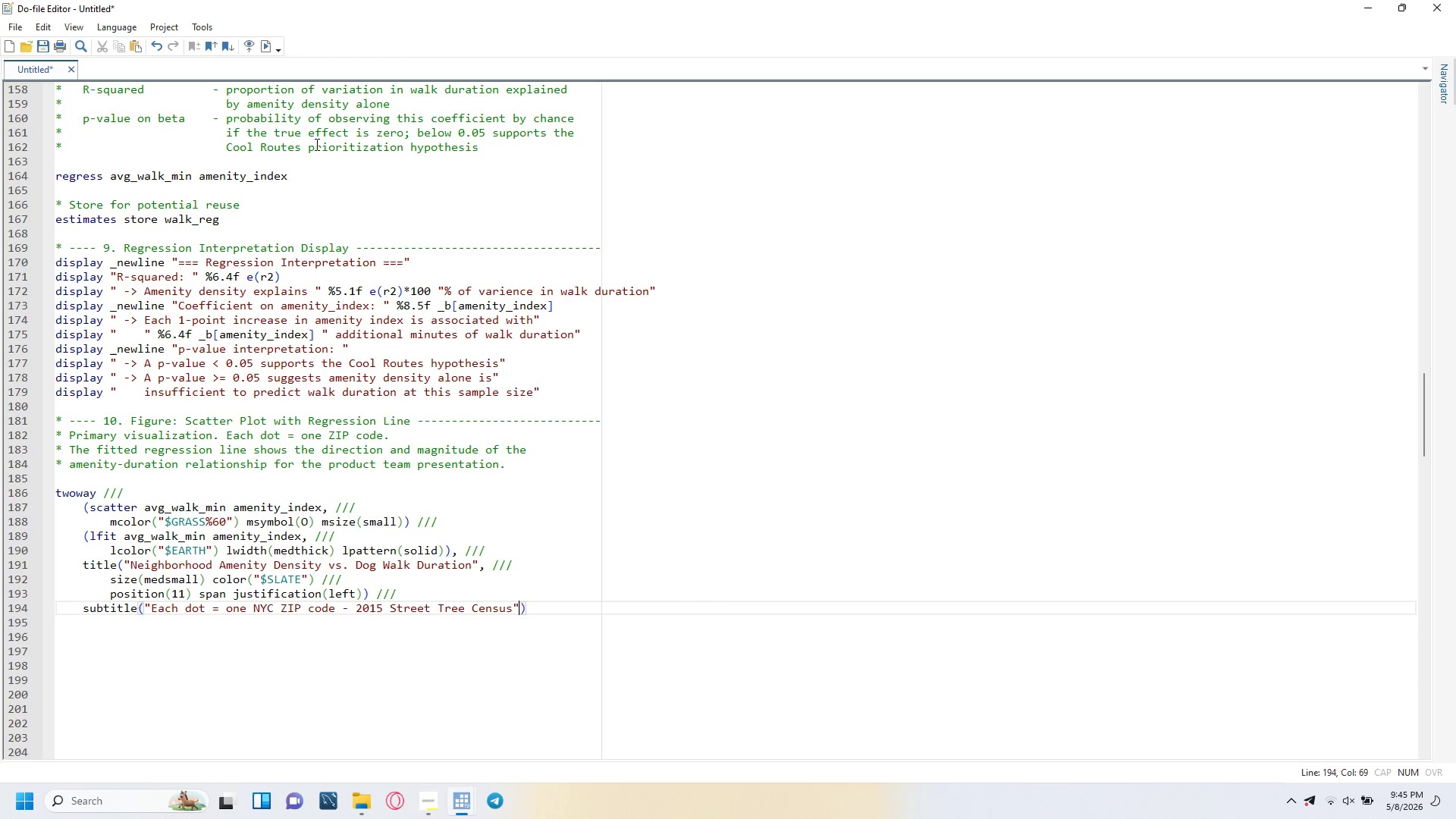 
key(Comma)
 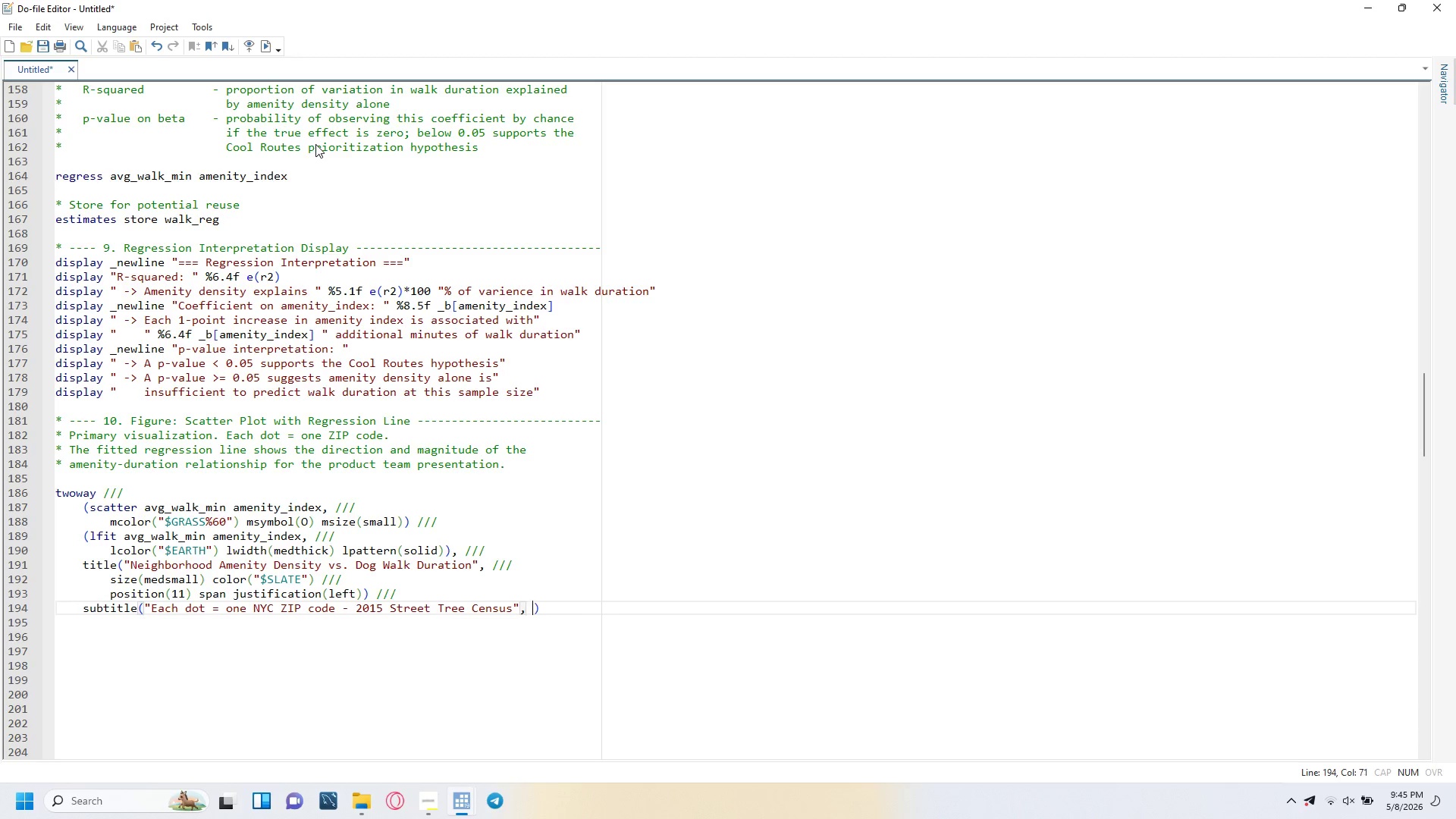 
key(Space)
 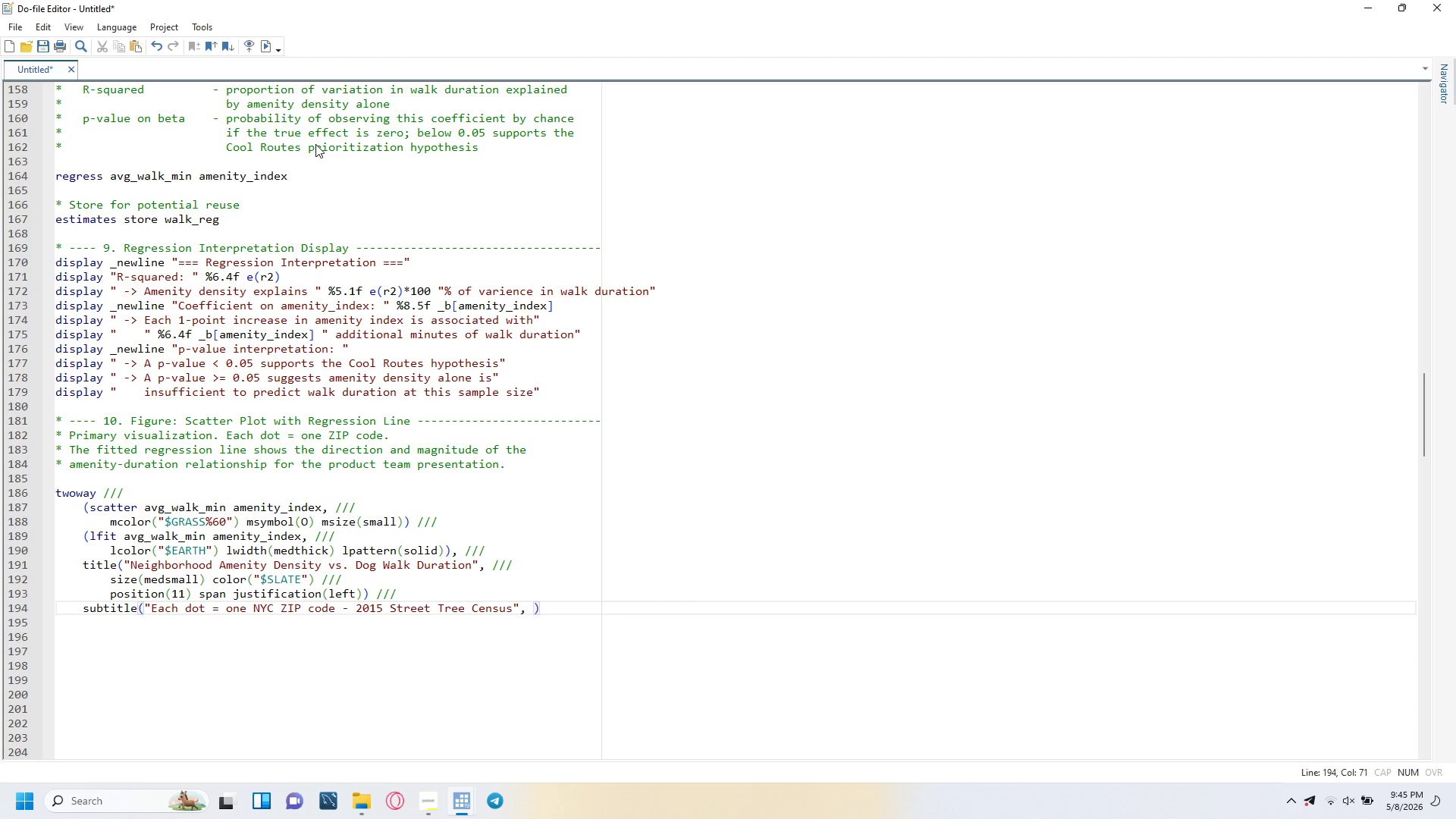 
key(Slash)
 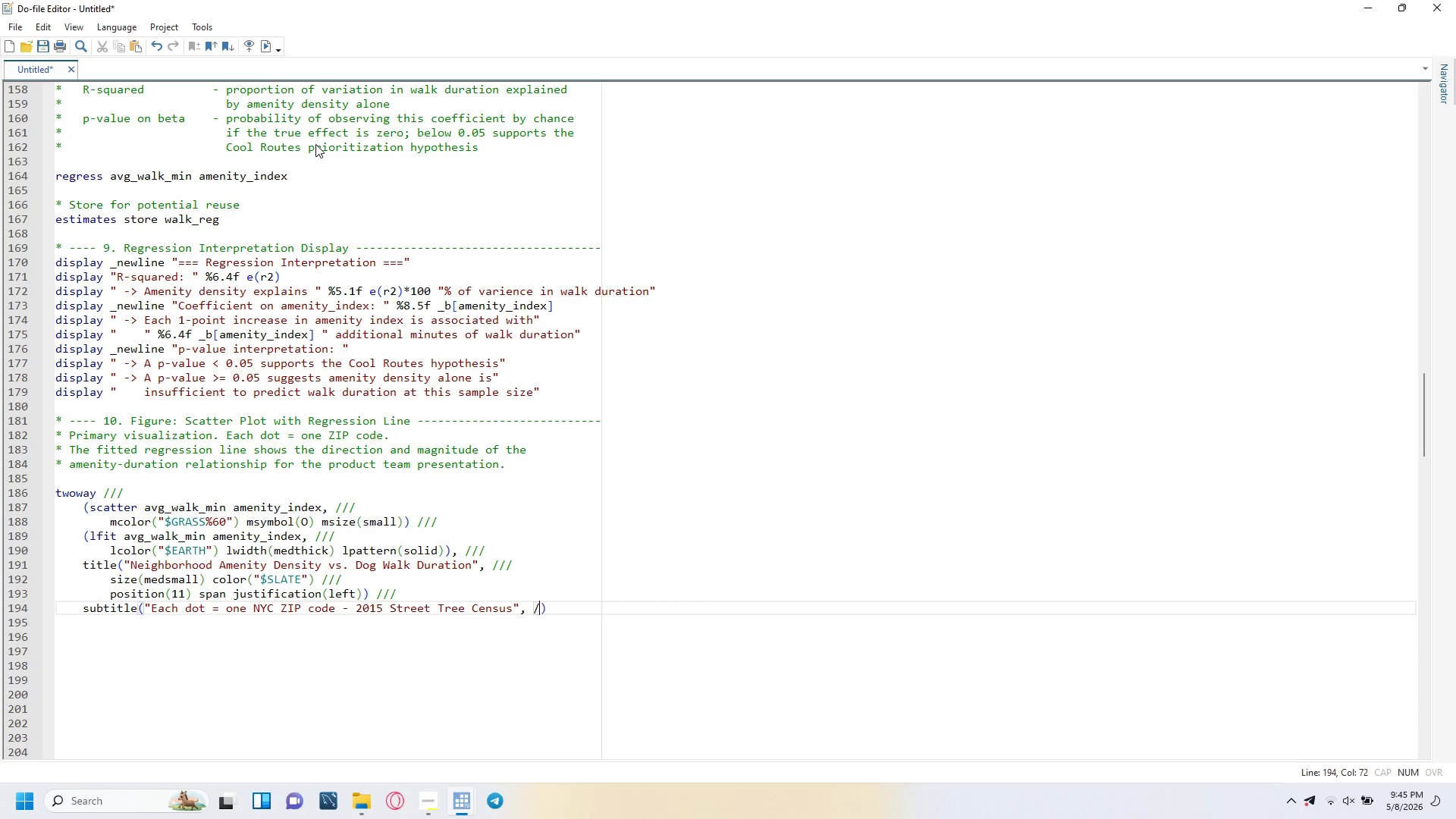 
key(Slash)
 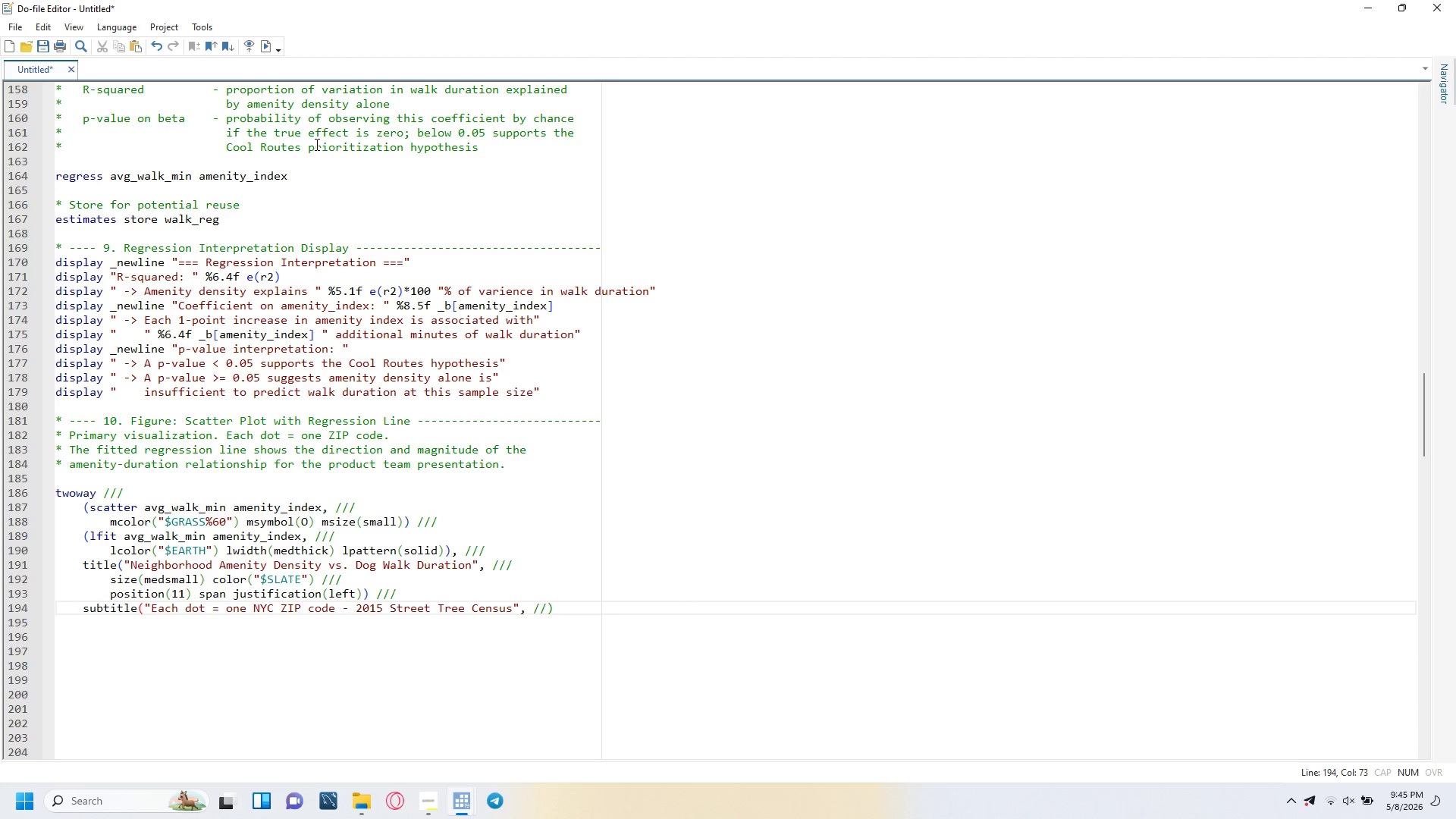 
key(Slash)
 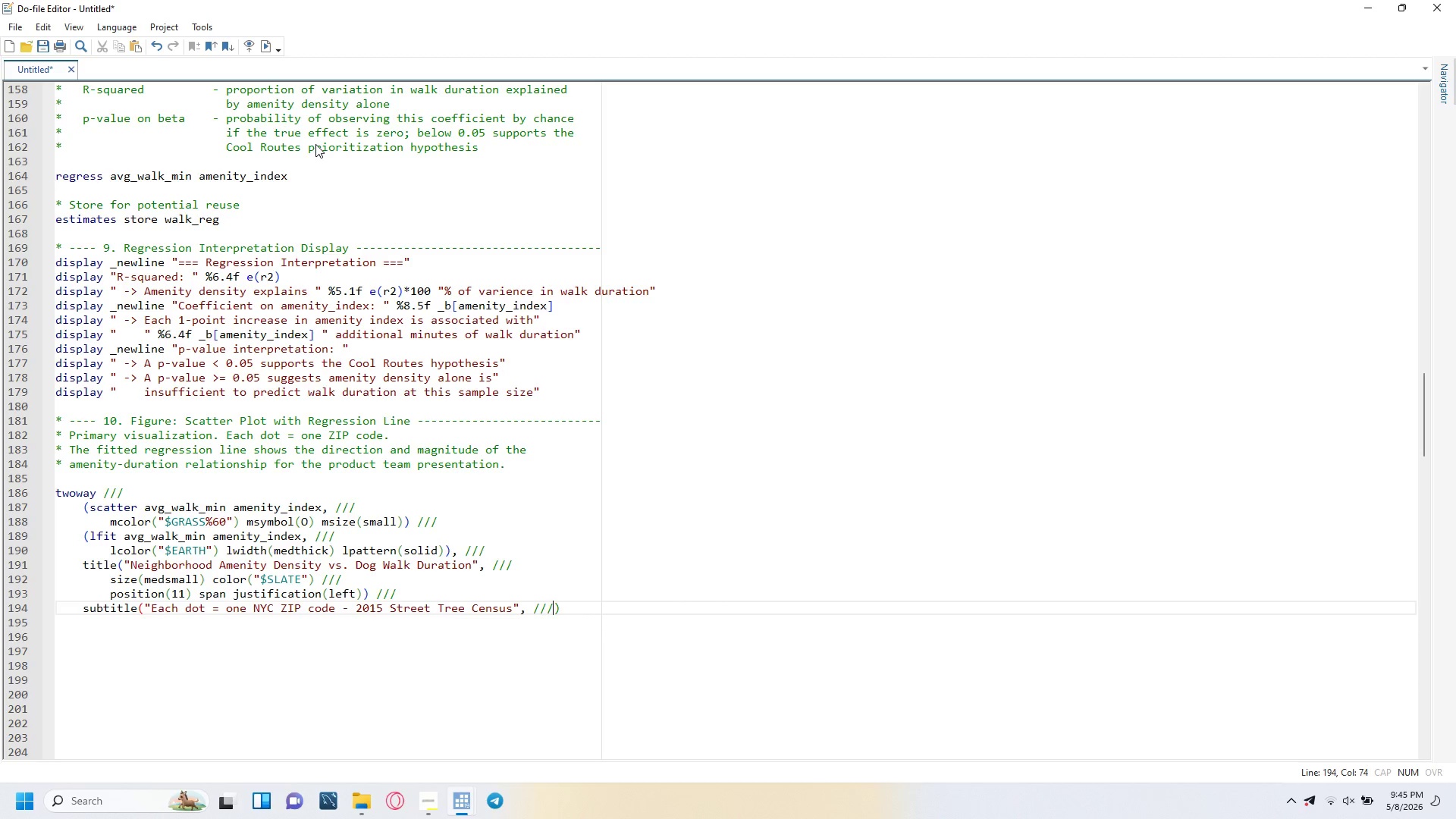 
key(Enter)
 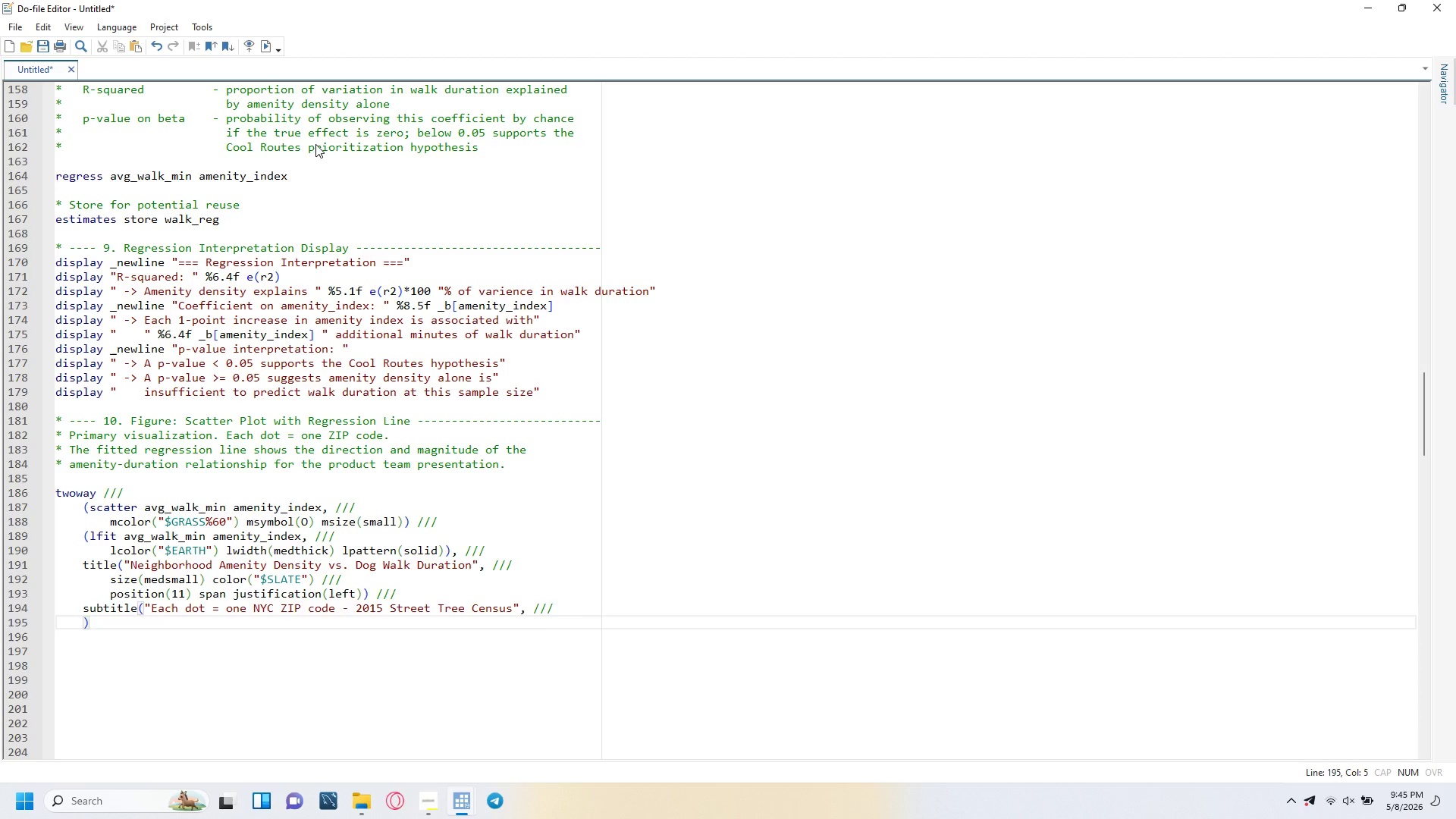 
key(Tab)
type(size(small)
 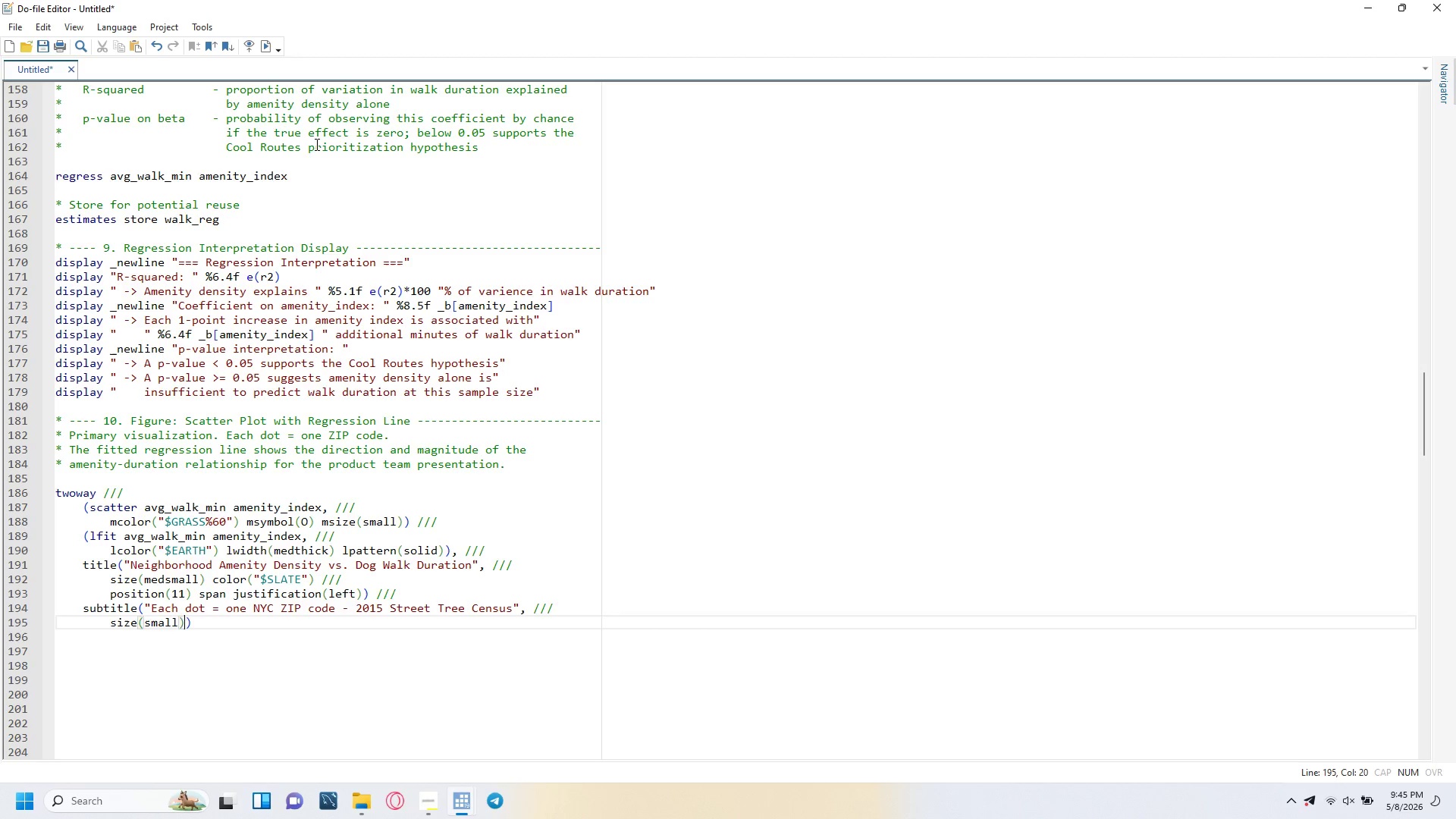 
 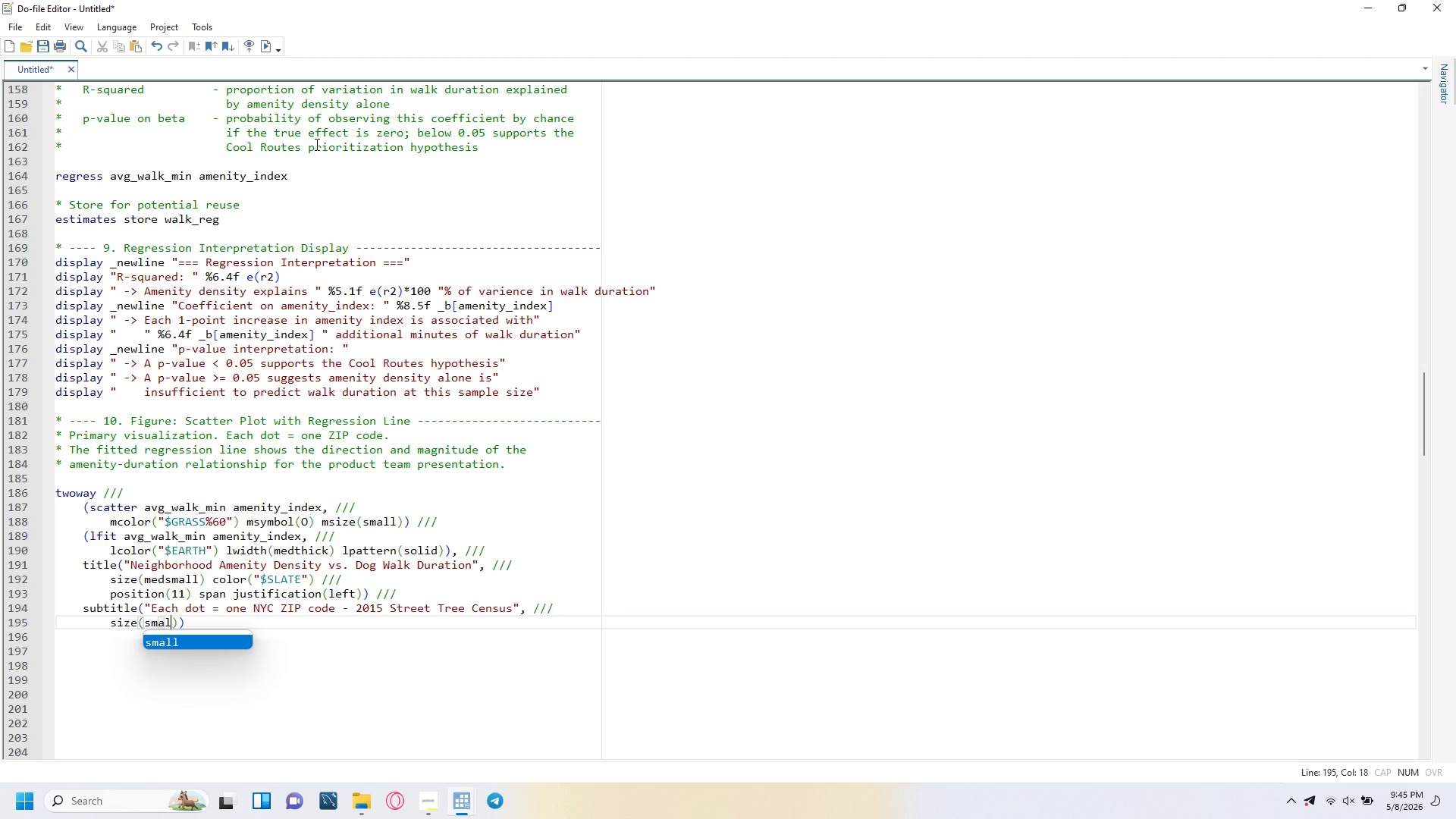 
key(ArrowRight)
 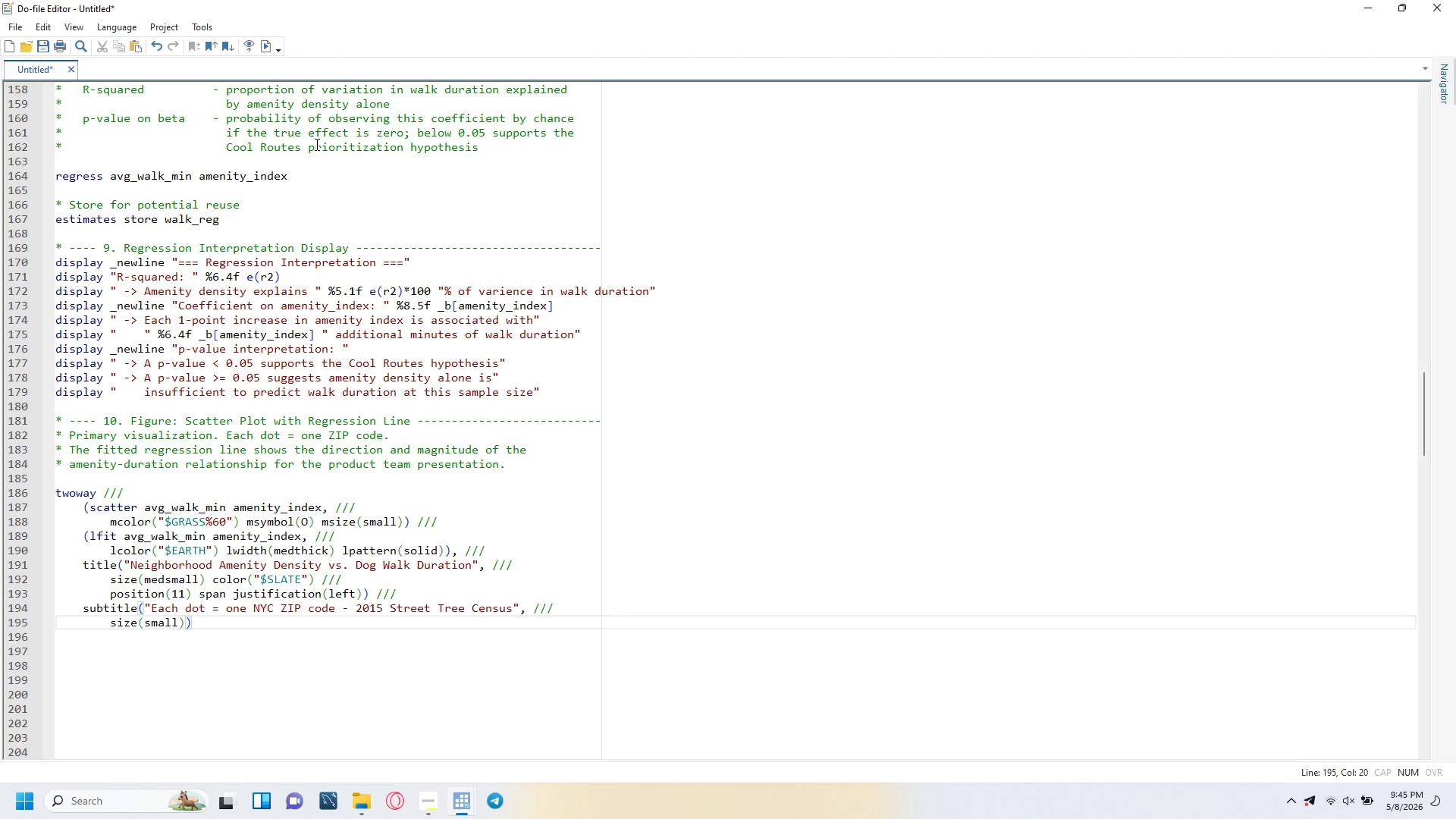 
type( color("$SLATE)
 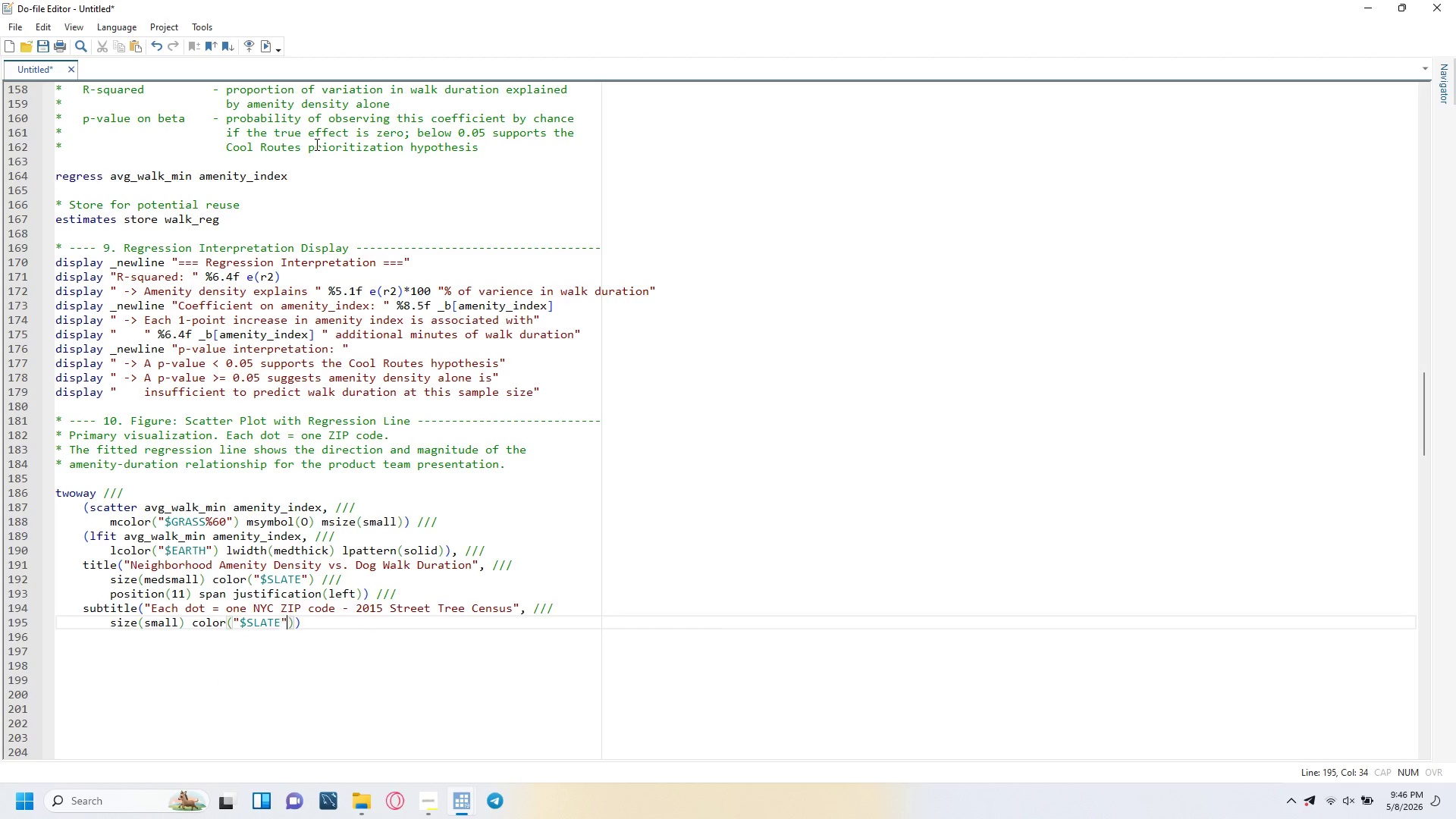 
 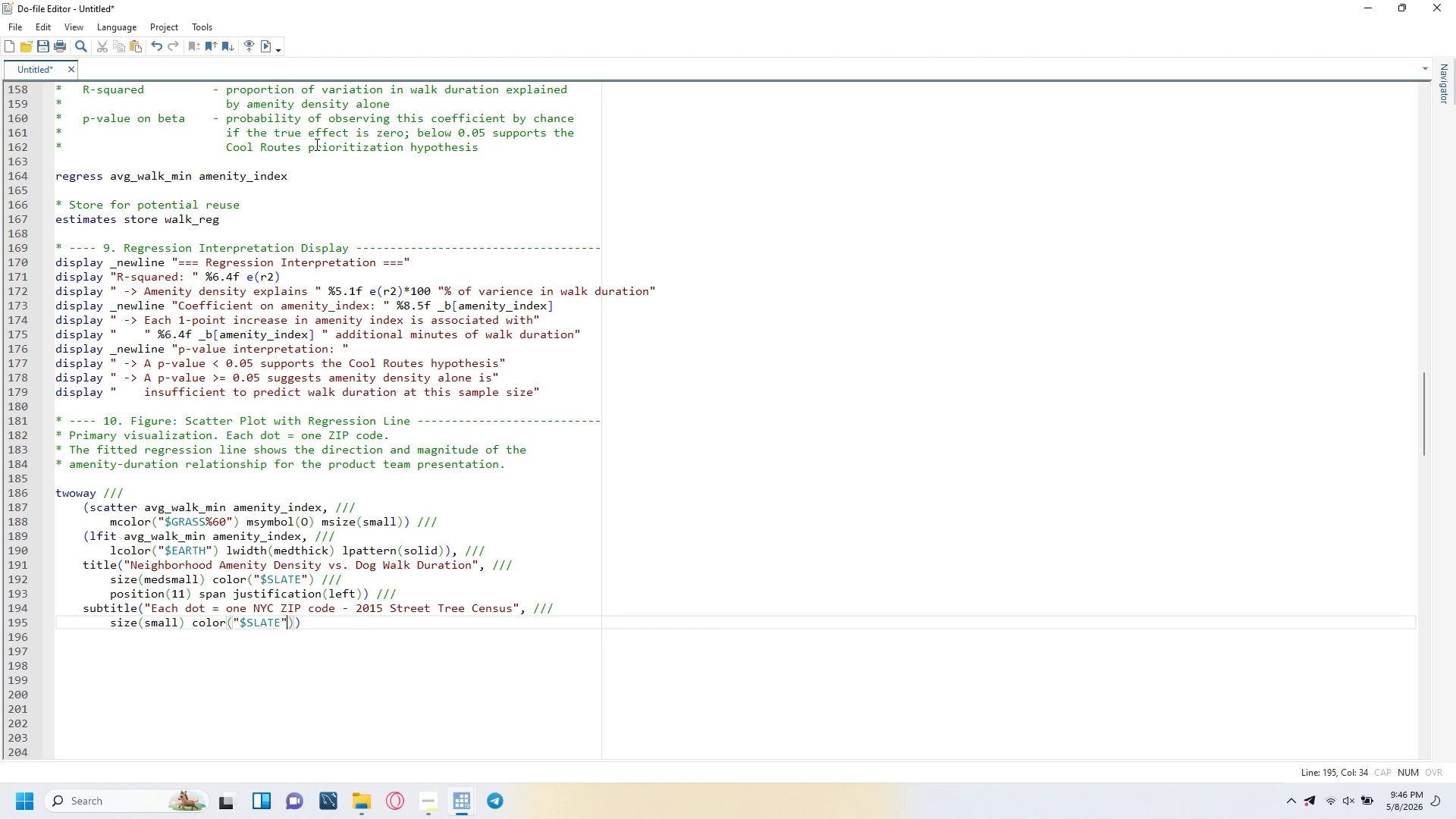 
key(Shift+ArrowRight)
 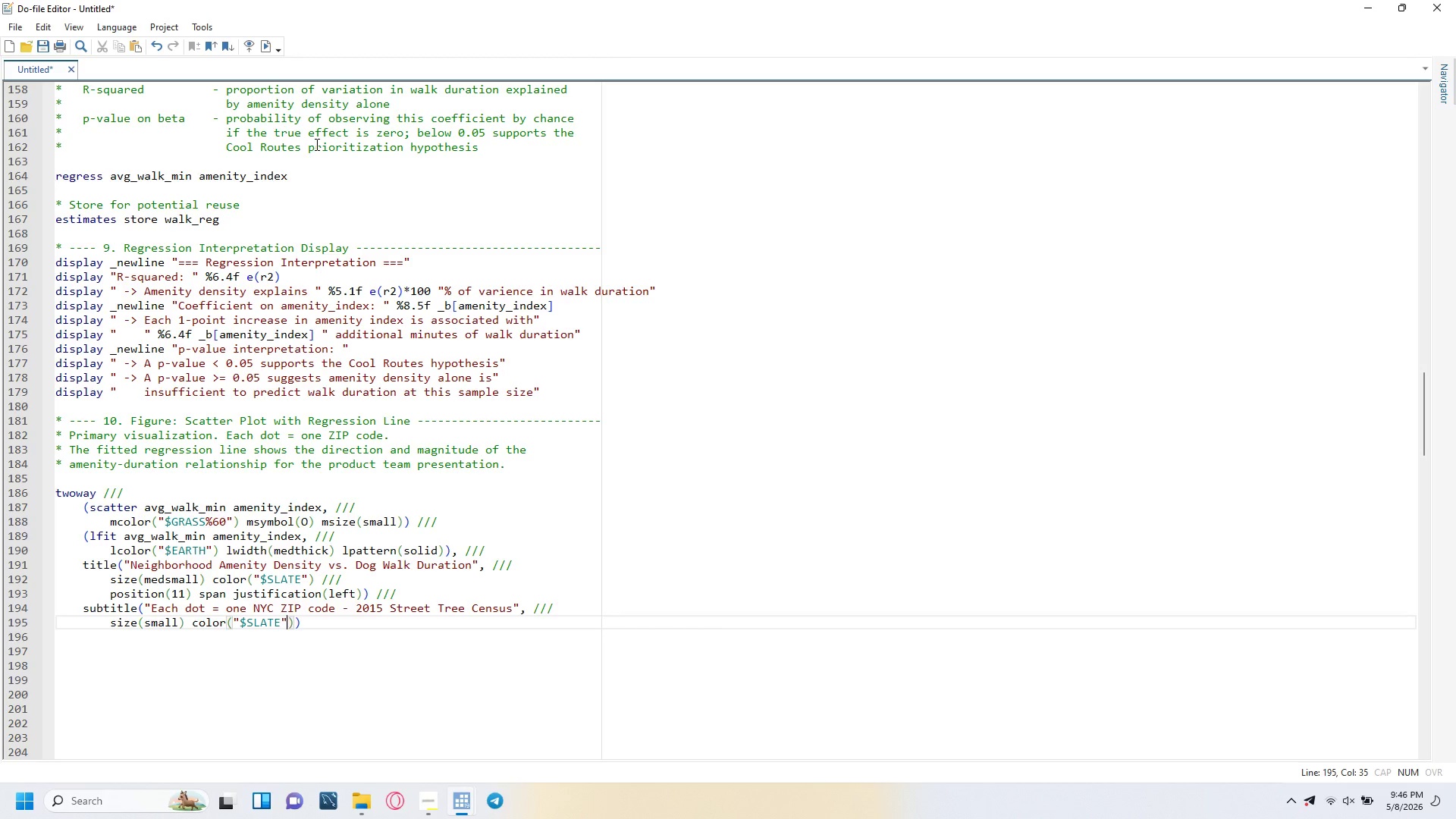 
key(Shift+ArrowRight)
 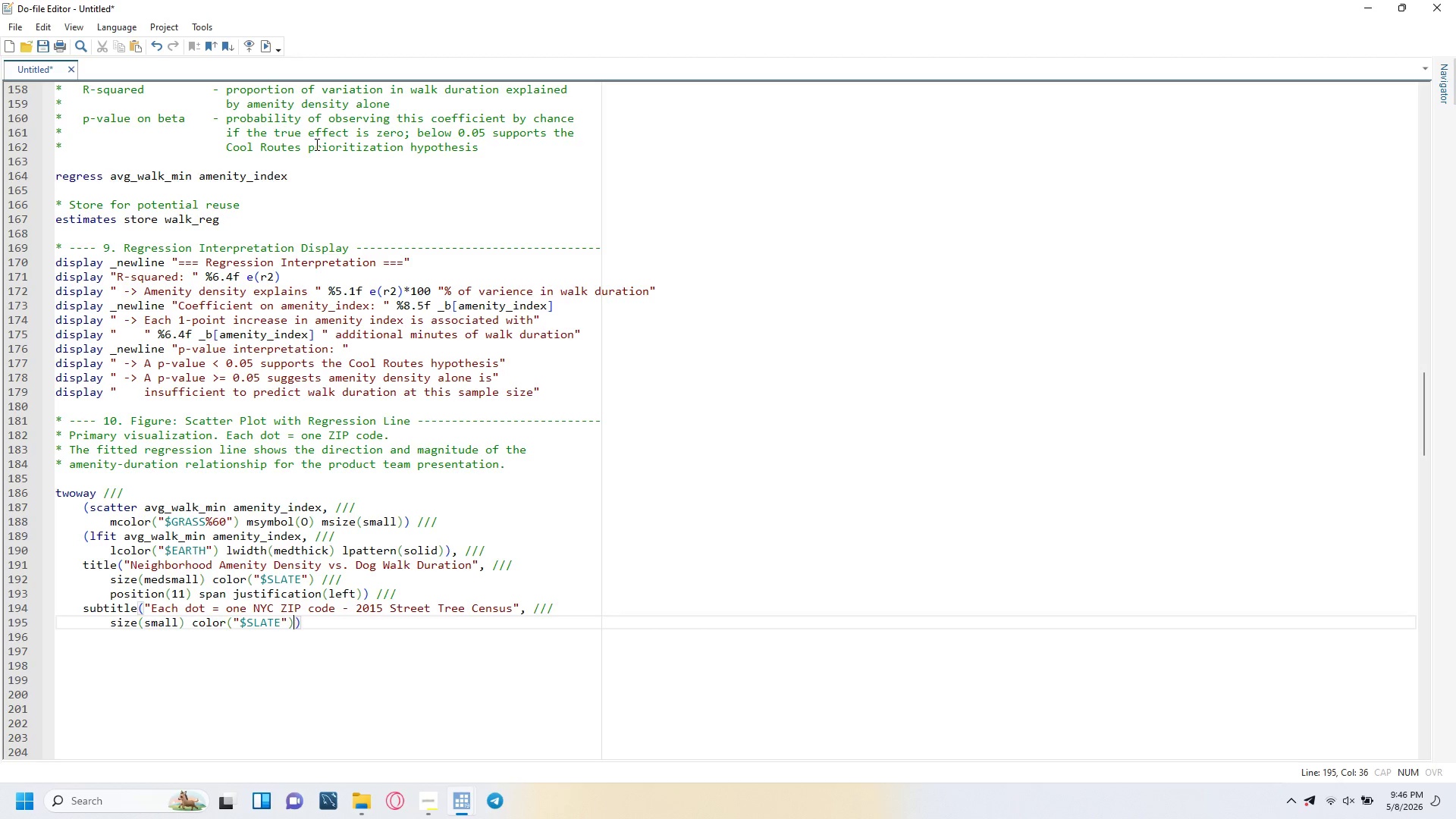 
key(Space)
 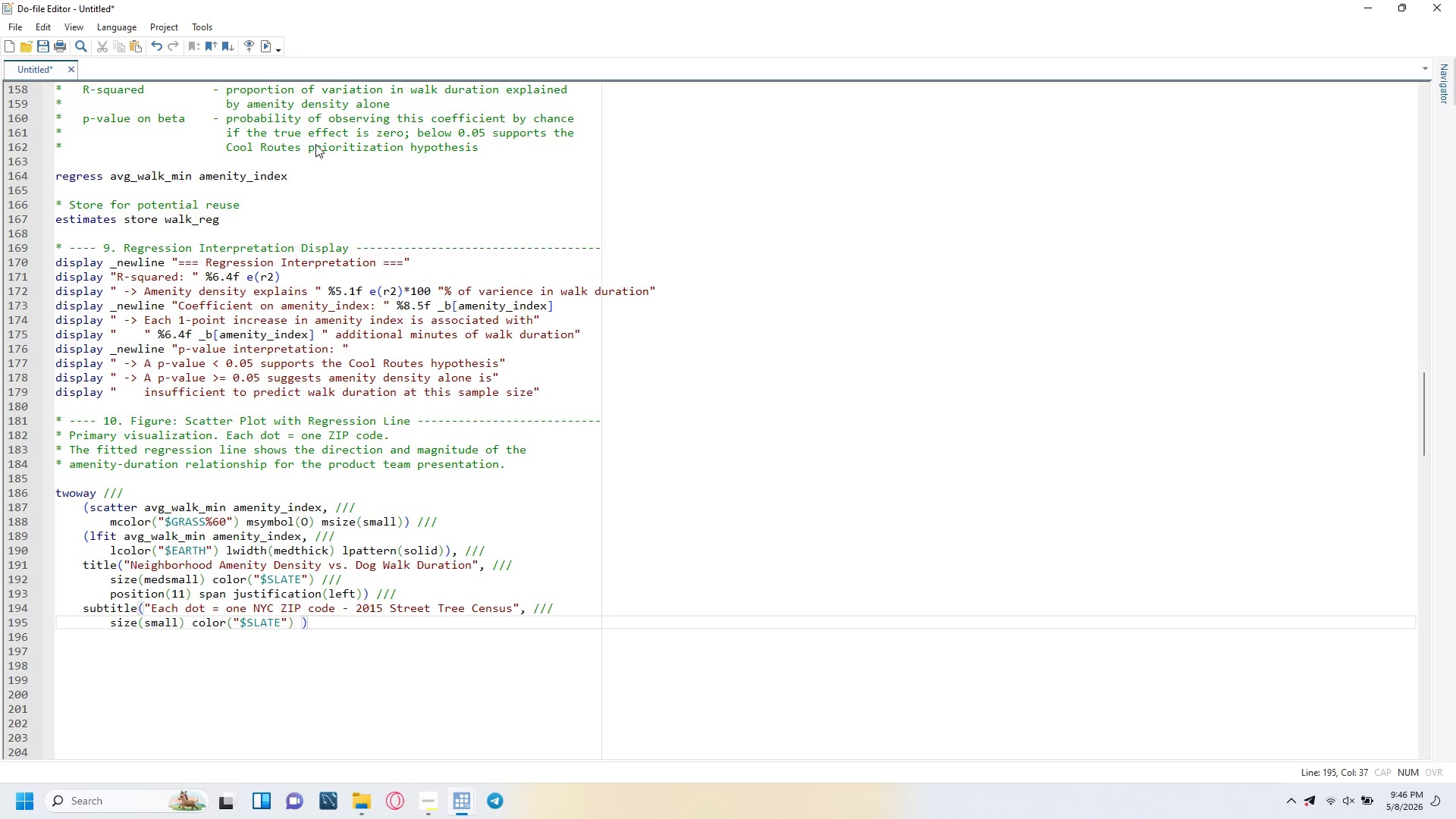 
key(Slash)
 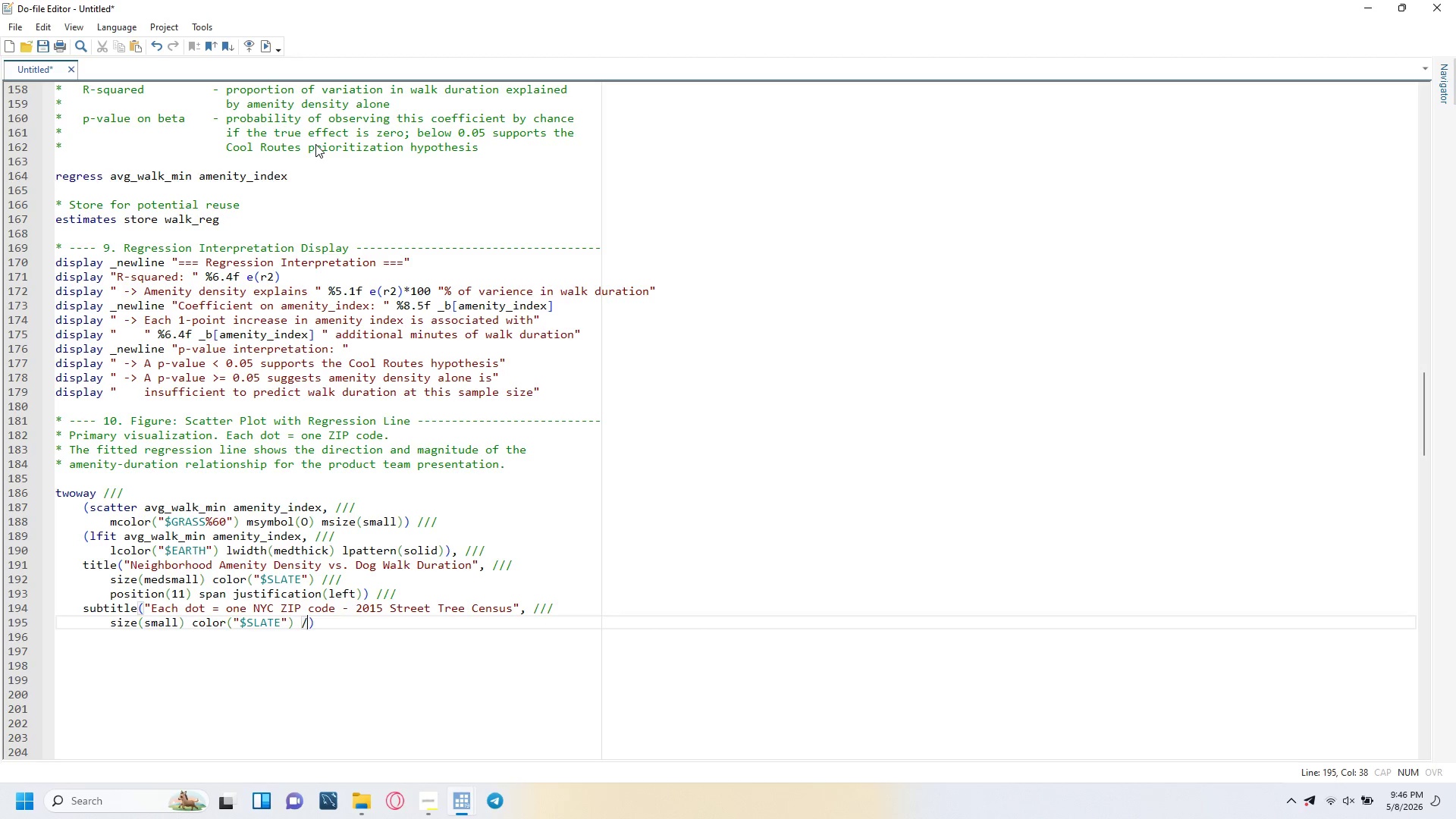 
key(Slash)
 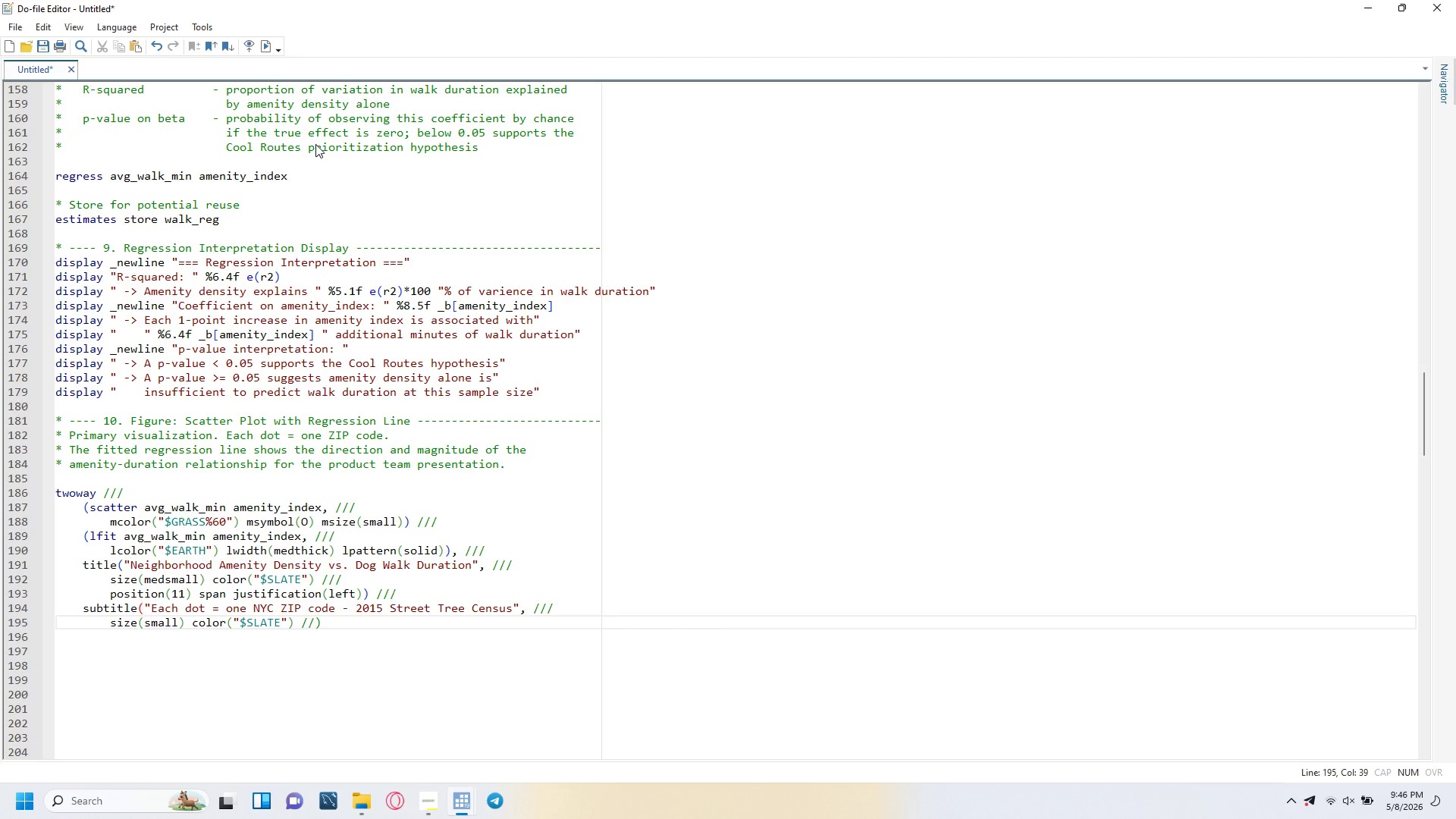 
key(Slash)
 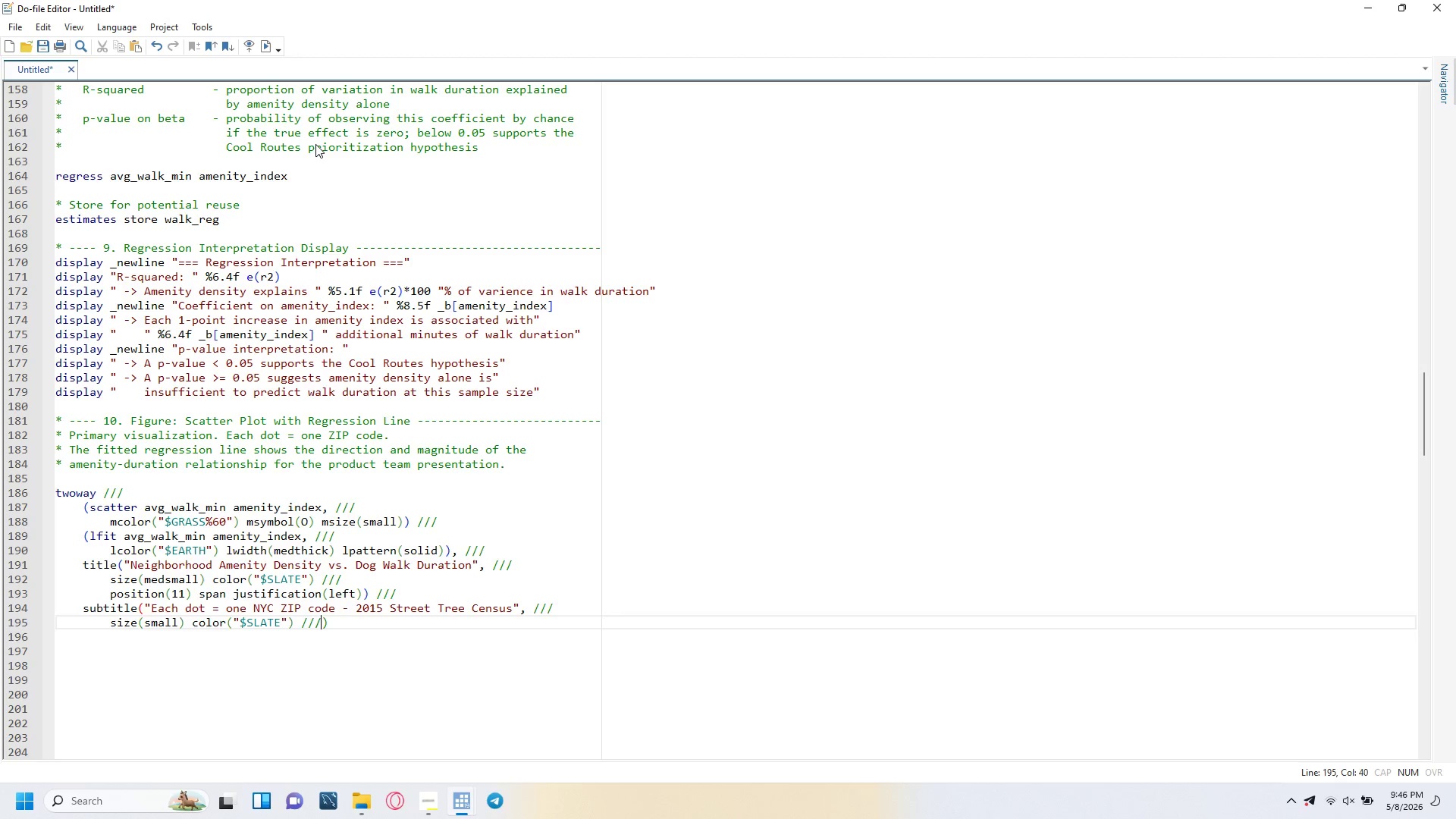 
key(Enter)
 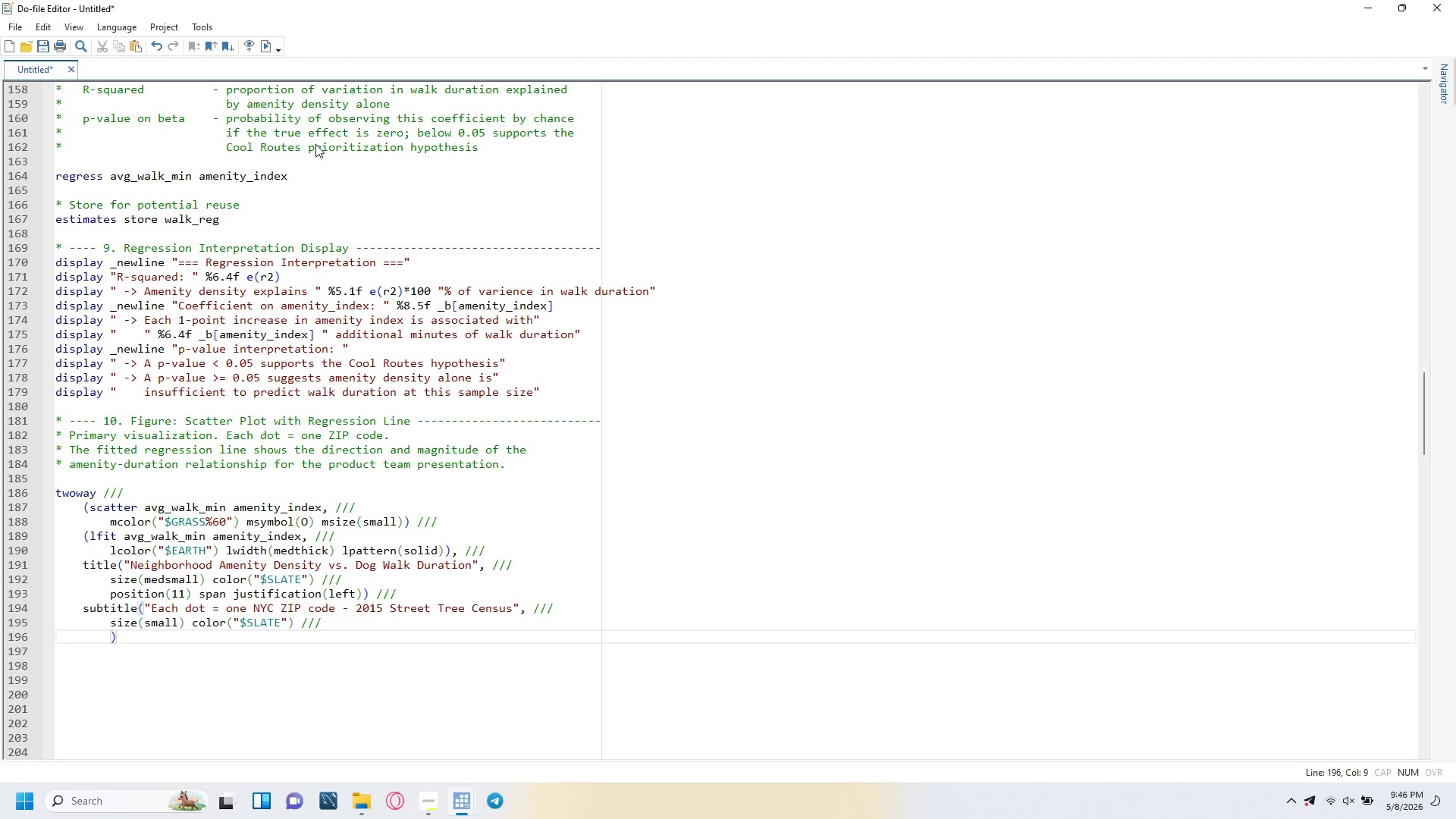 
type(position(11)
 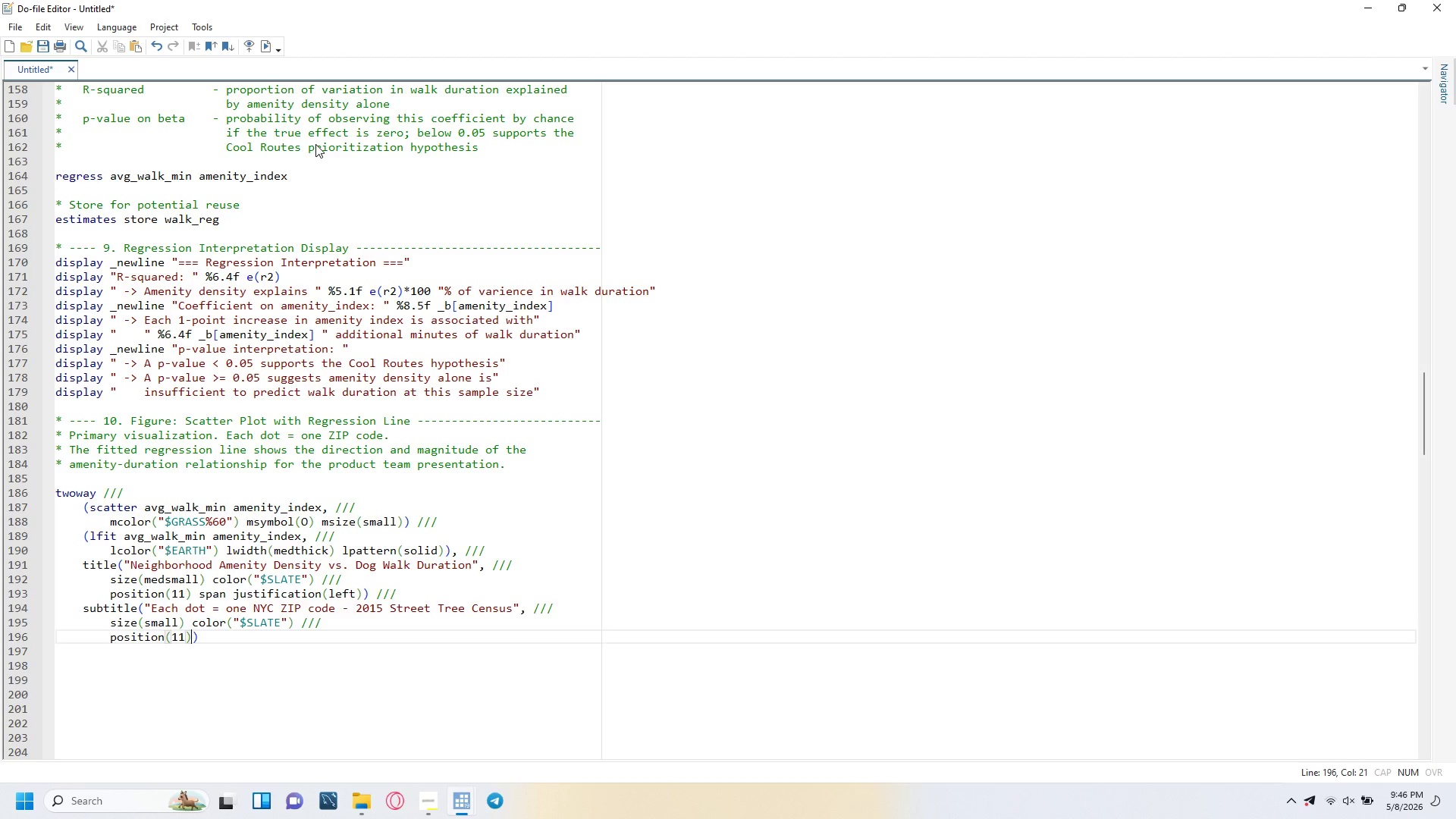 
 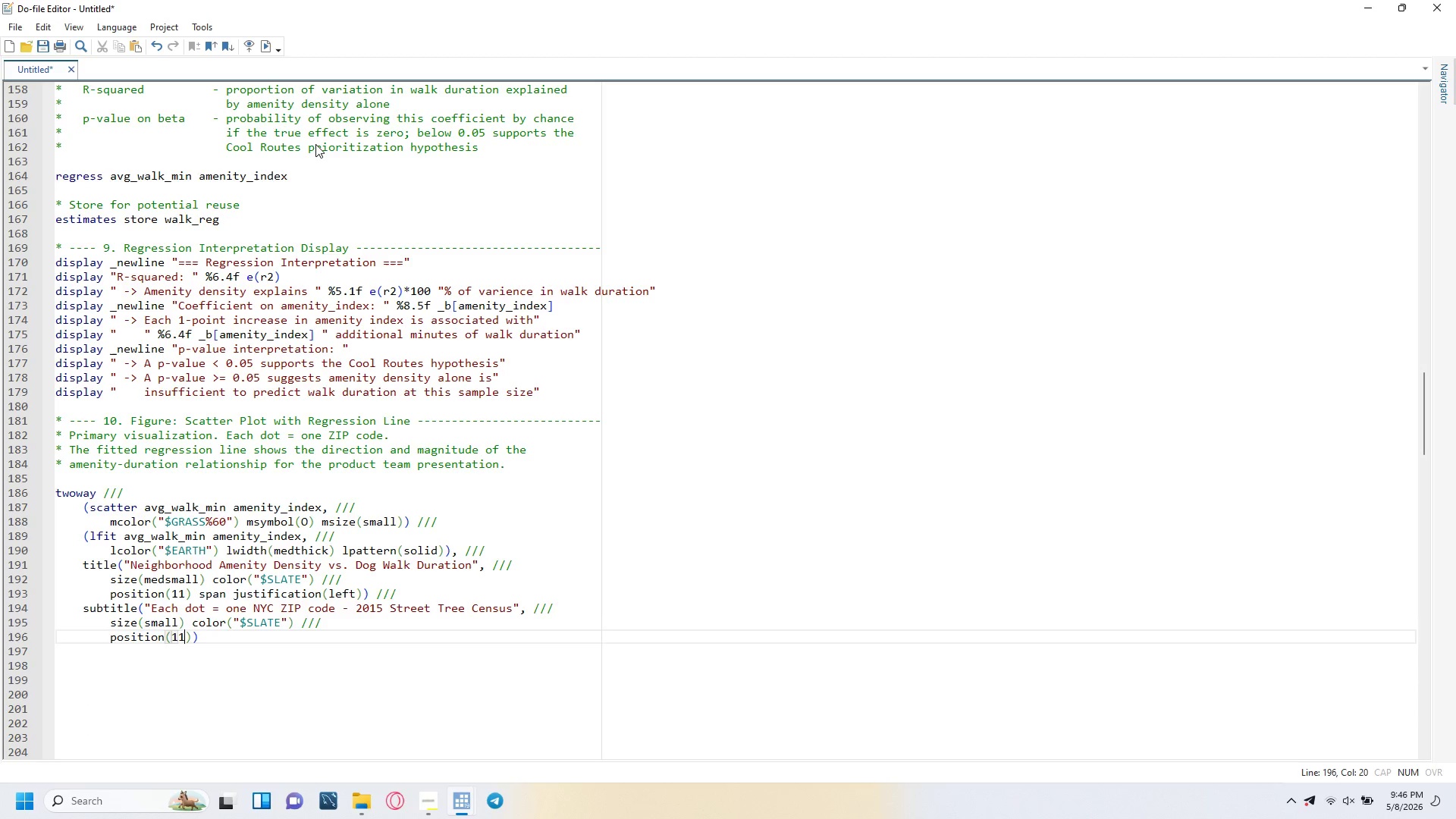 
key(ArrowRight)
 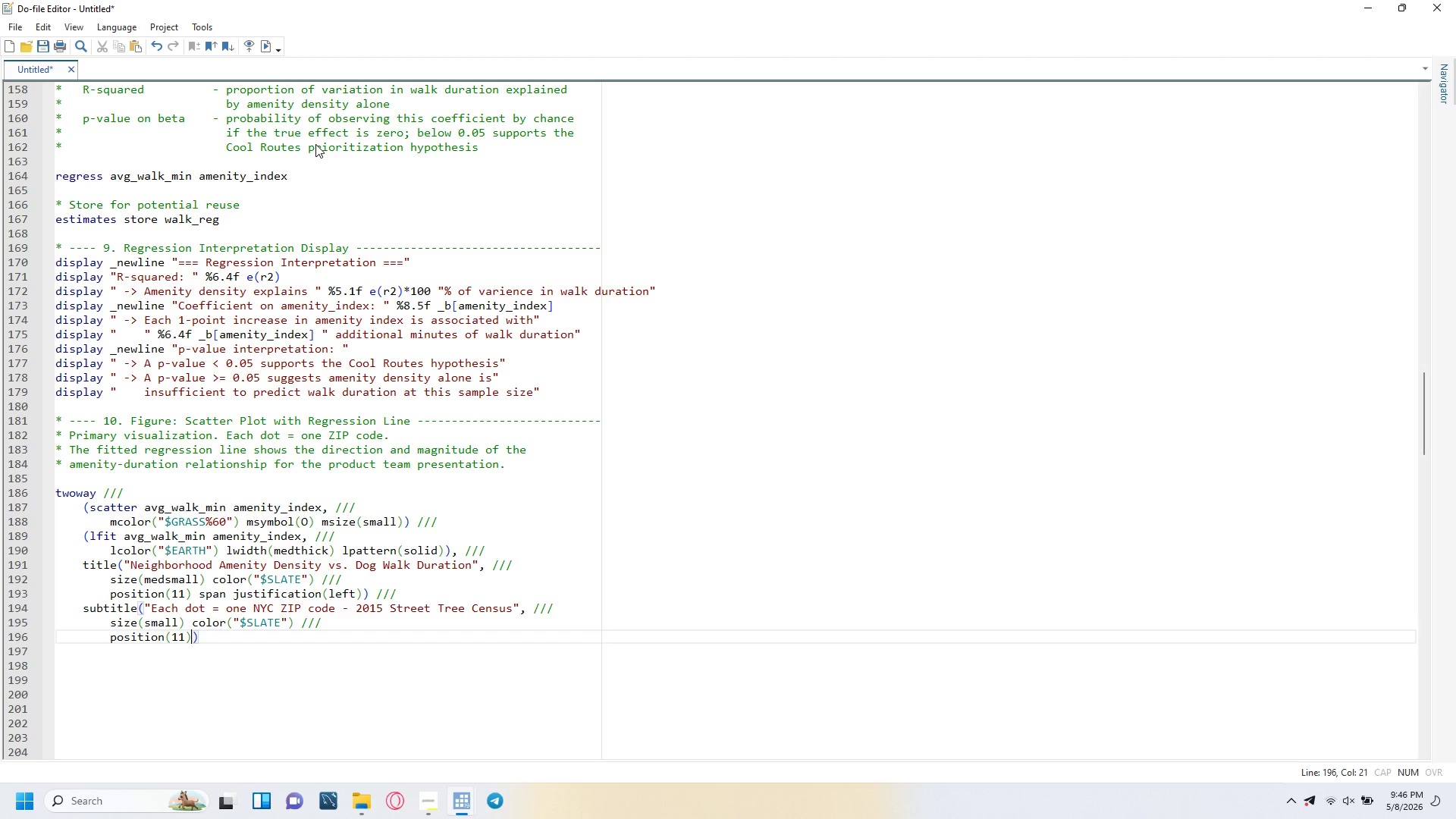 
type( span justification(left)
 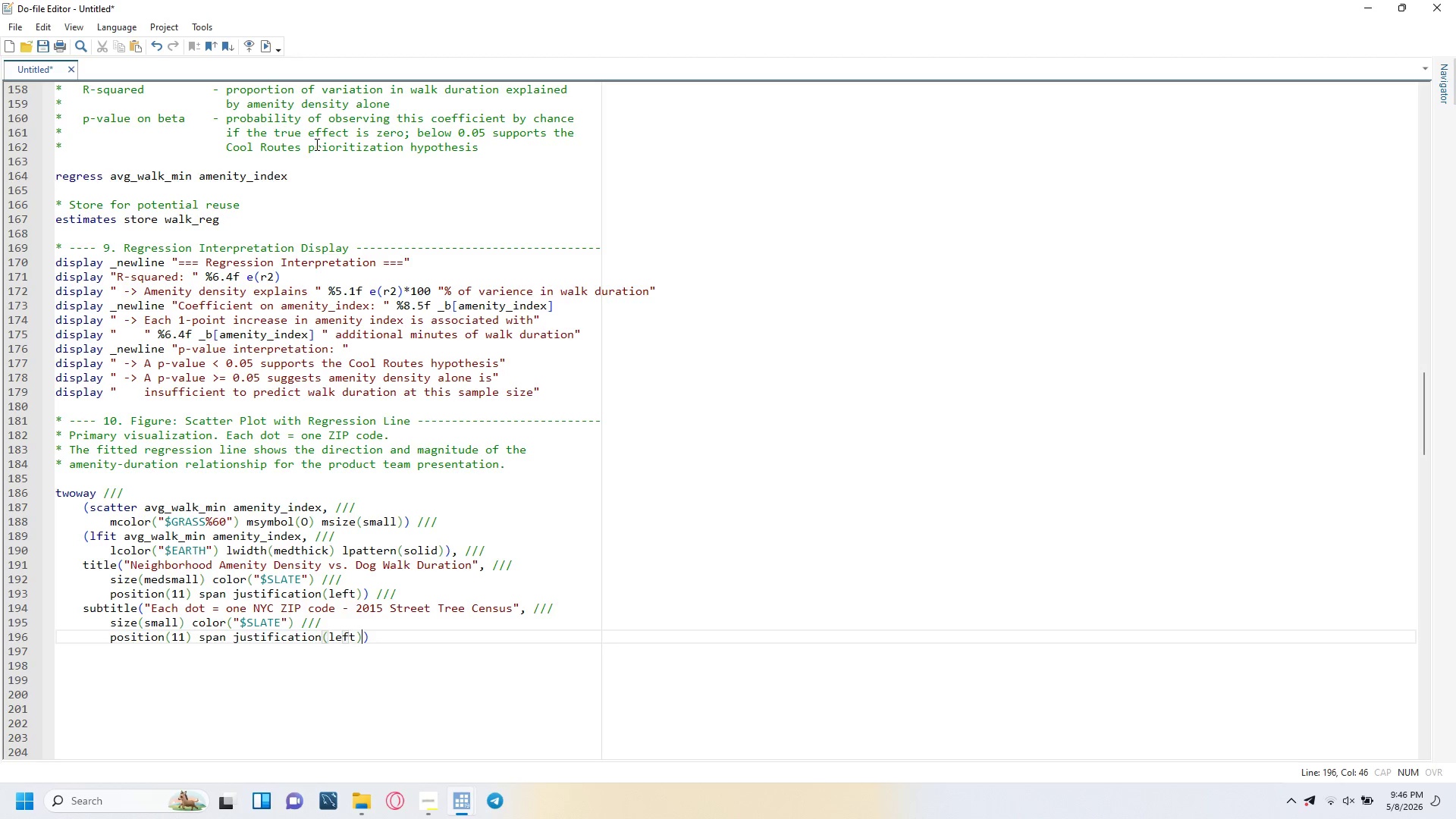 
 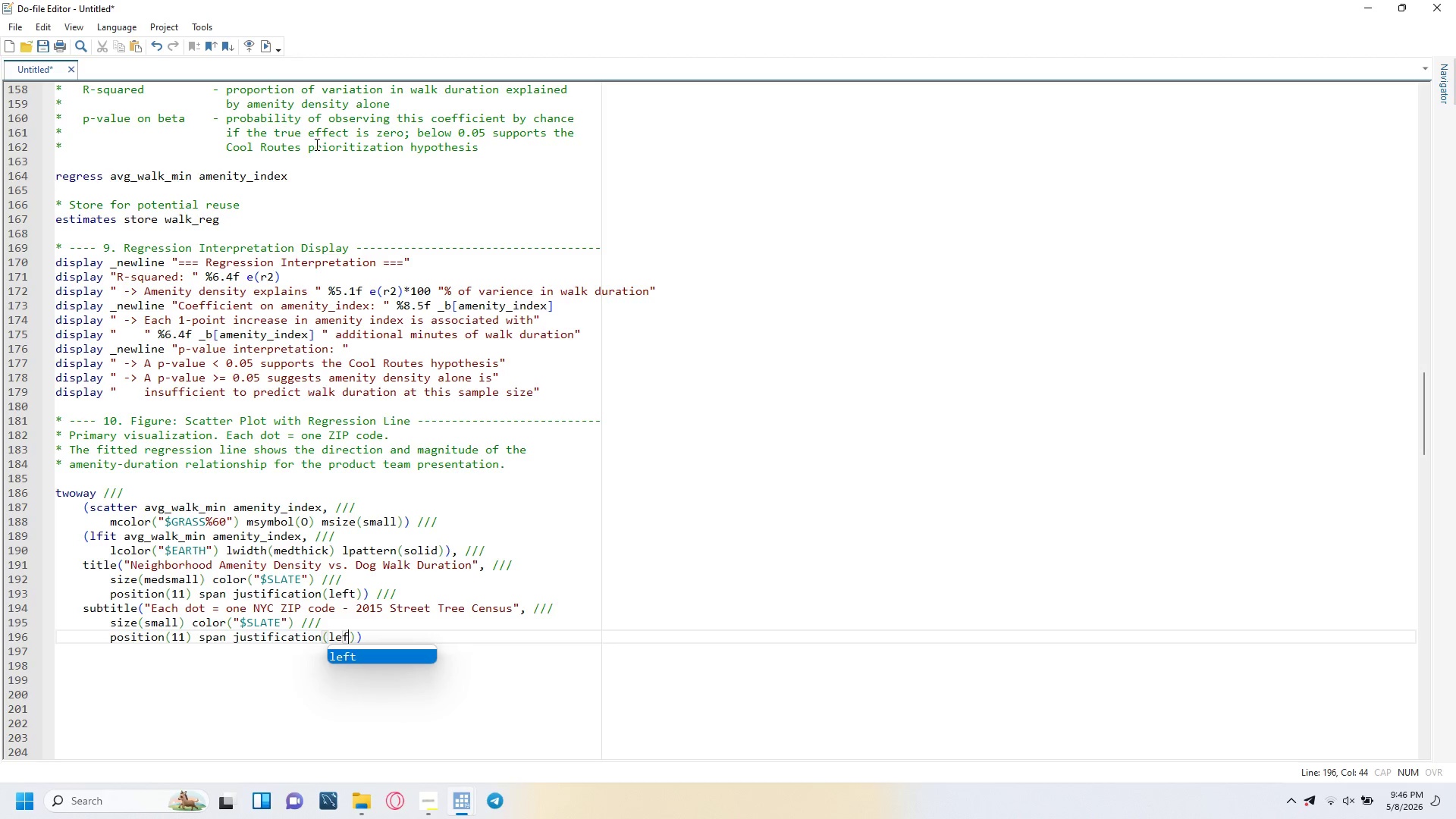 
key(ArrowRight)
 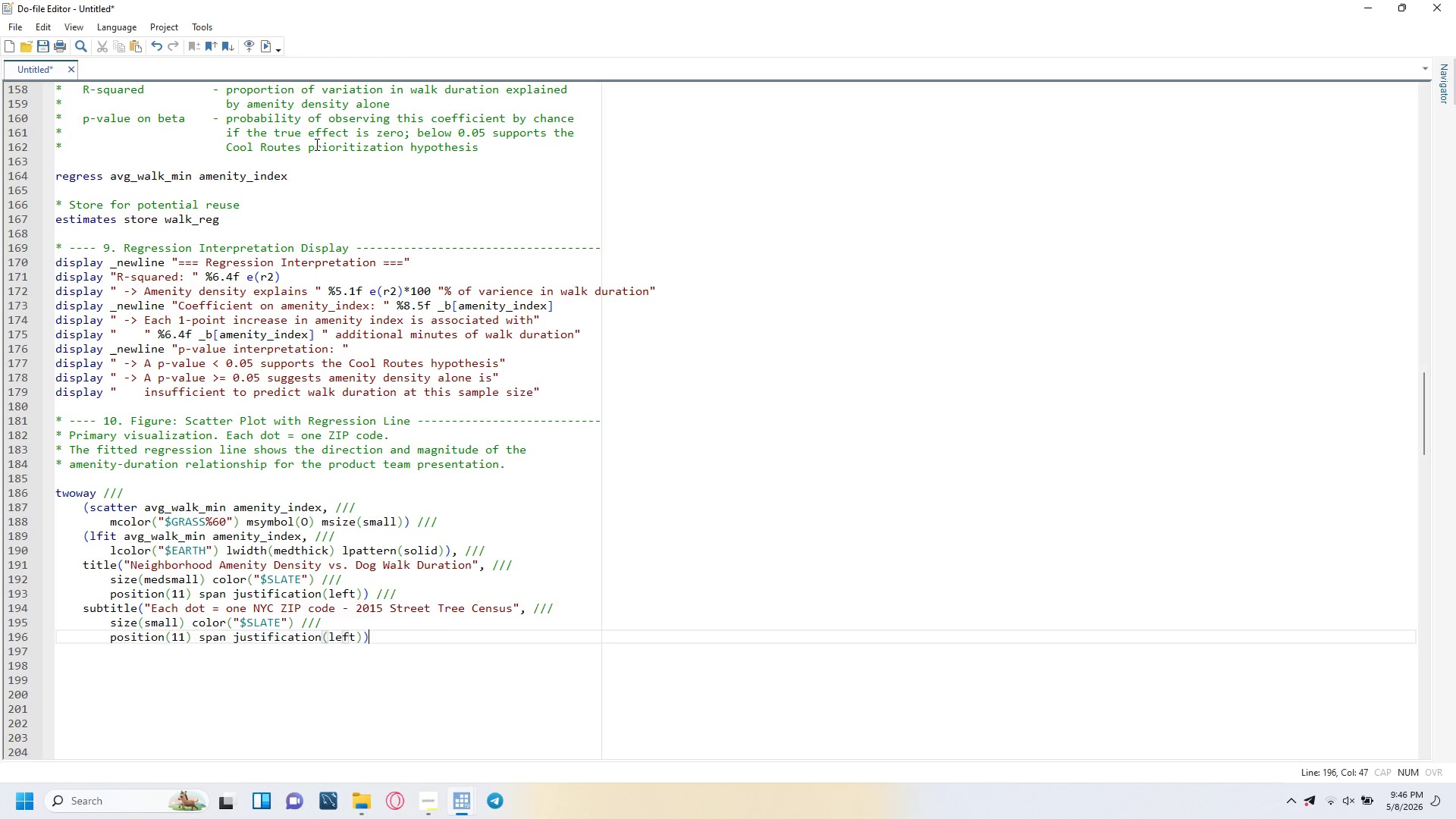 
key(ArrowRight)
 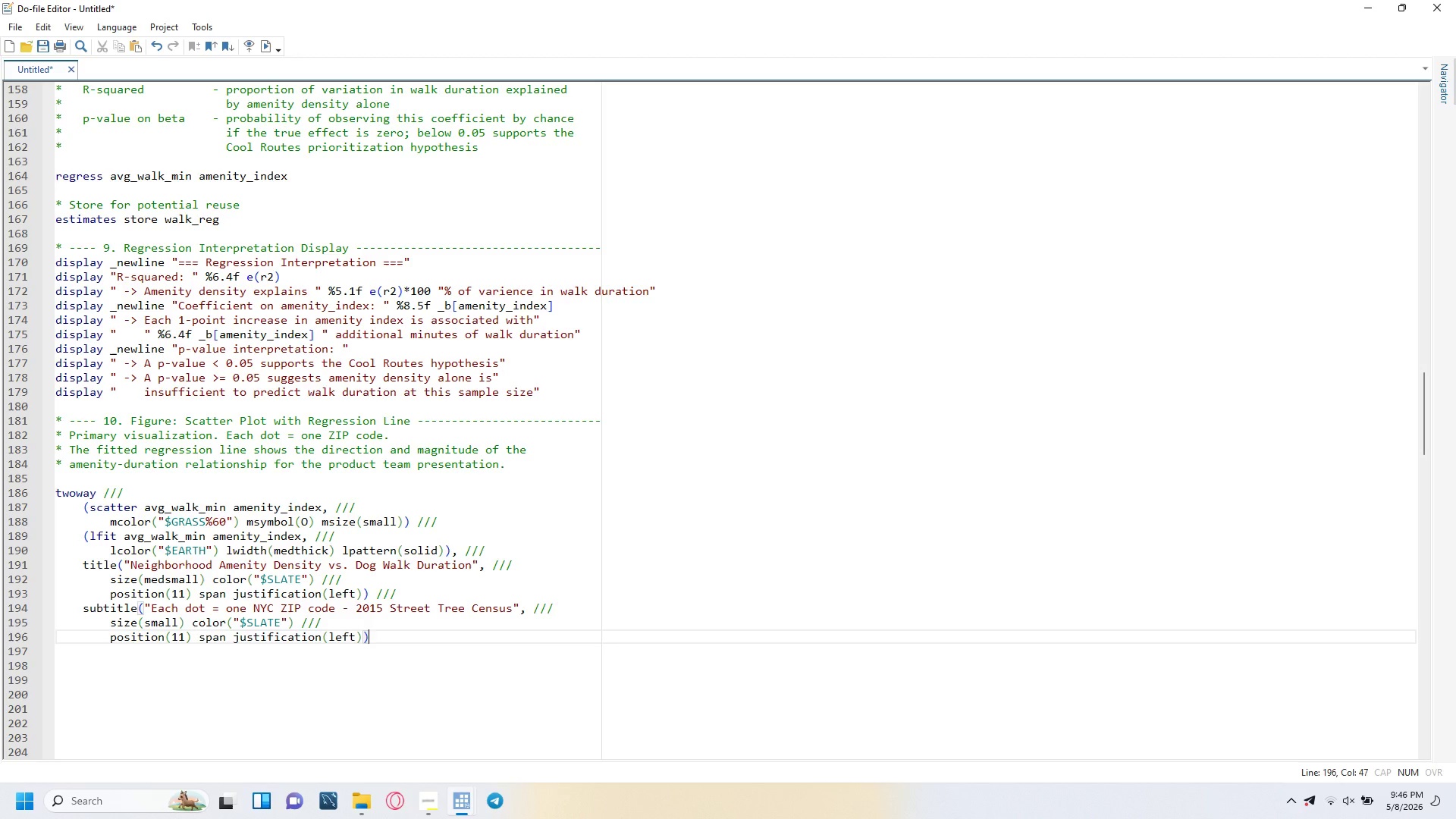 
key(Space)
 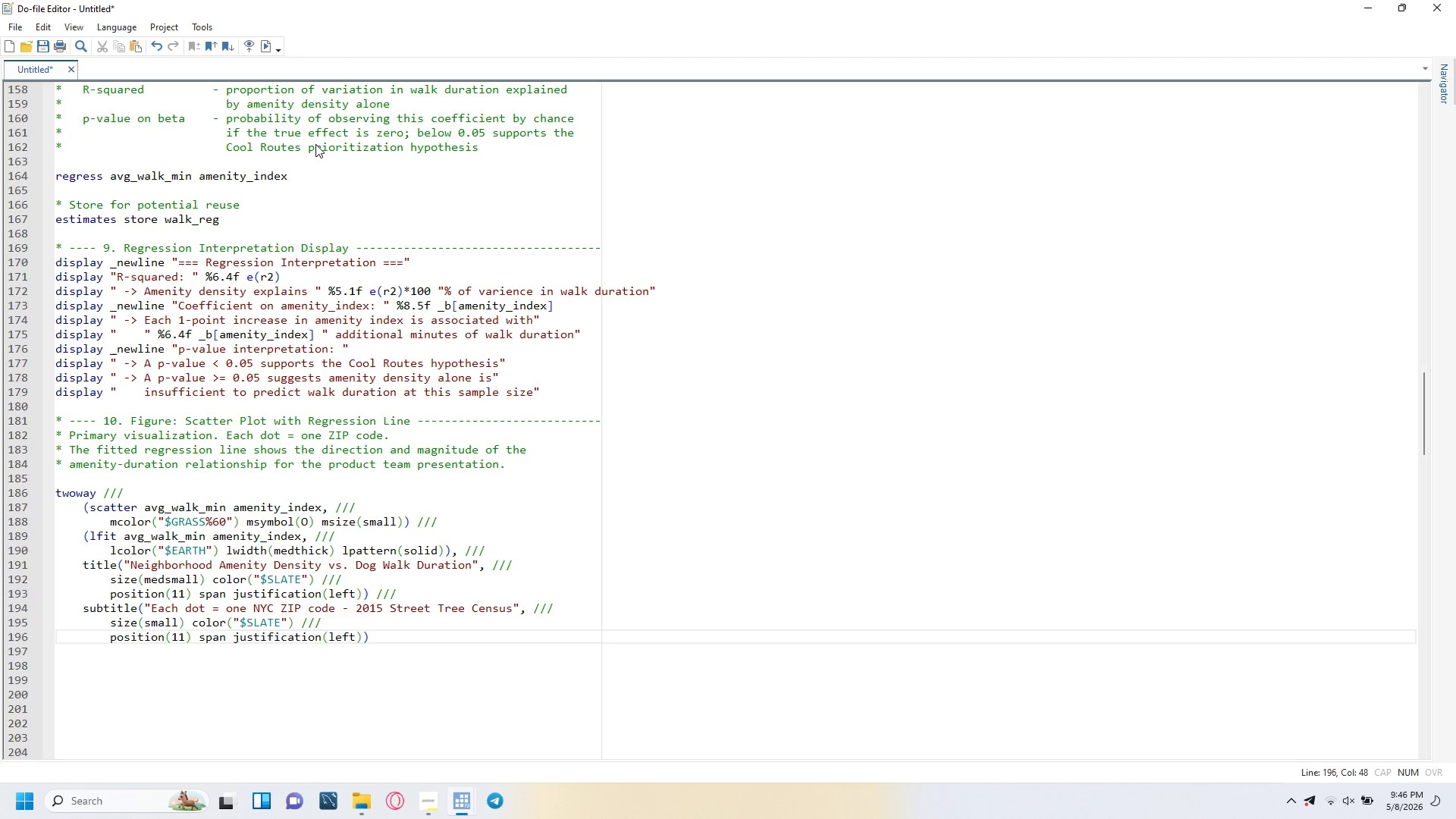 
key(Slash)
 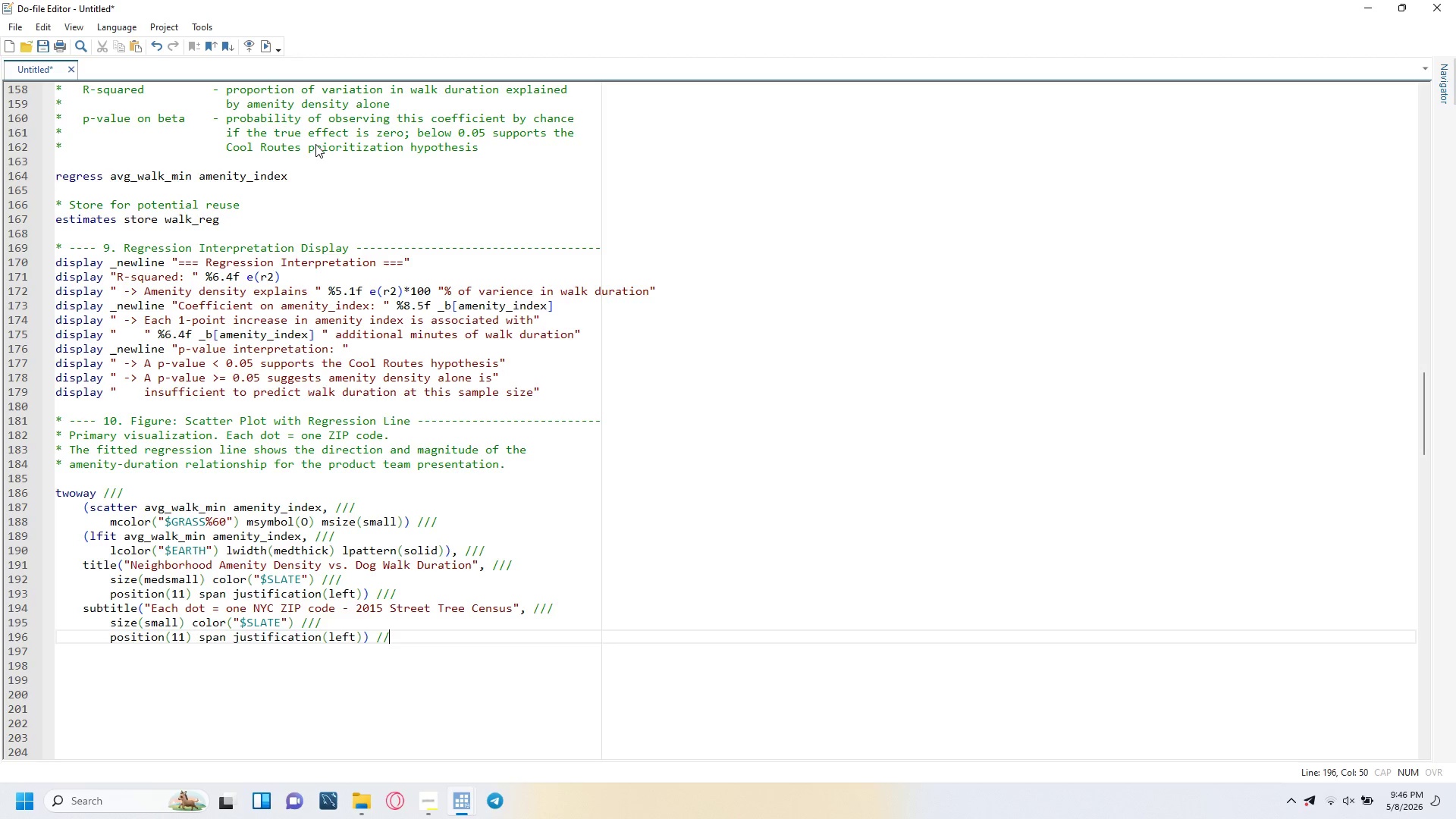 
key(Slash)
 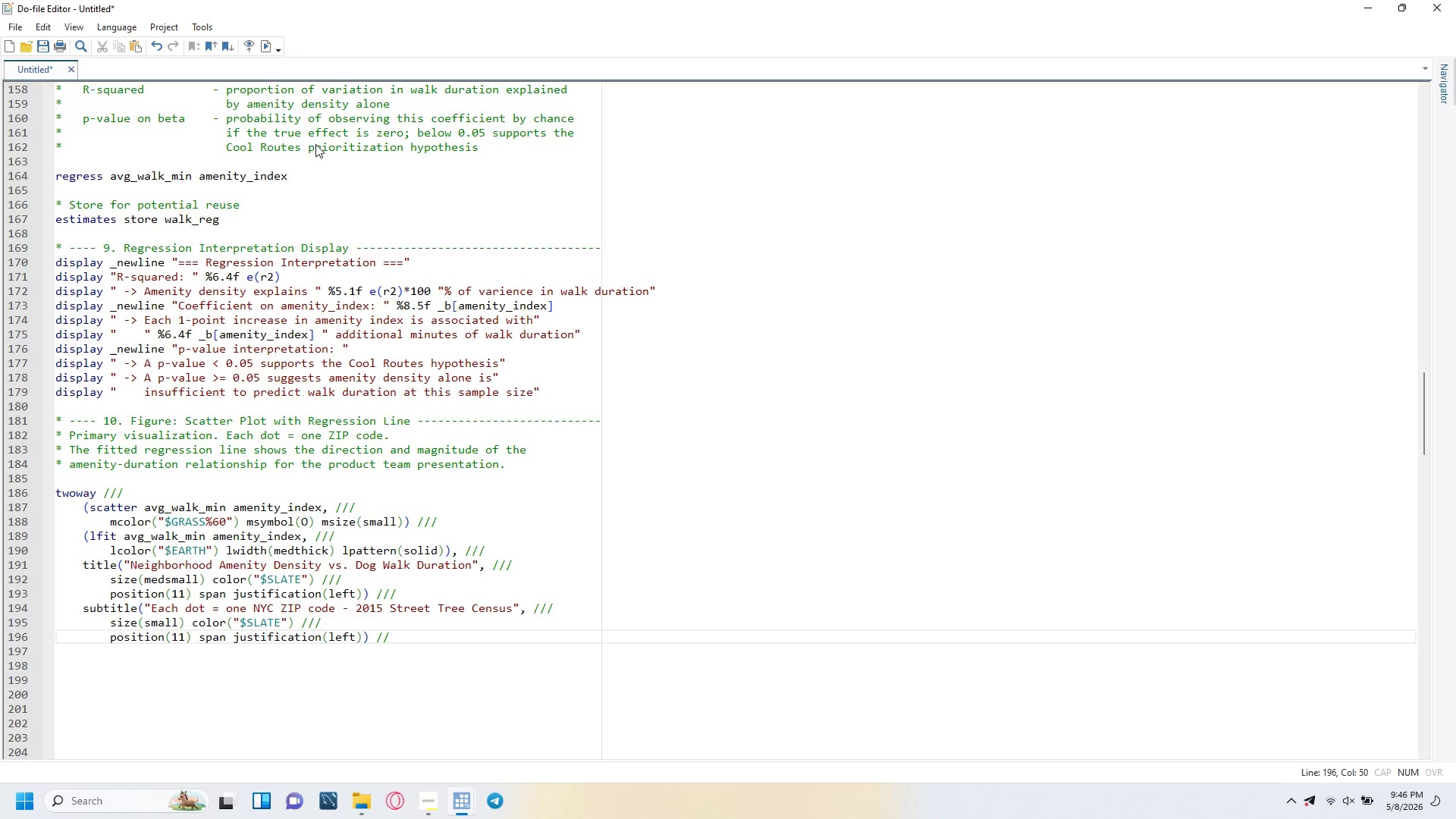 
key(Slash)
 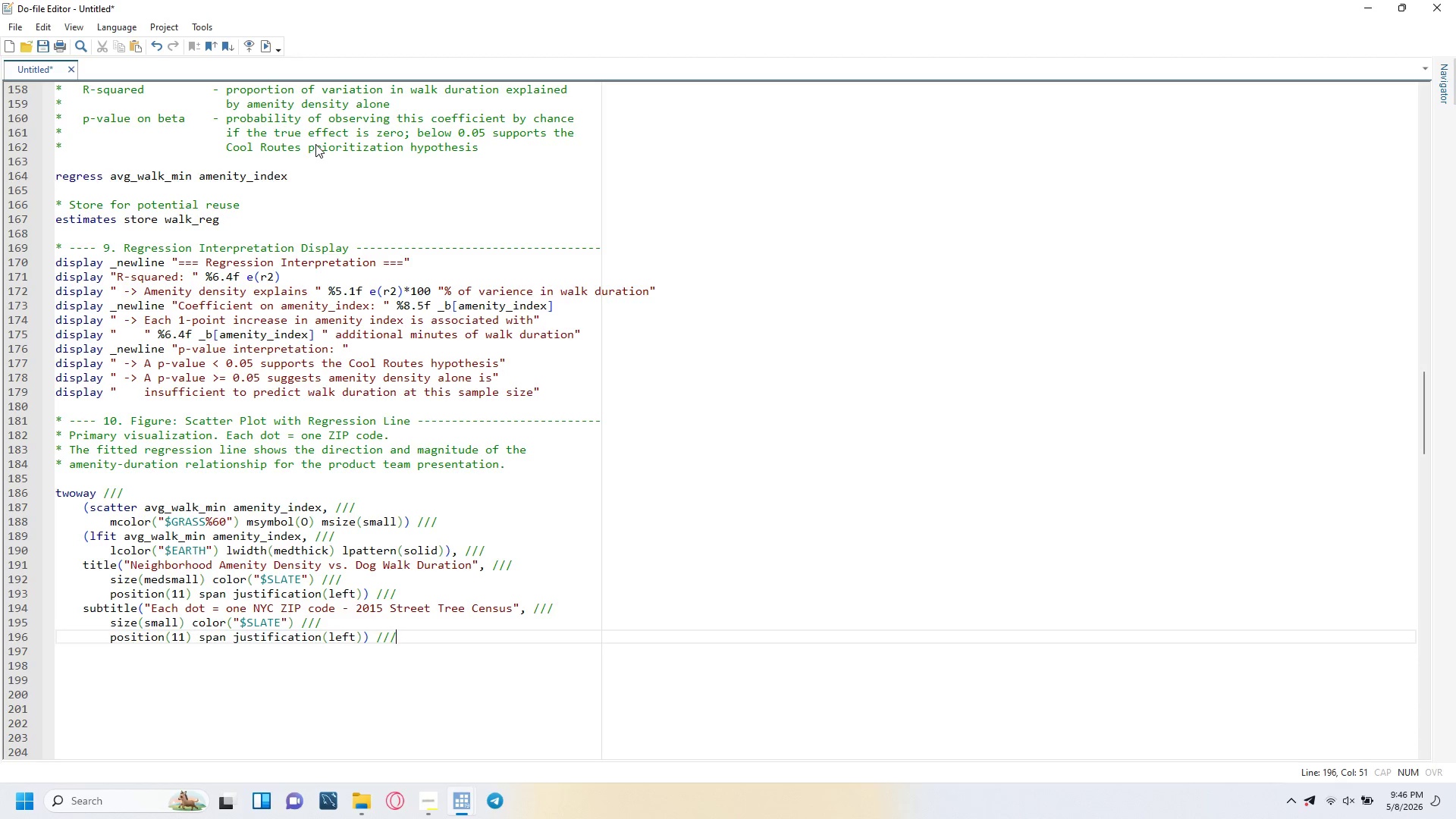 
key(Enter)
 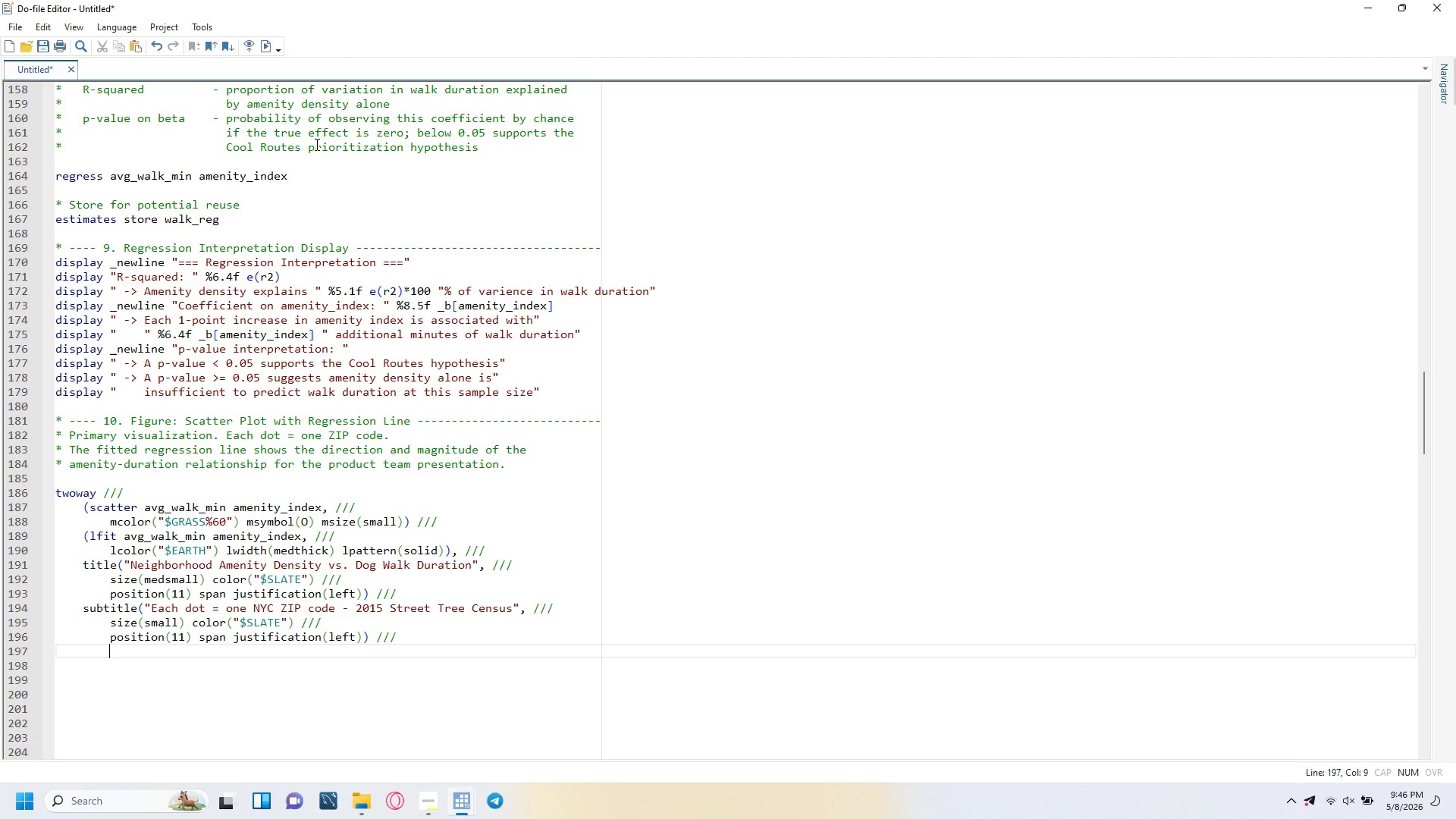 
key(Backspace)
type(xtitle("Amenity Density Index (0 = fewest trees, 100 = most)
 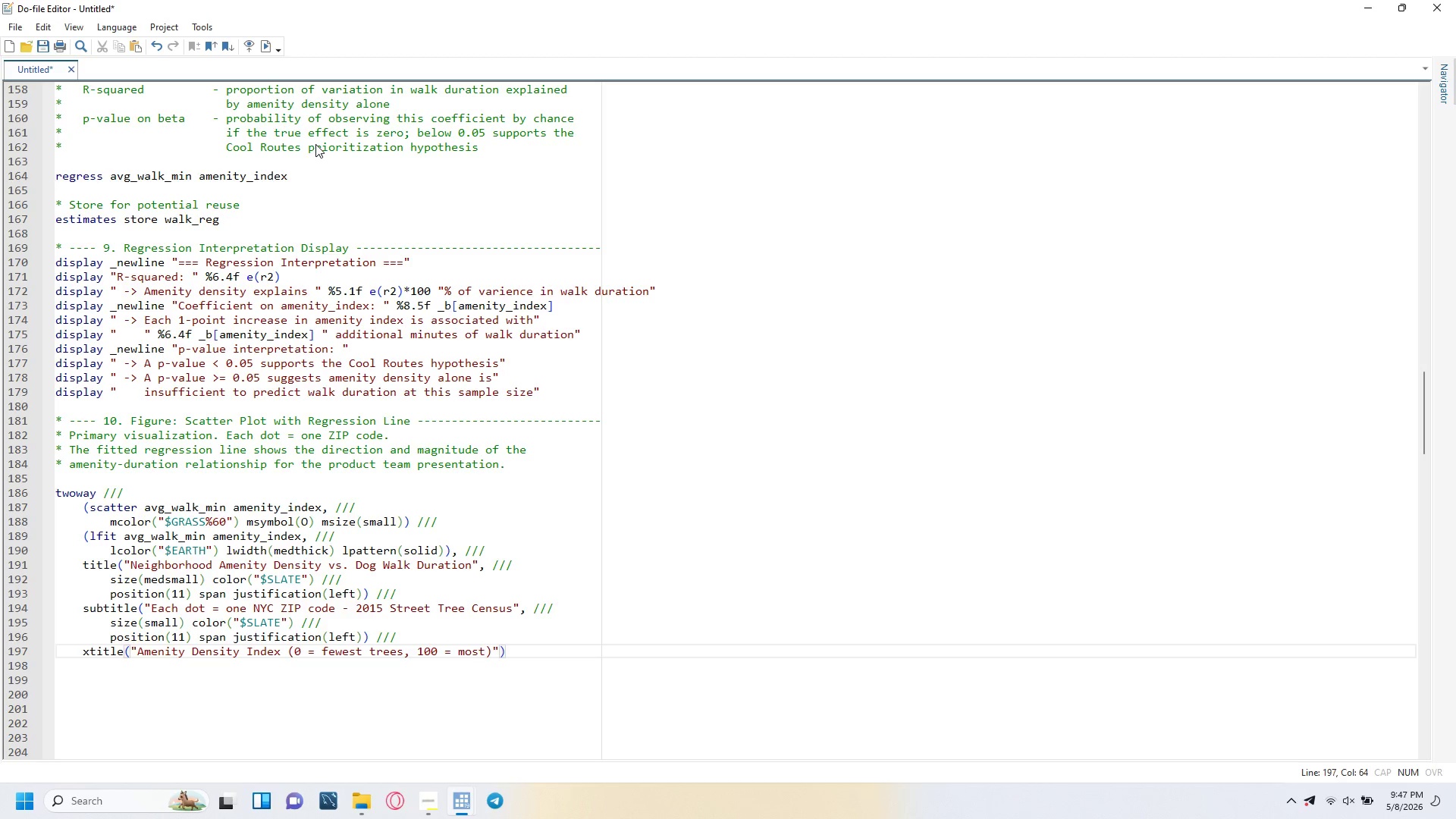 
key(ArrowRight)
 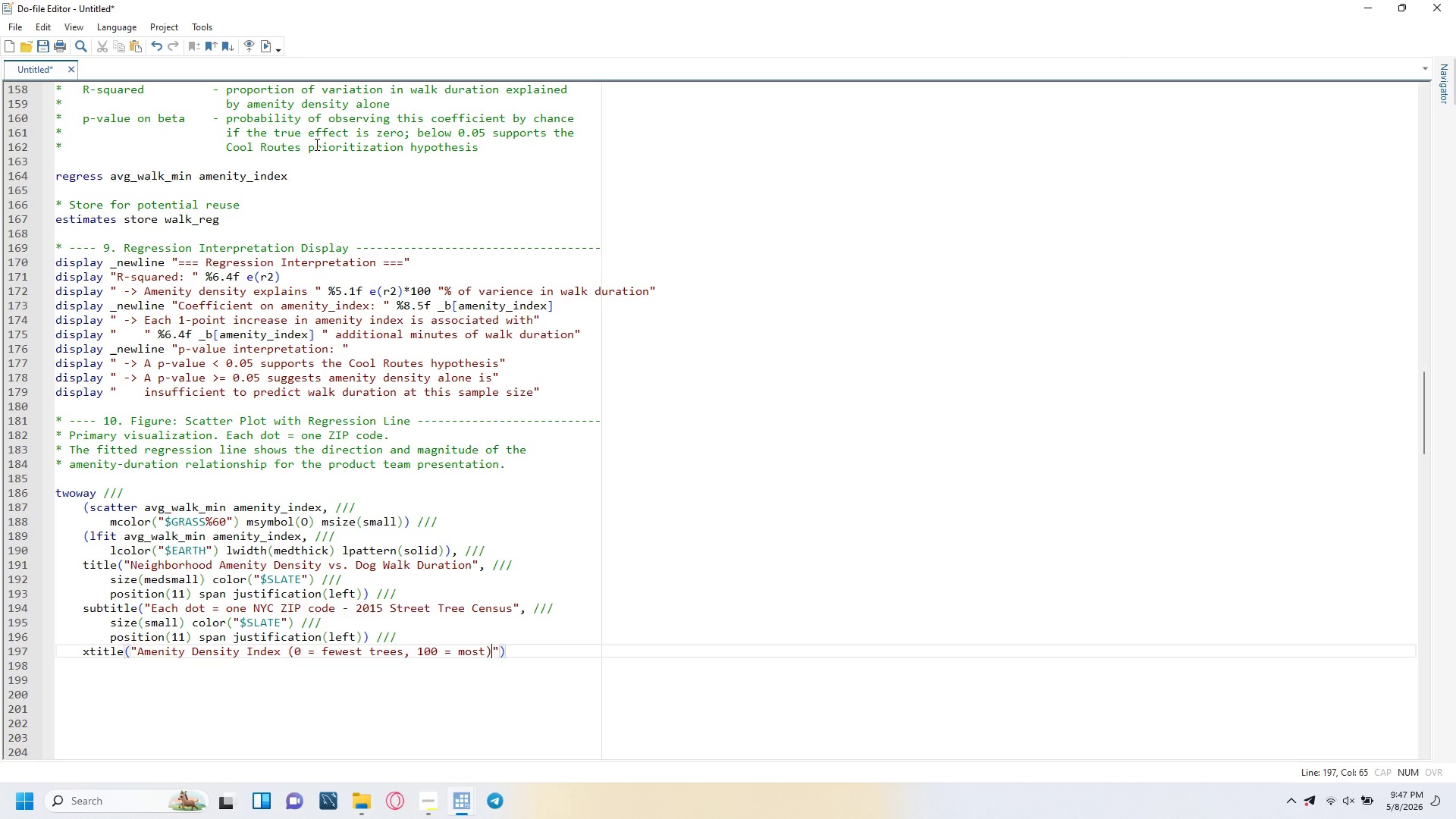 
key(ArrowRight)
 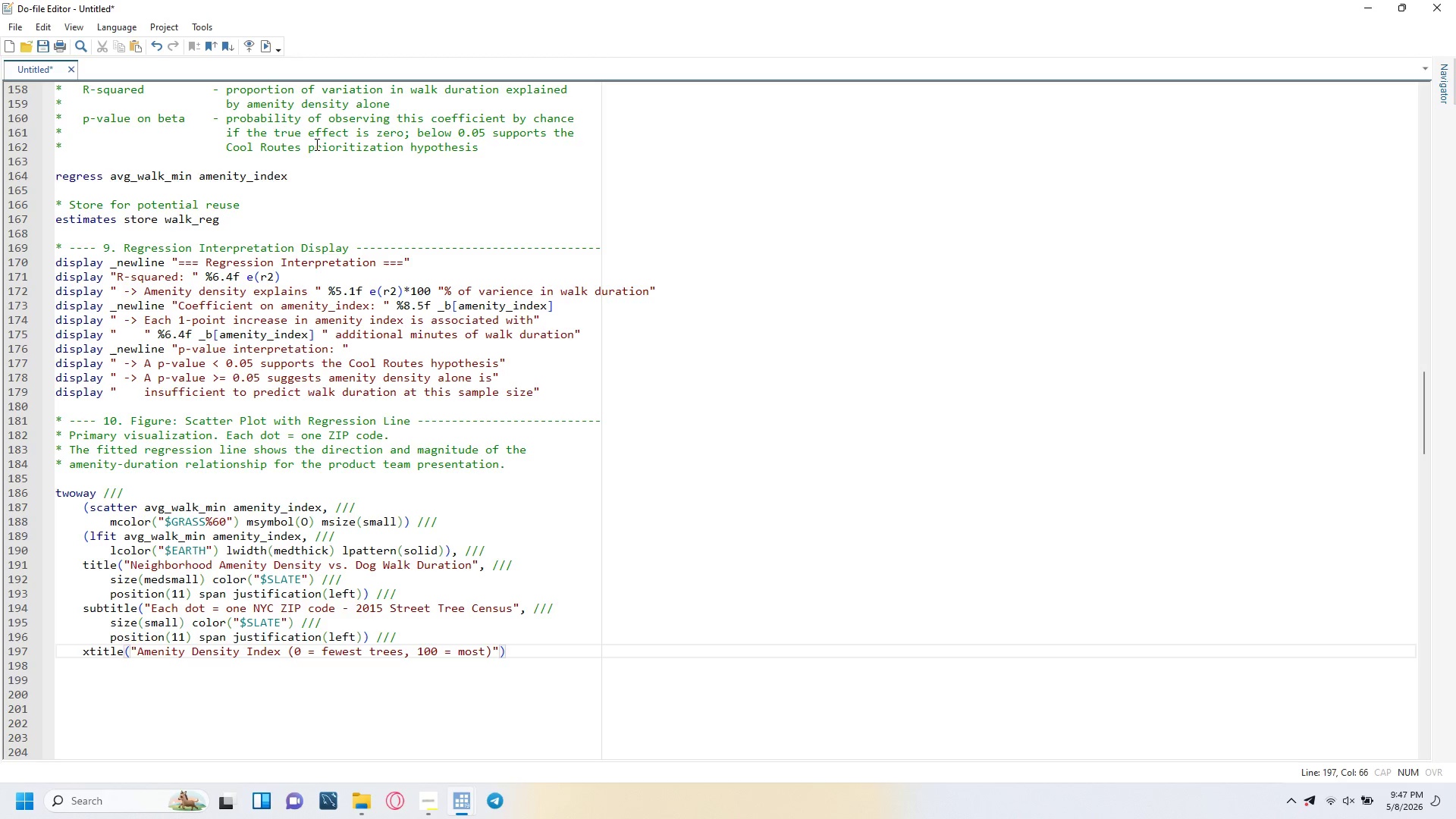 
key(Comma)
 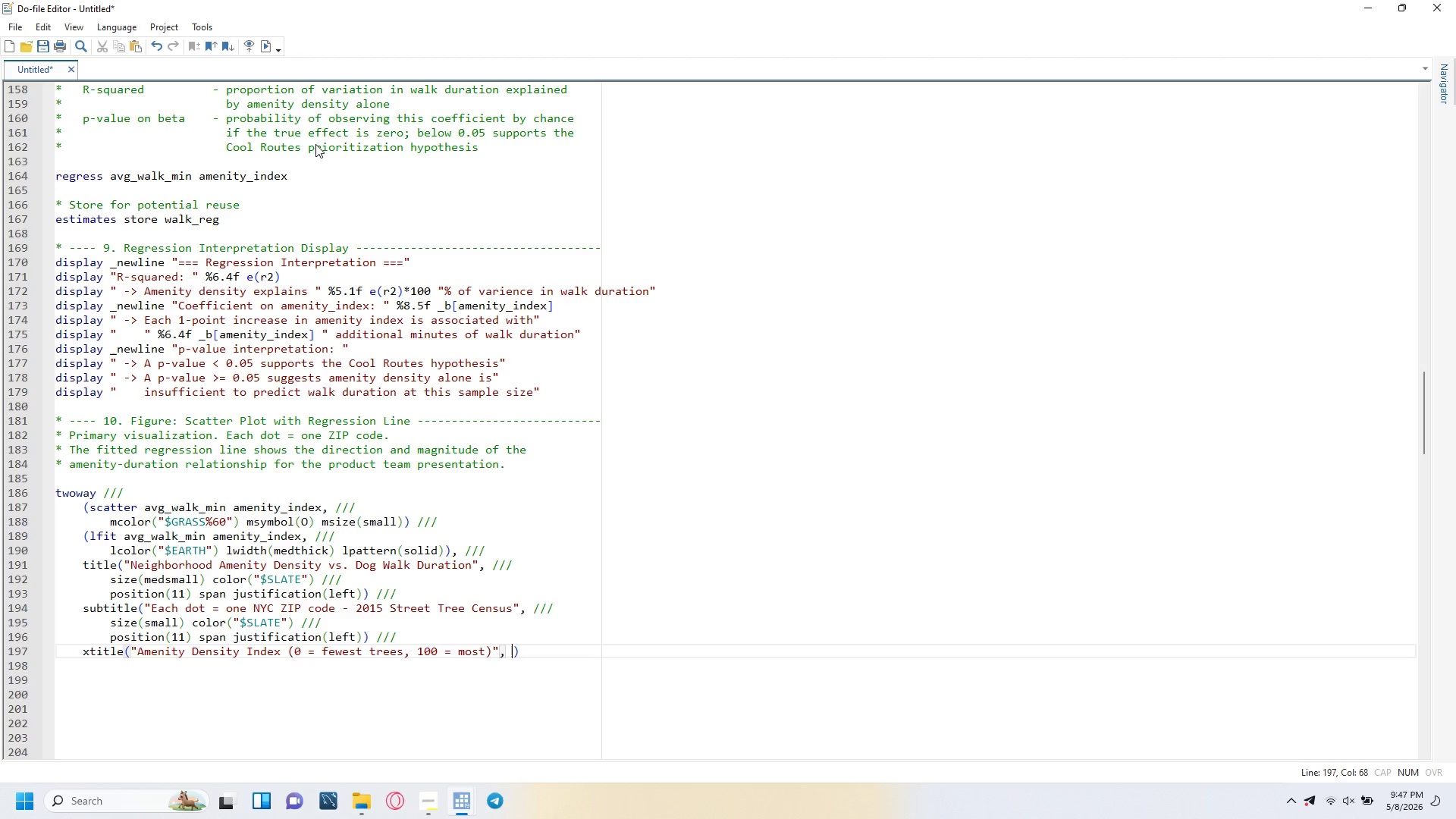 
key(Space)
 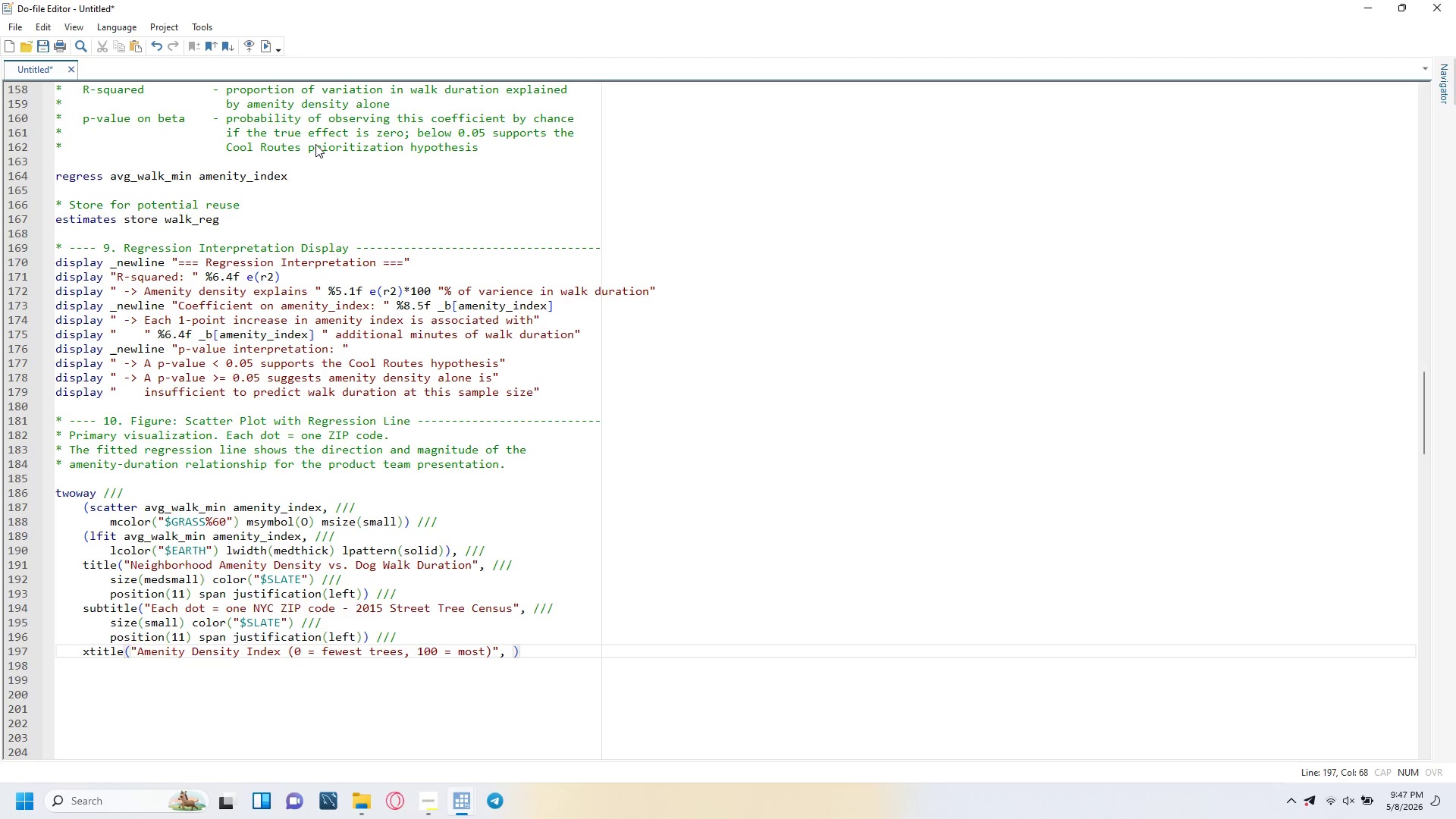 
key(Slash)
 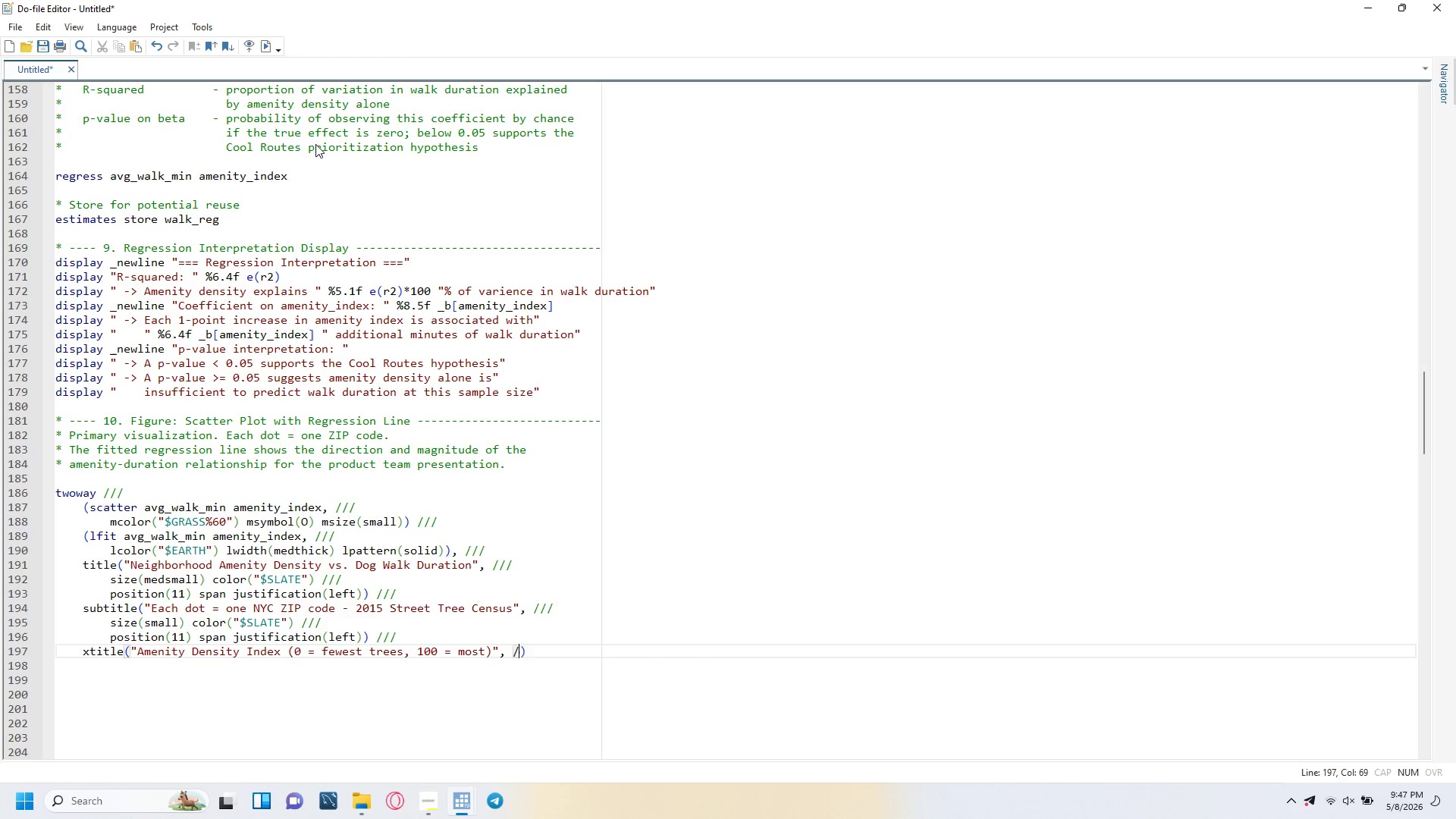 
key(Slash)
 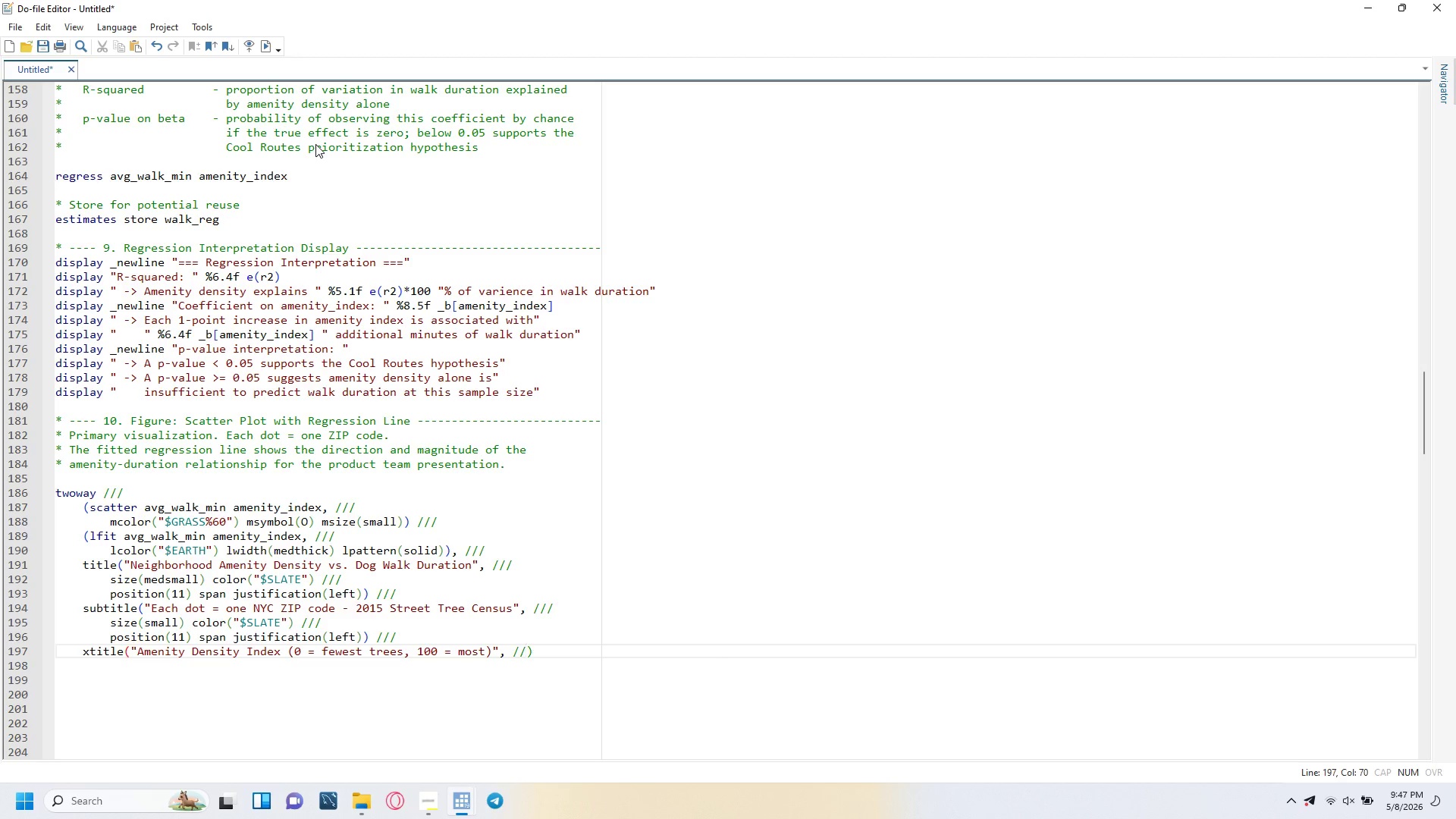 
key(Slash)
 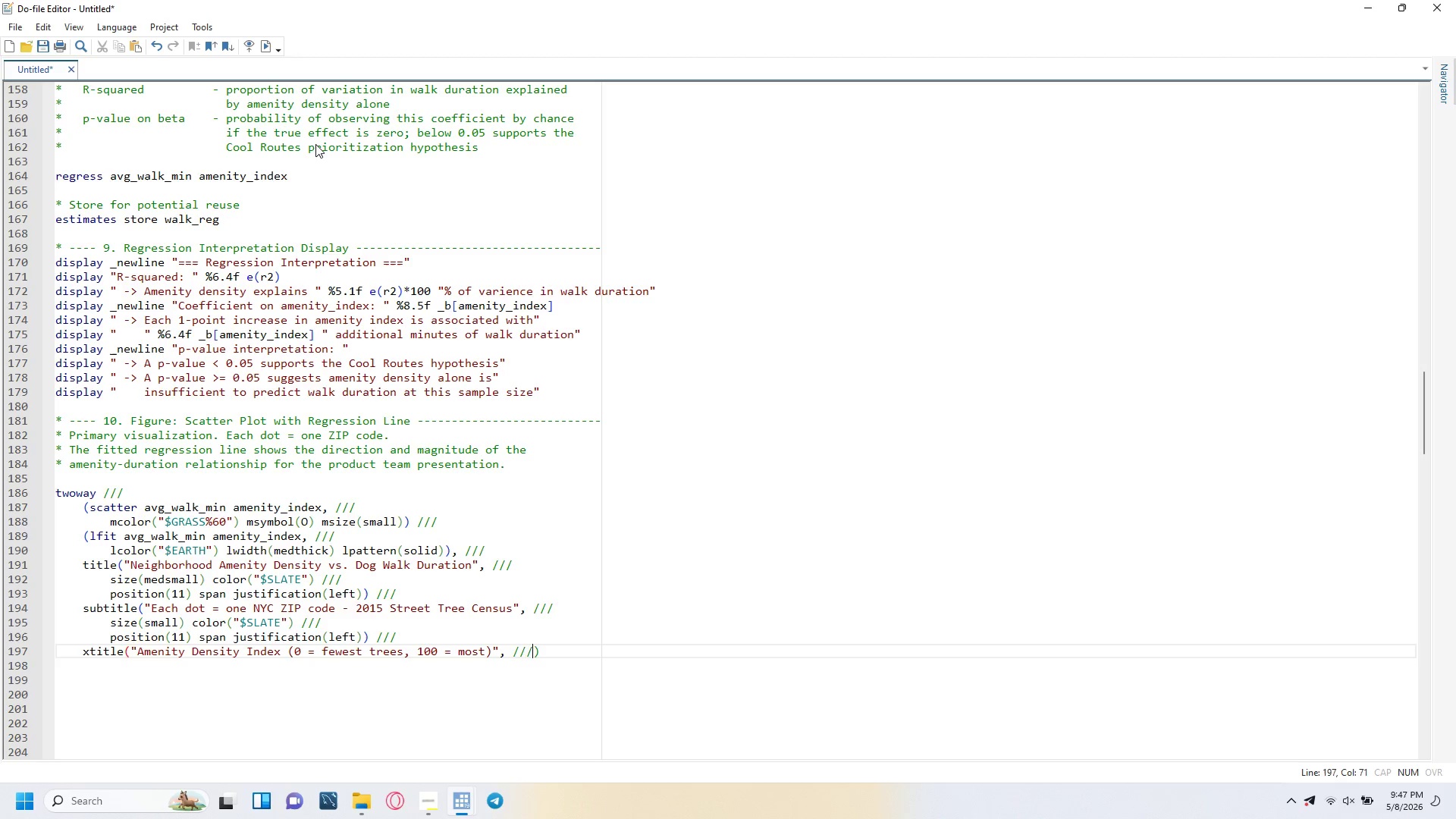 
key(Enter)
 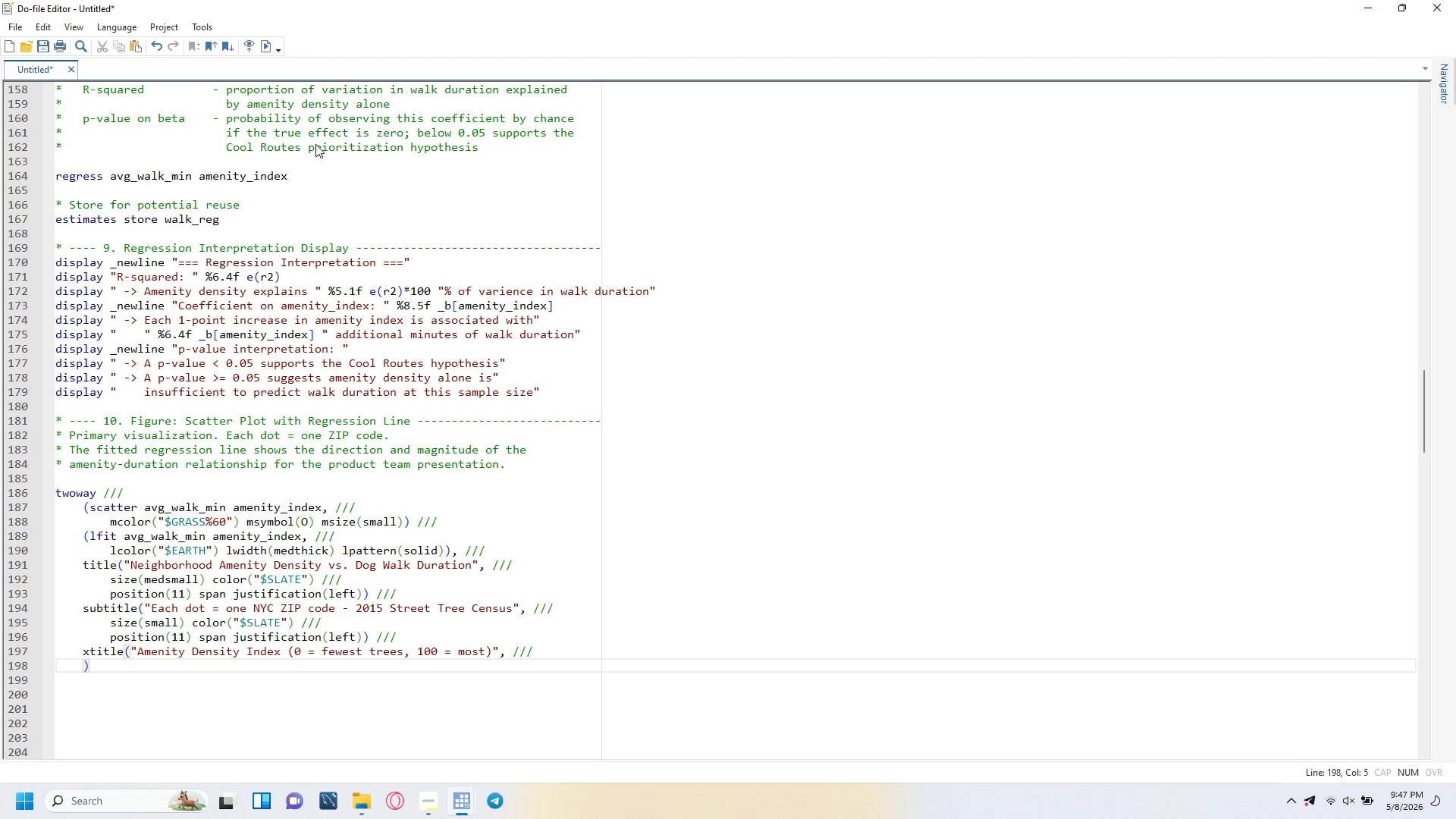 
key(Tab)
 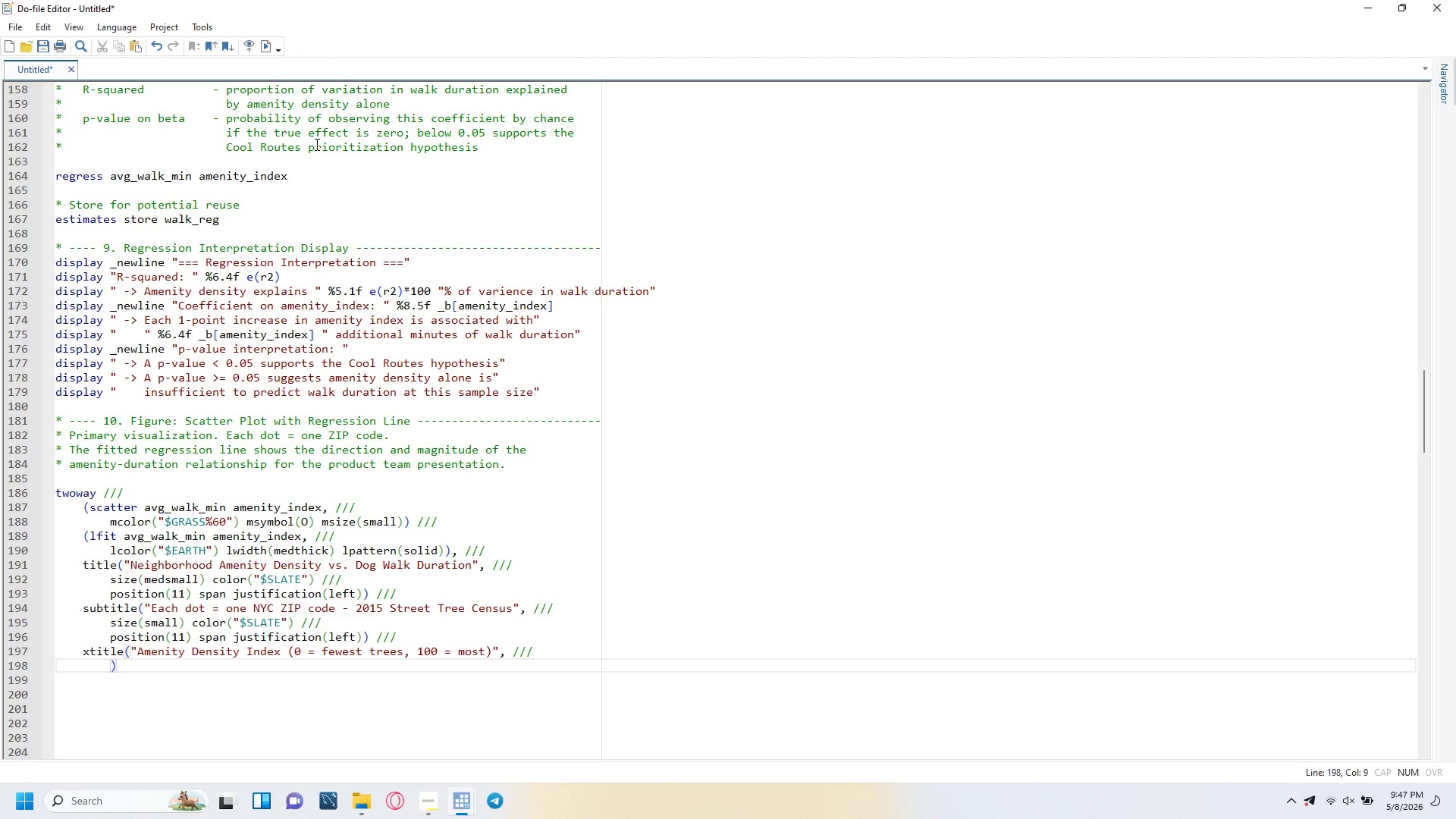 
wait(9.06)
 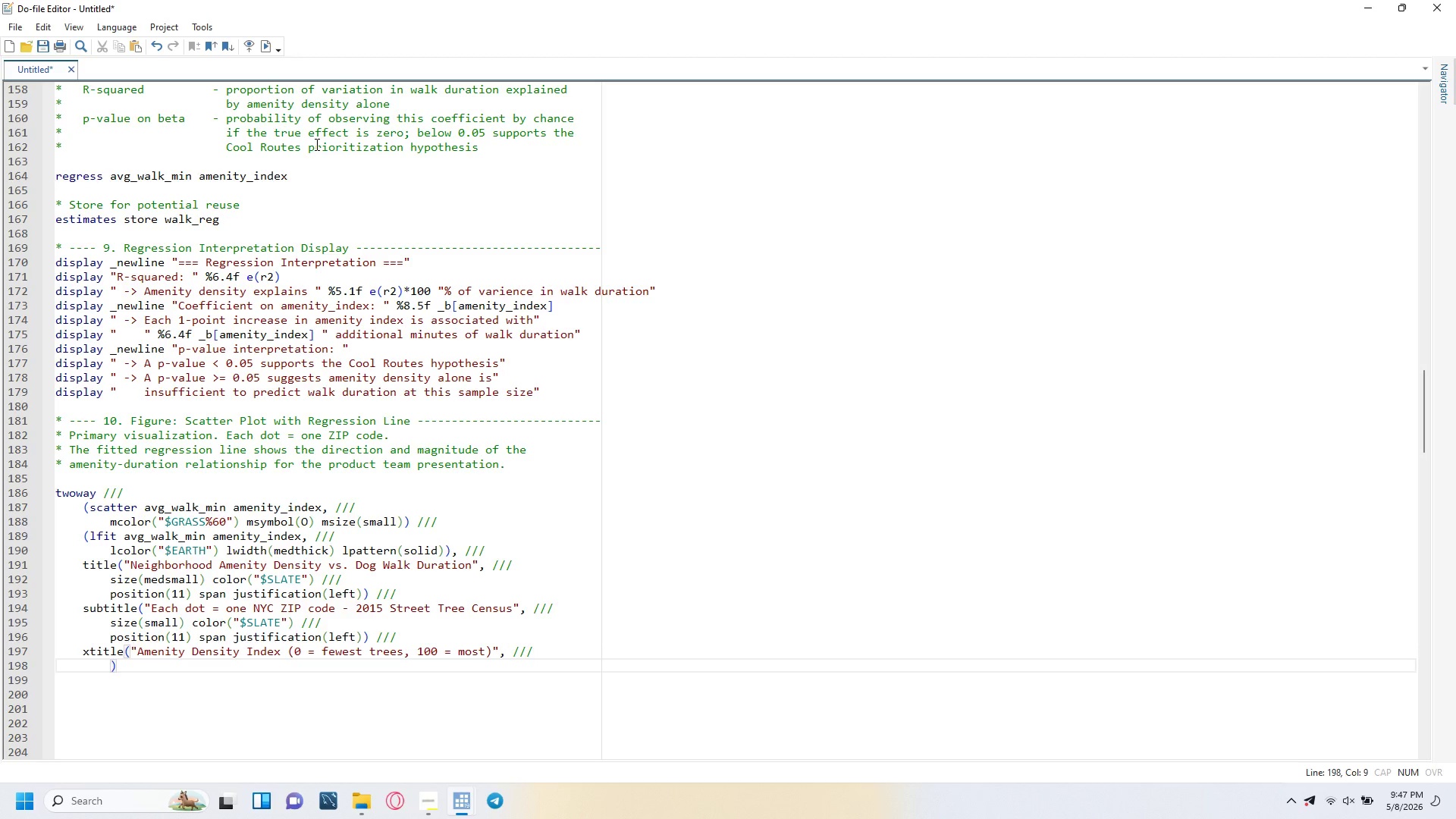 
hold_key(key=K, duration=28.67)
 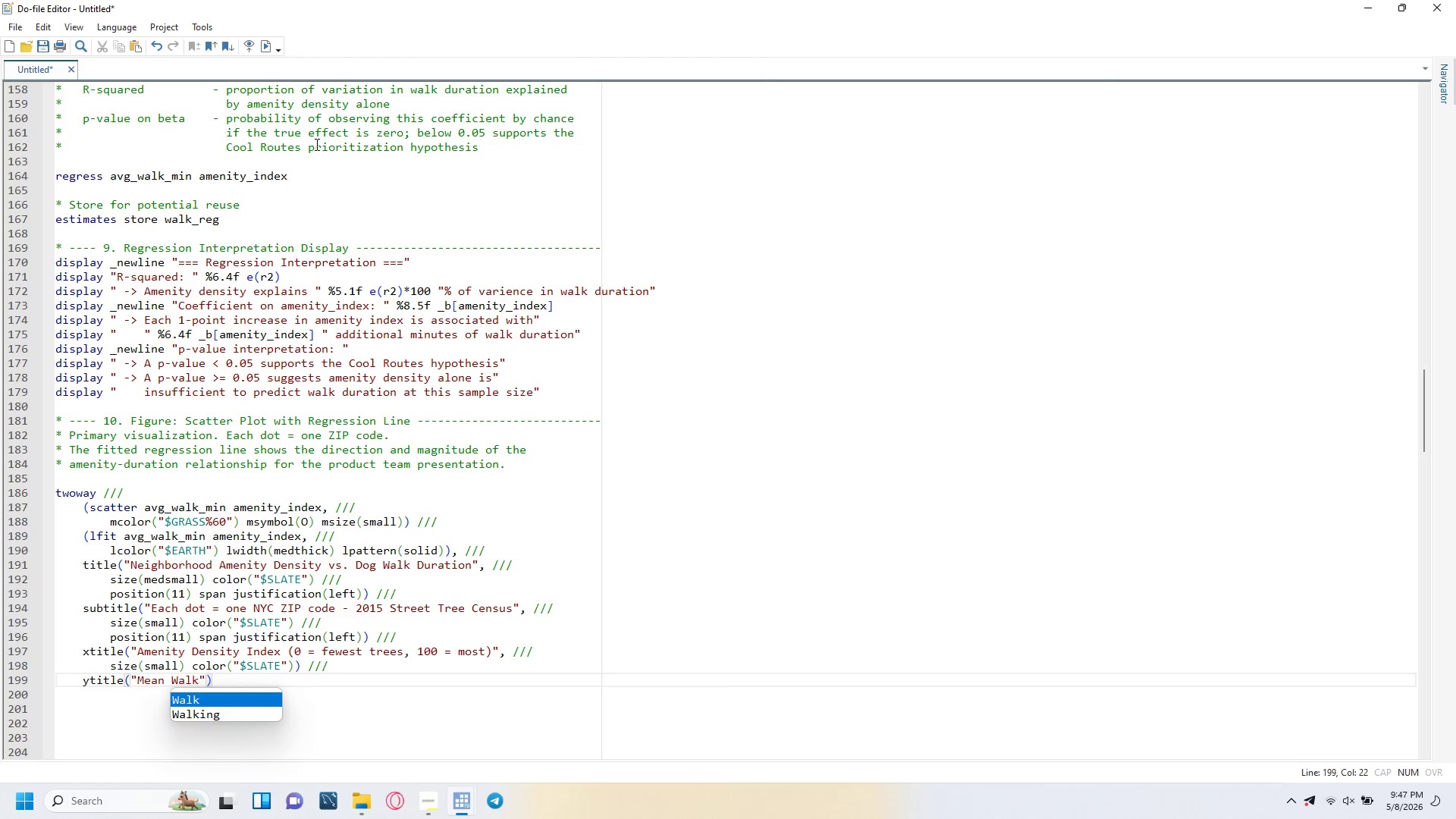 
key(Backspace)
type(size(small)
 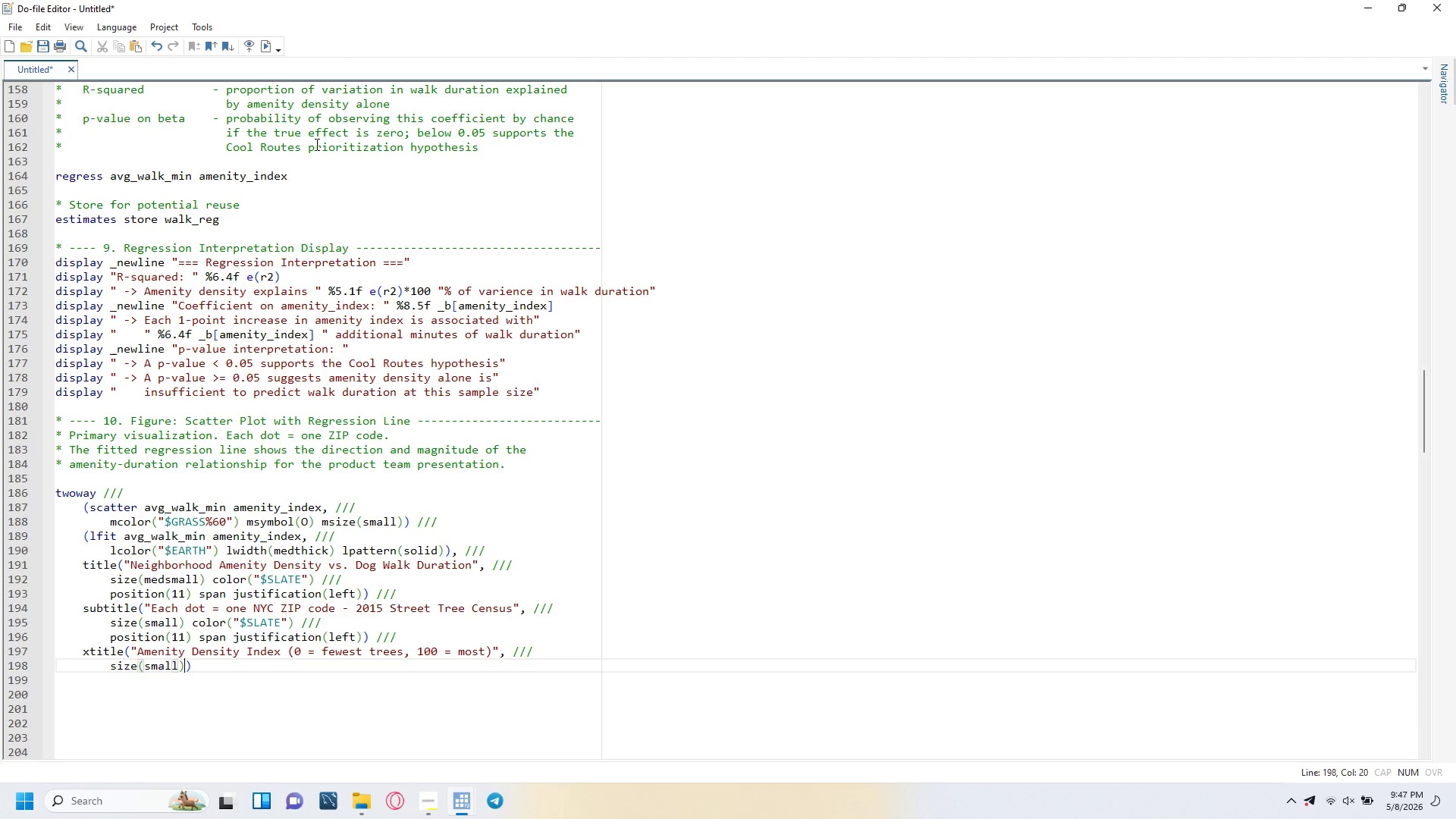 
 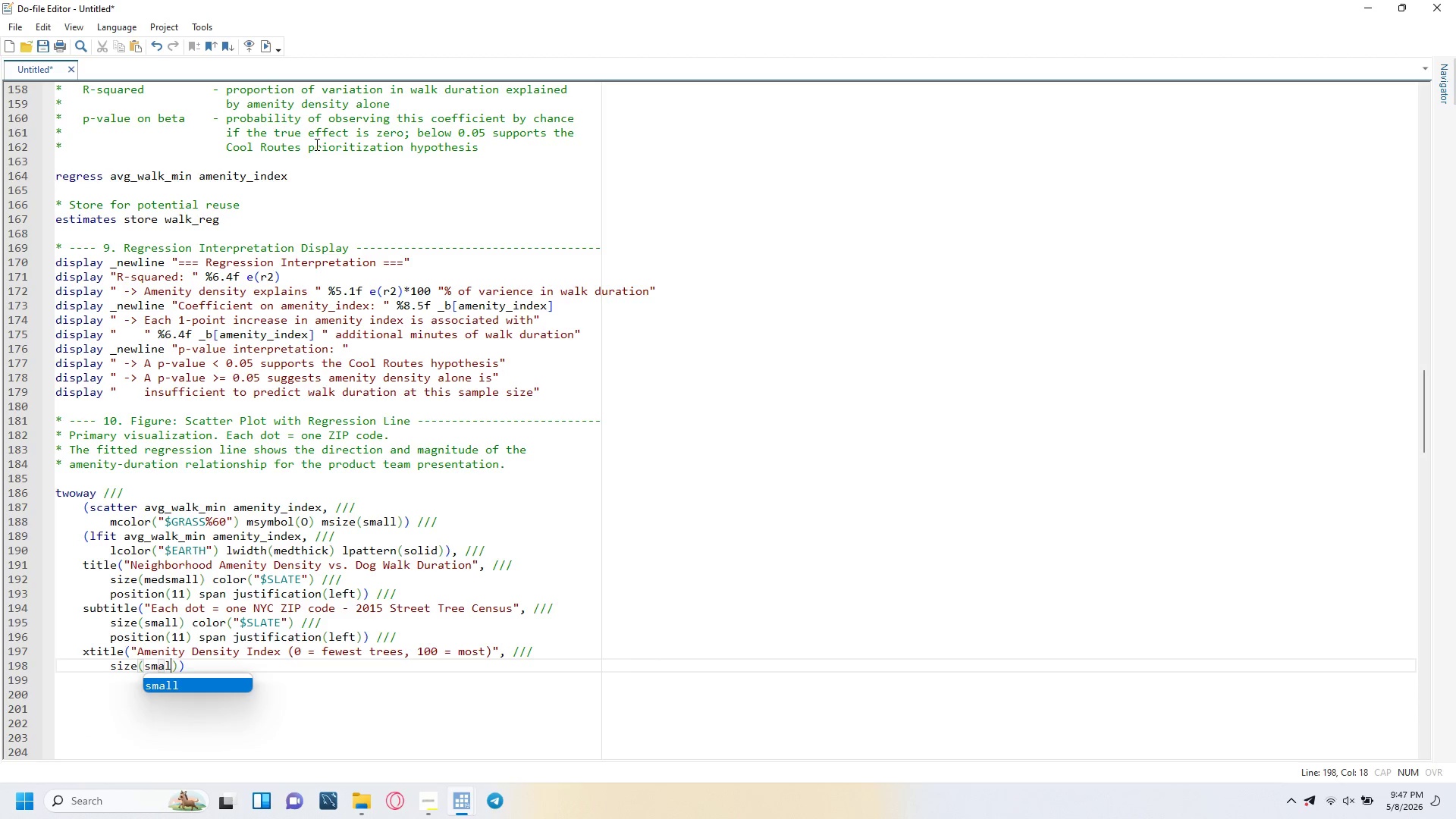 
key(ArrowRight)
 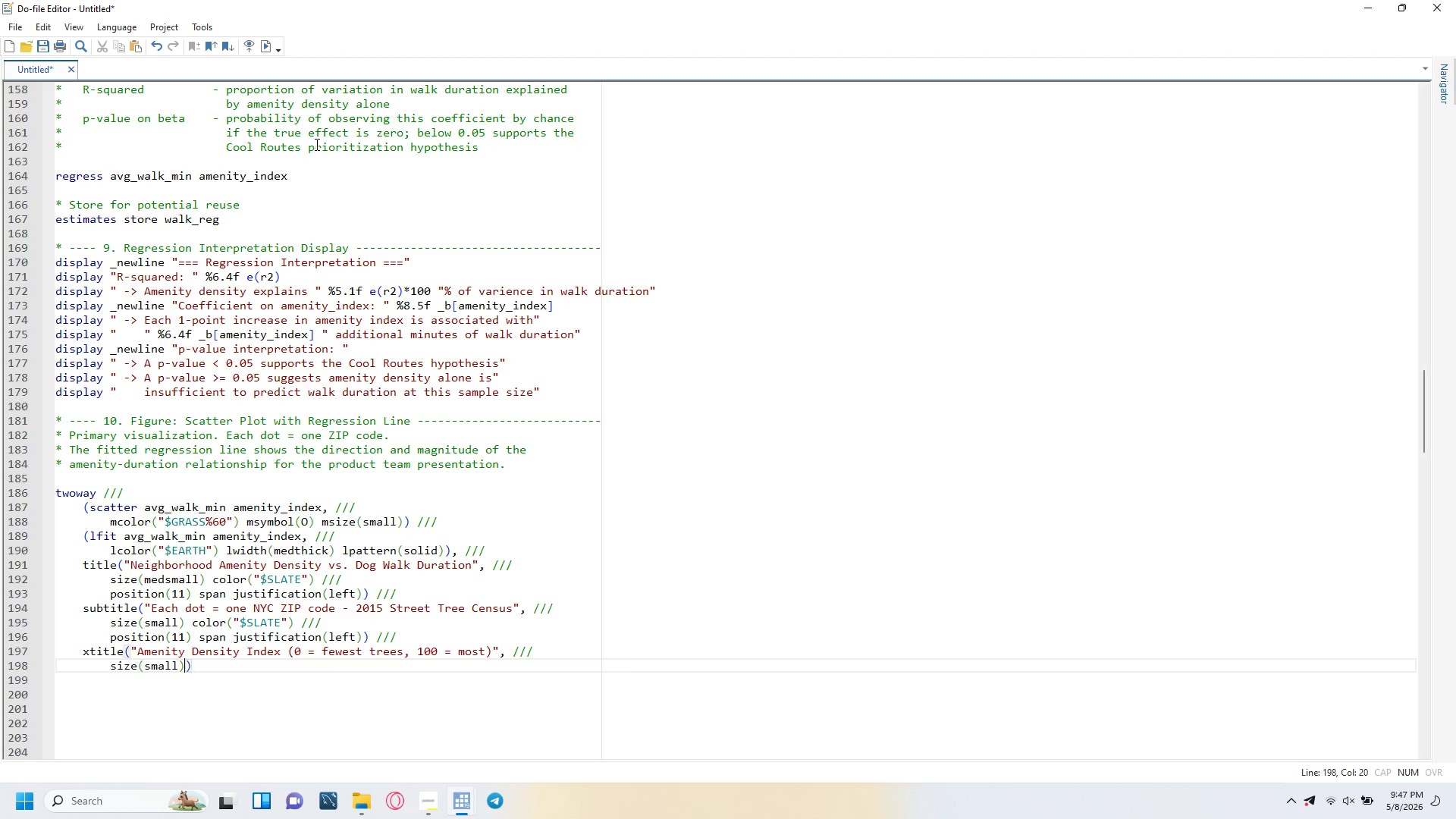 
type( color("$SLATE)
 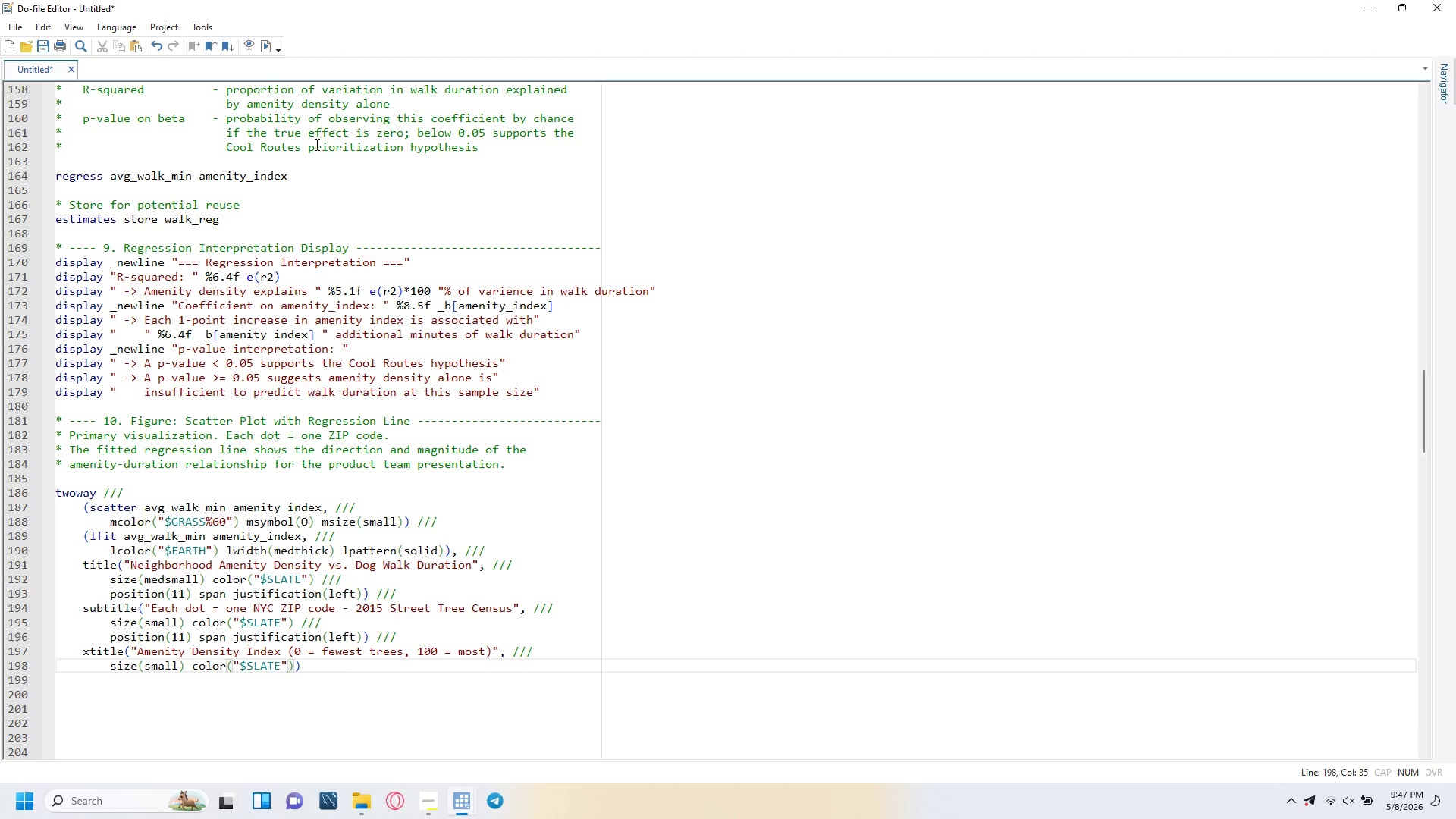 
 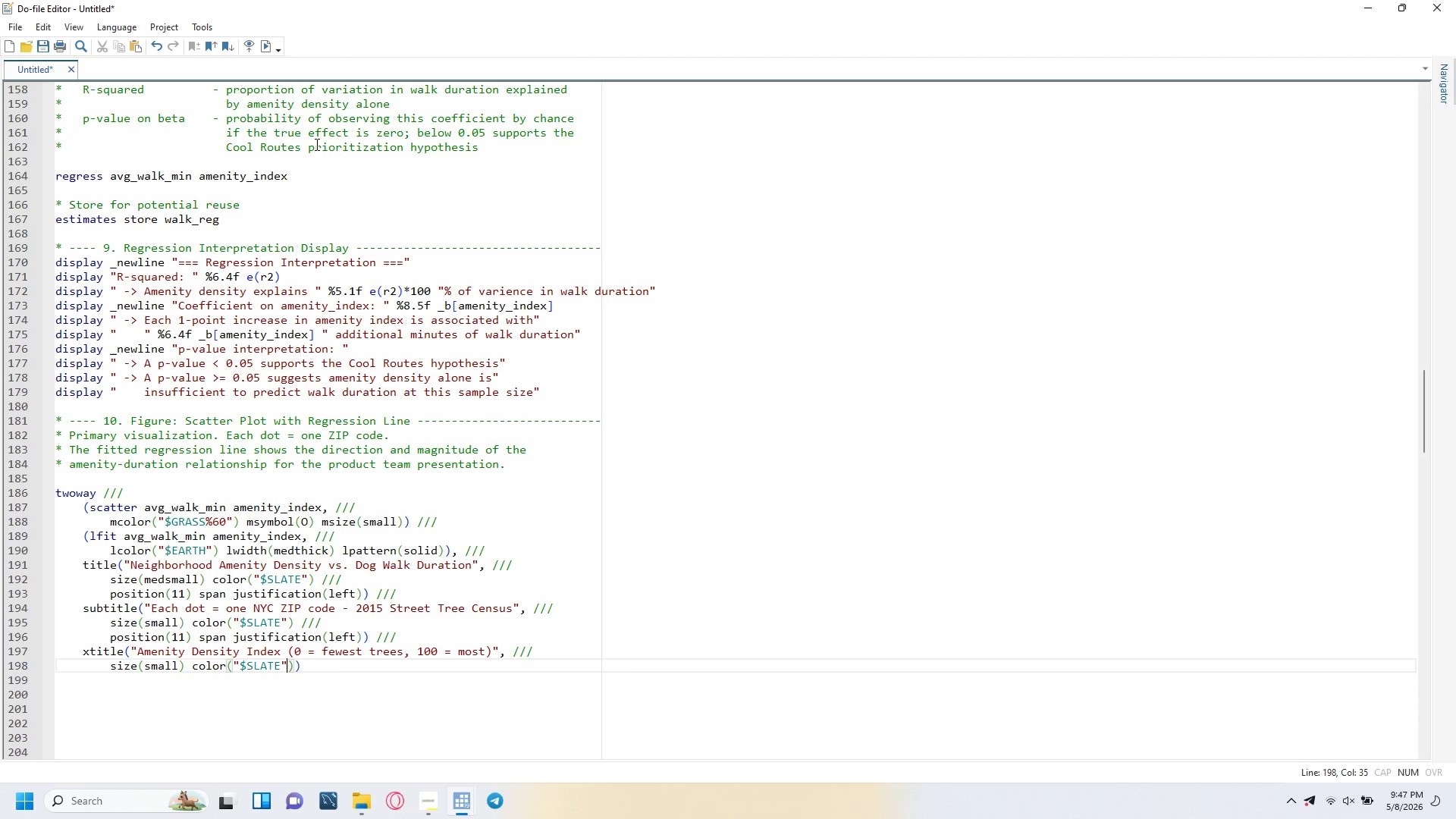 
key(ArrowRight)
 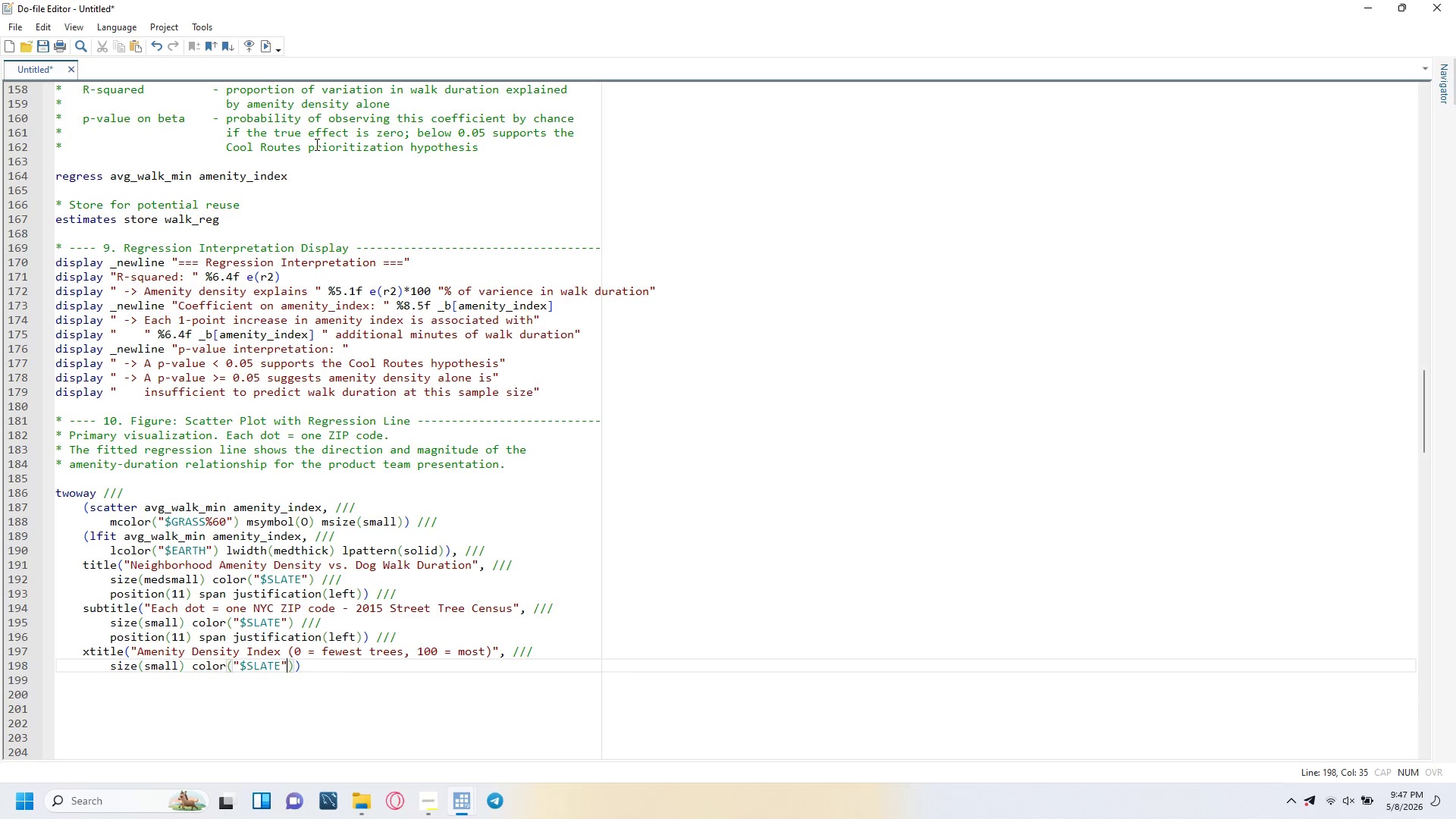 
key(ArrowRight)
 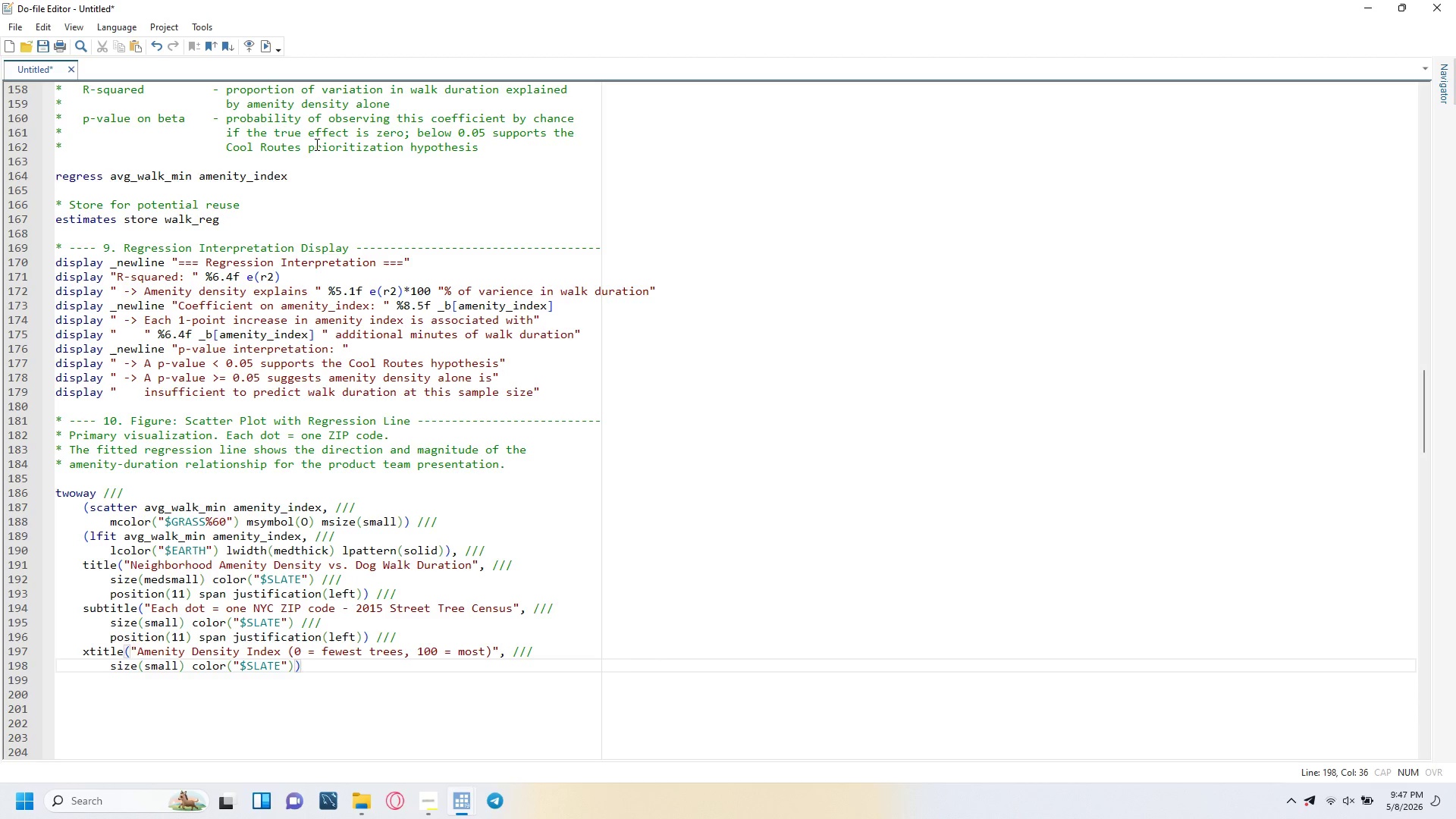 
key(ArrowRight)
 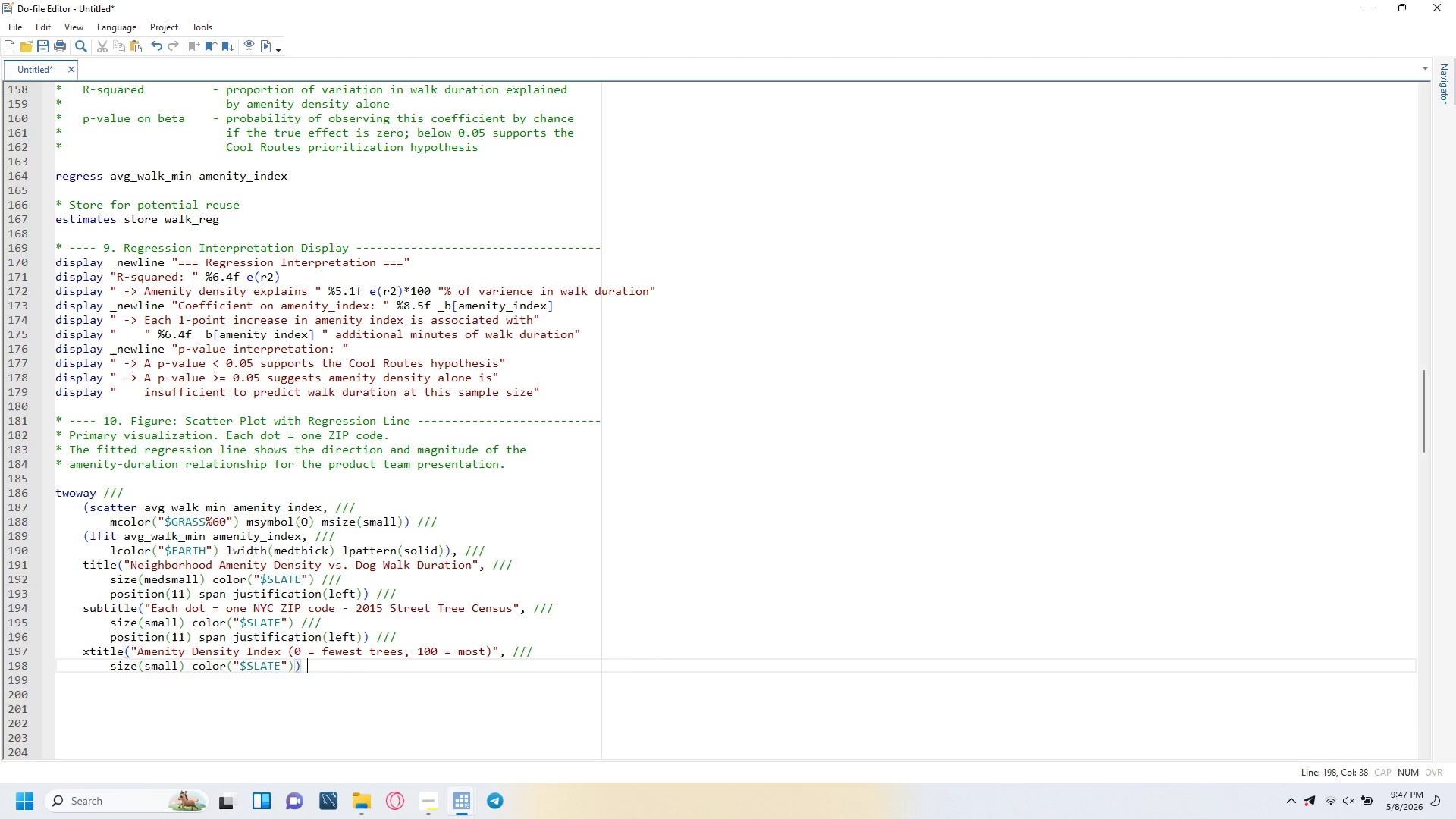 
key(Space)
 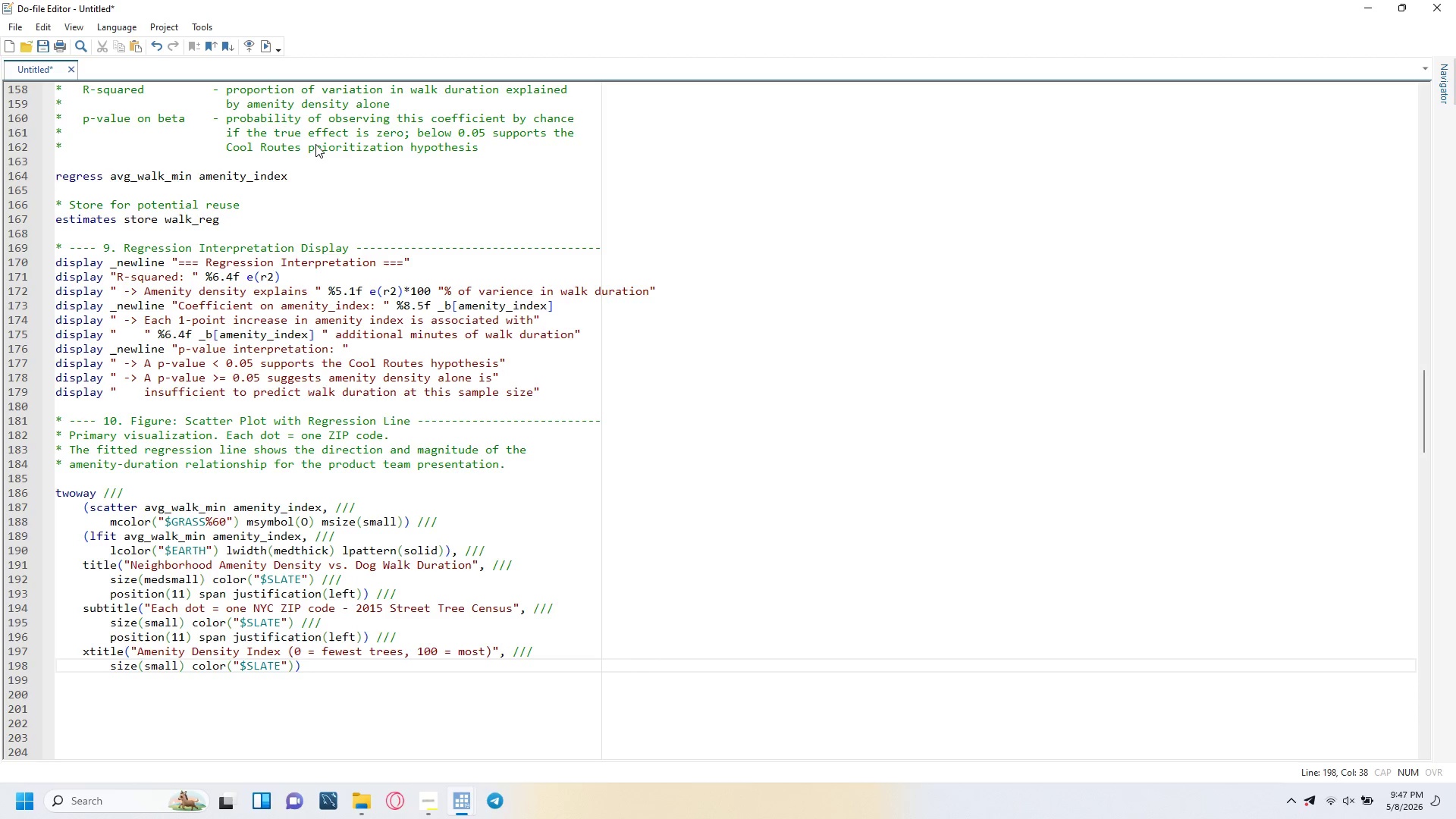 
key(Slash)
 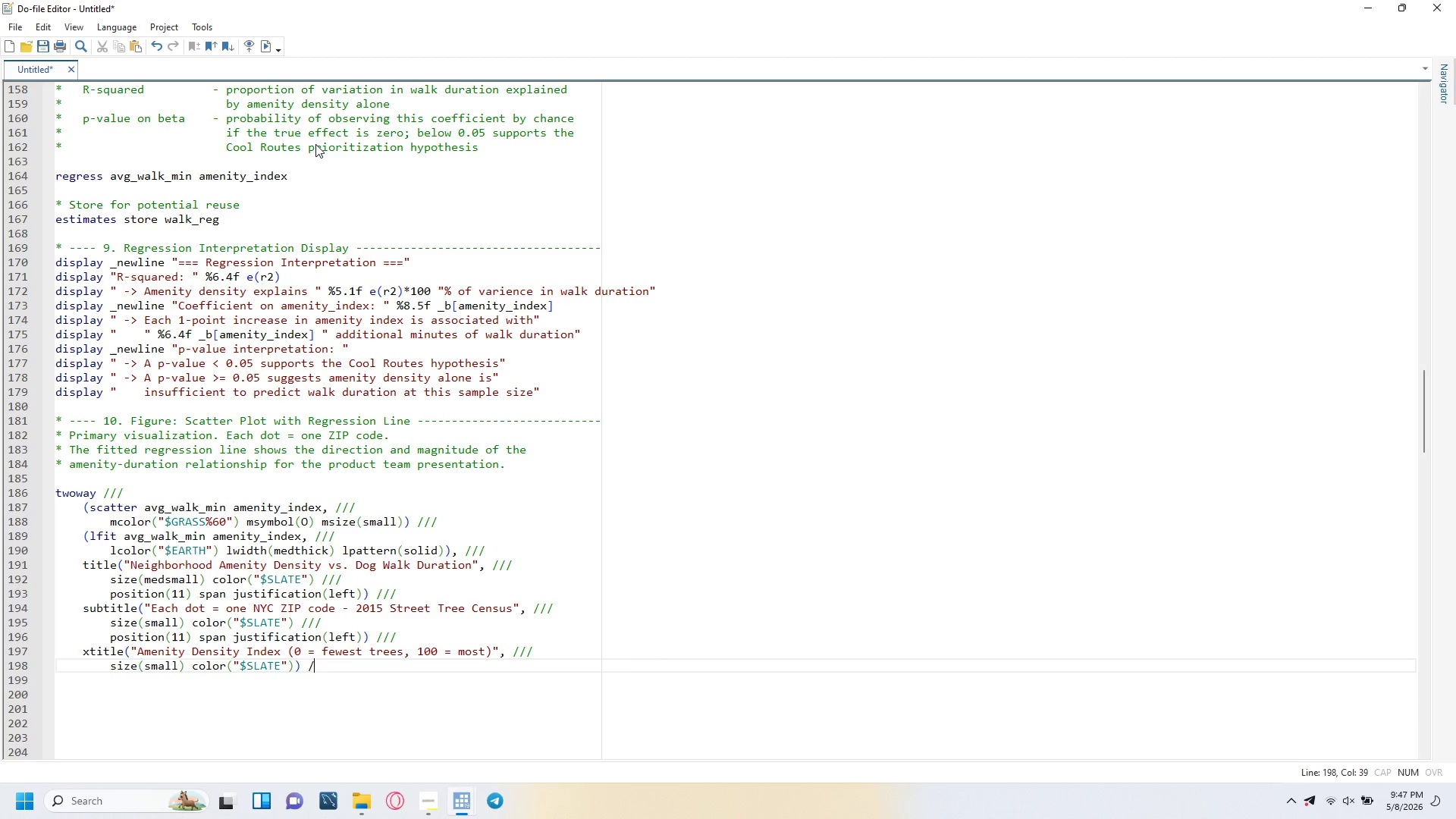 
key(Slash)
 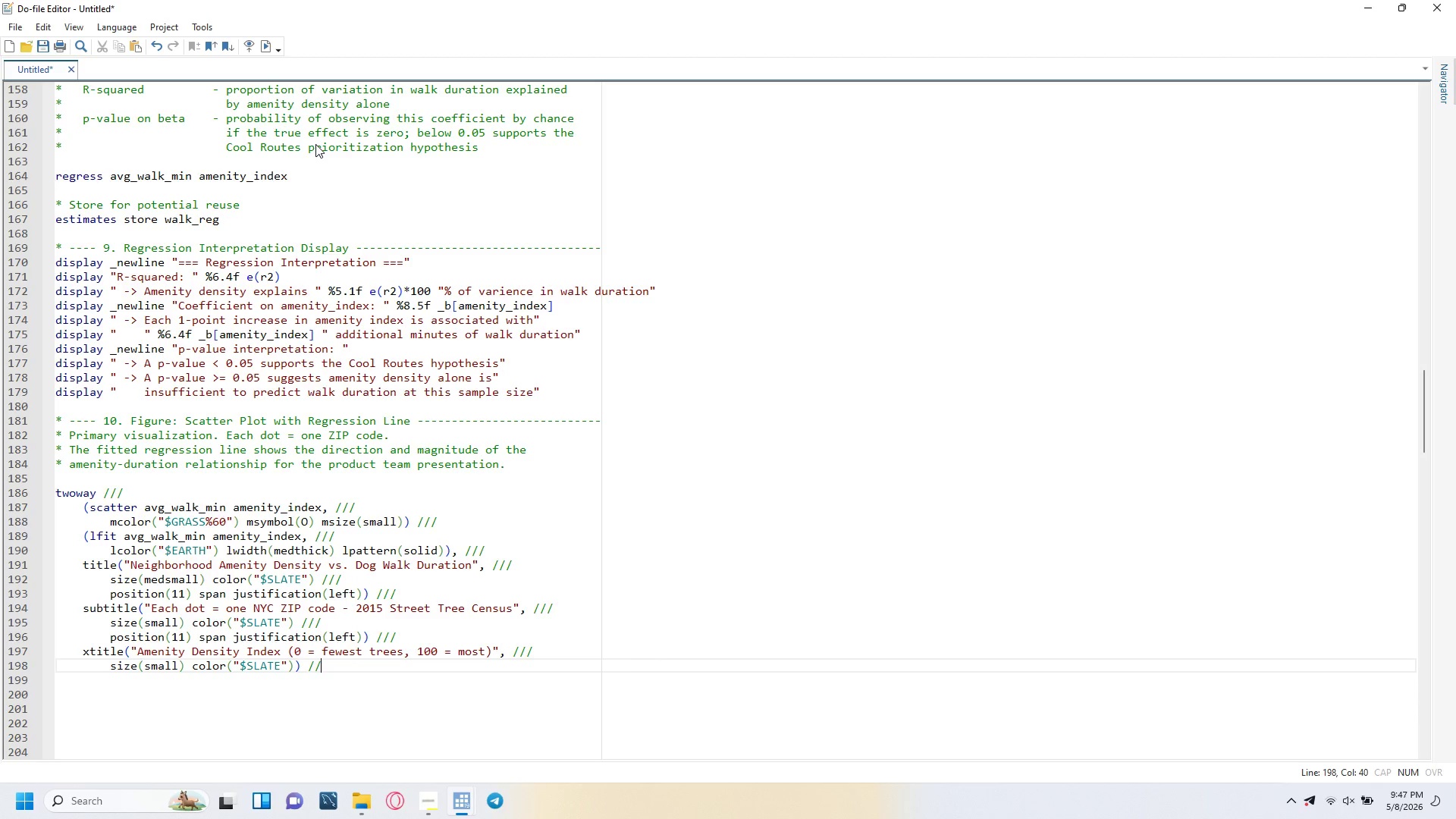 
key(Slash)
 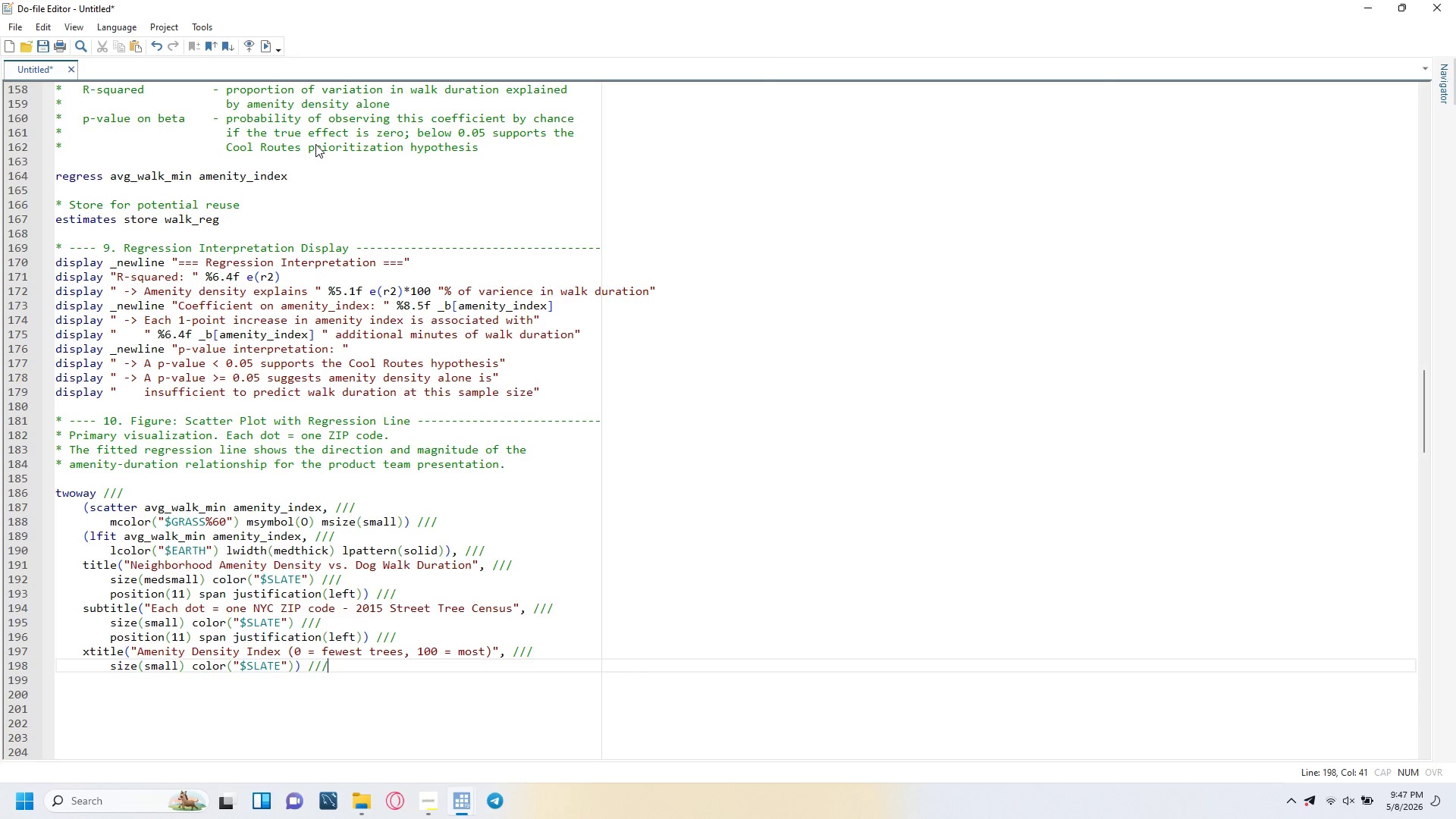 
key(Enter)
 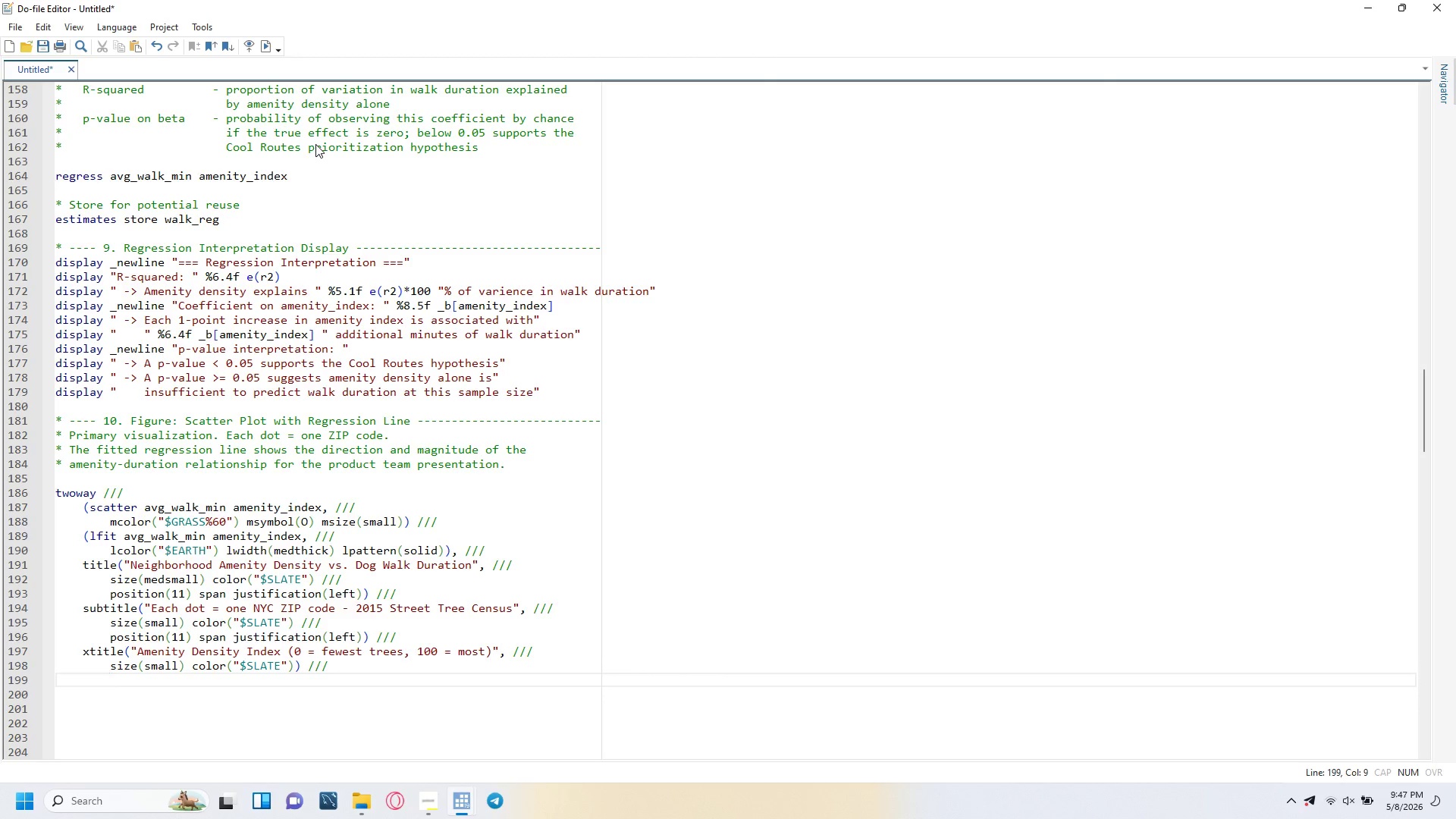 
key(Backspace)
type(ytitle("Mean Wal Duration (minutes)
 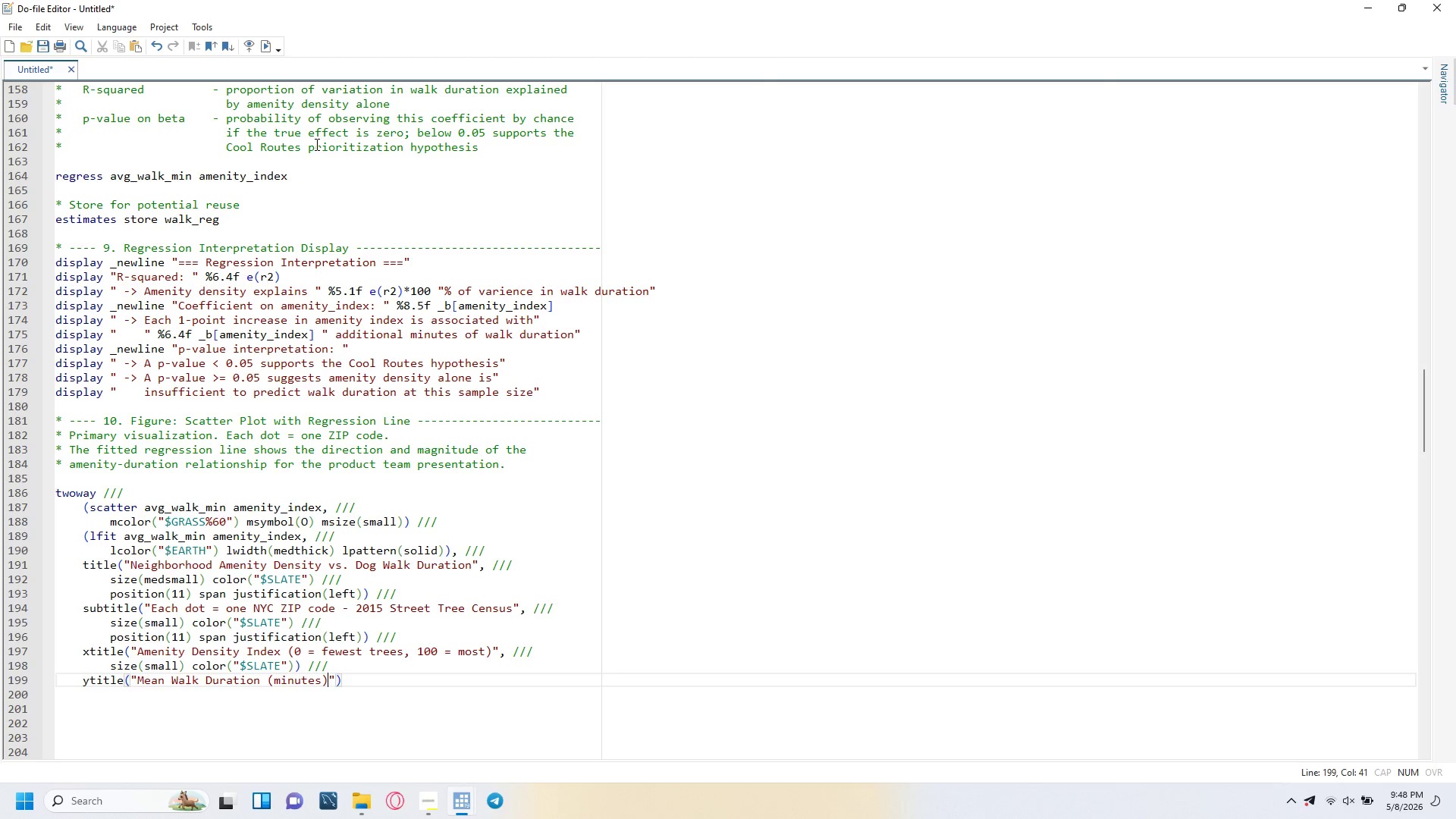 
 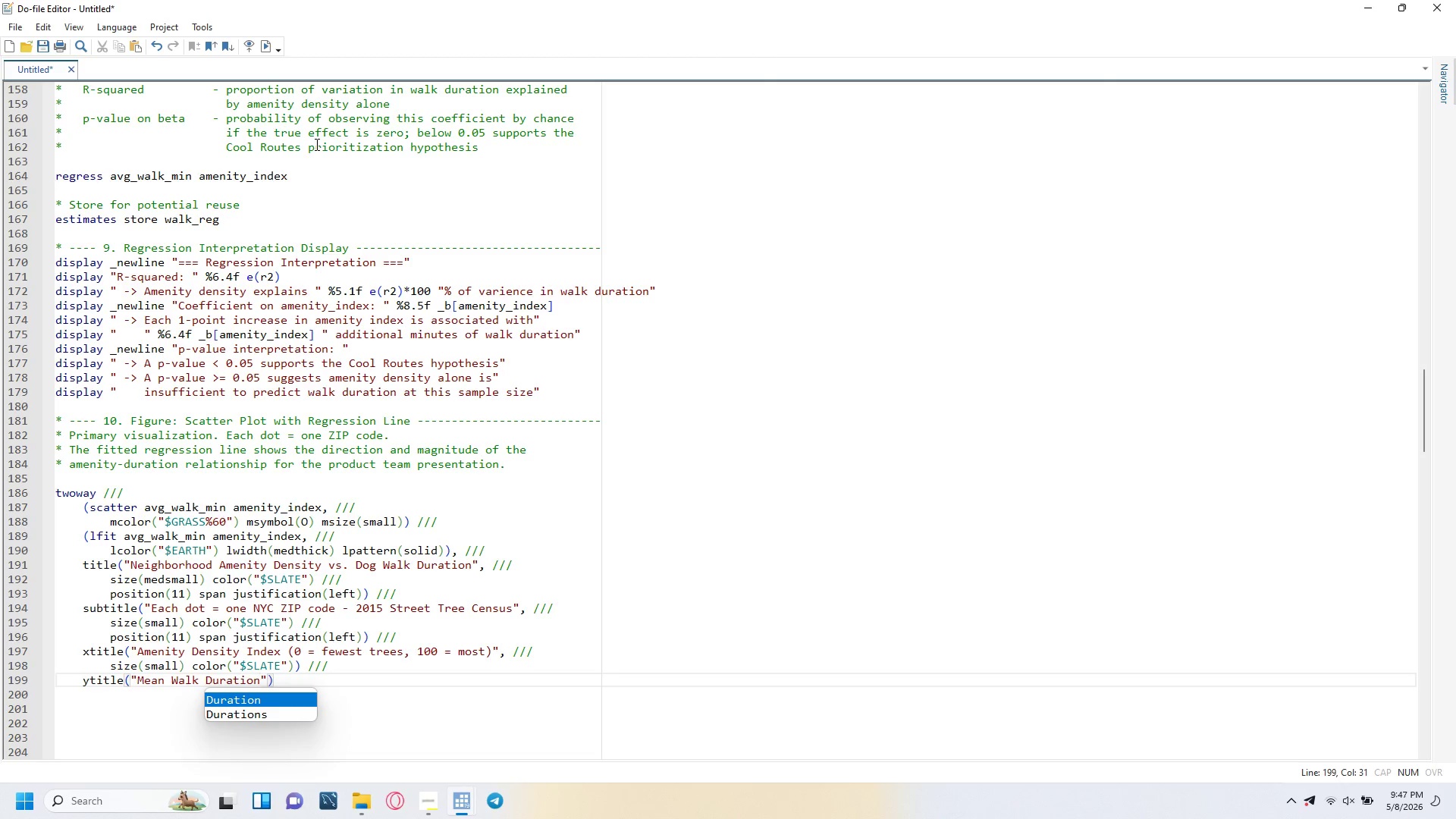 
key(ArrowRight)
 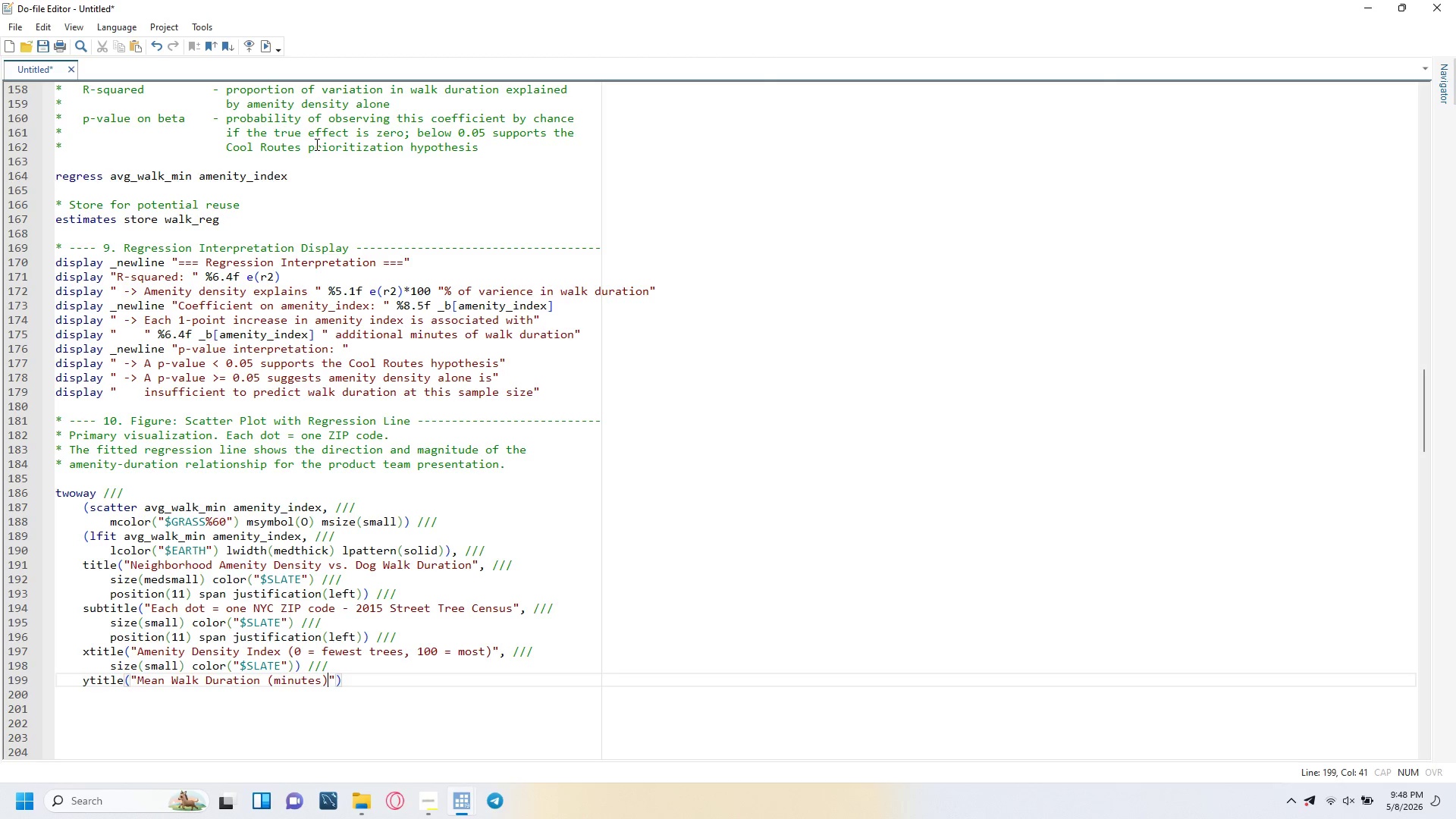 
key(ArrowRight)
 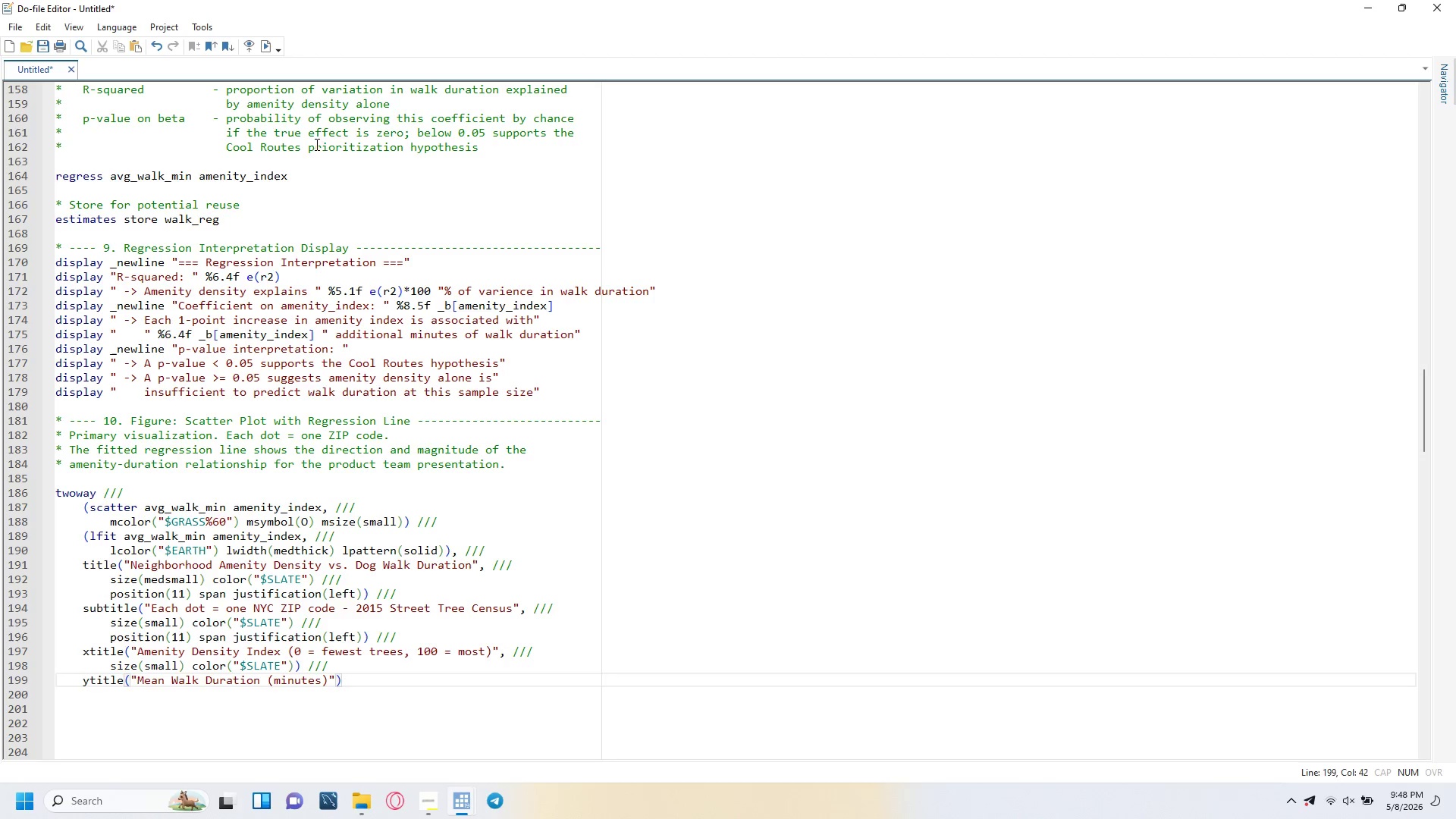 
key(Comma)
 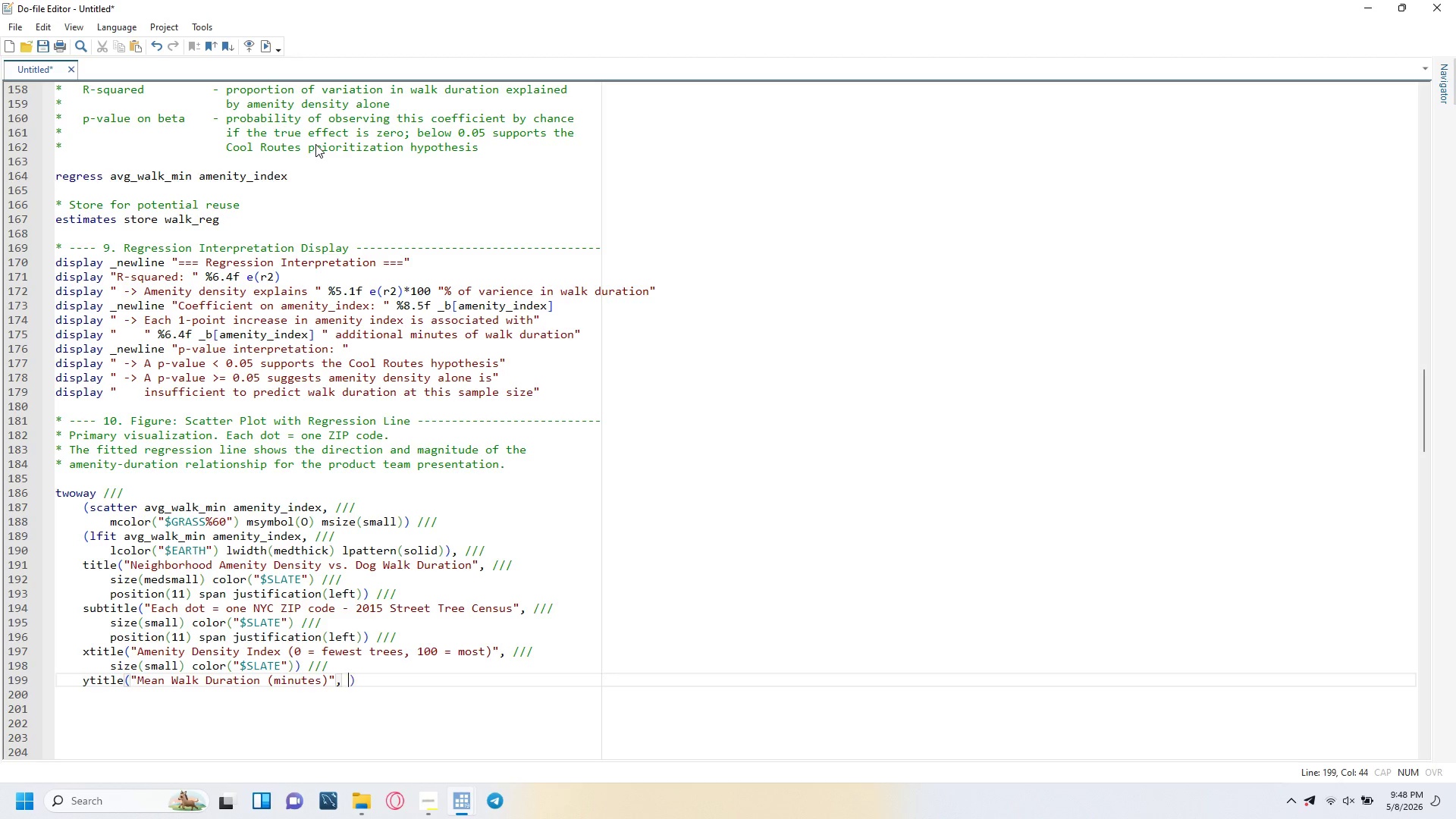 
key(Space)
 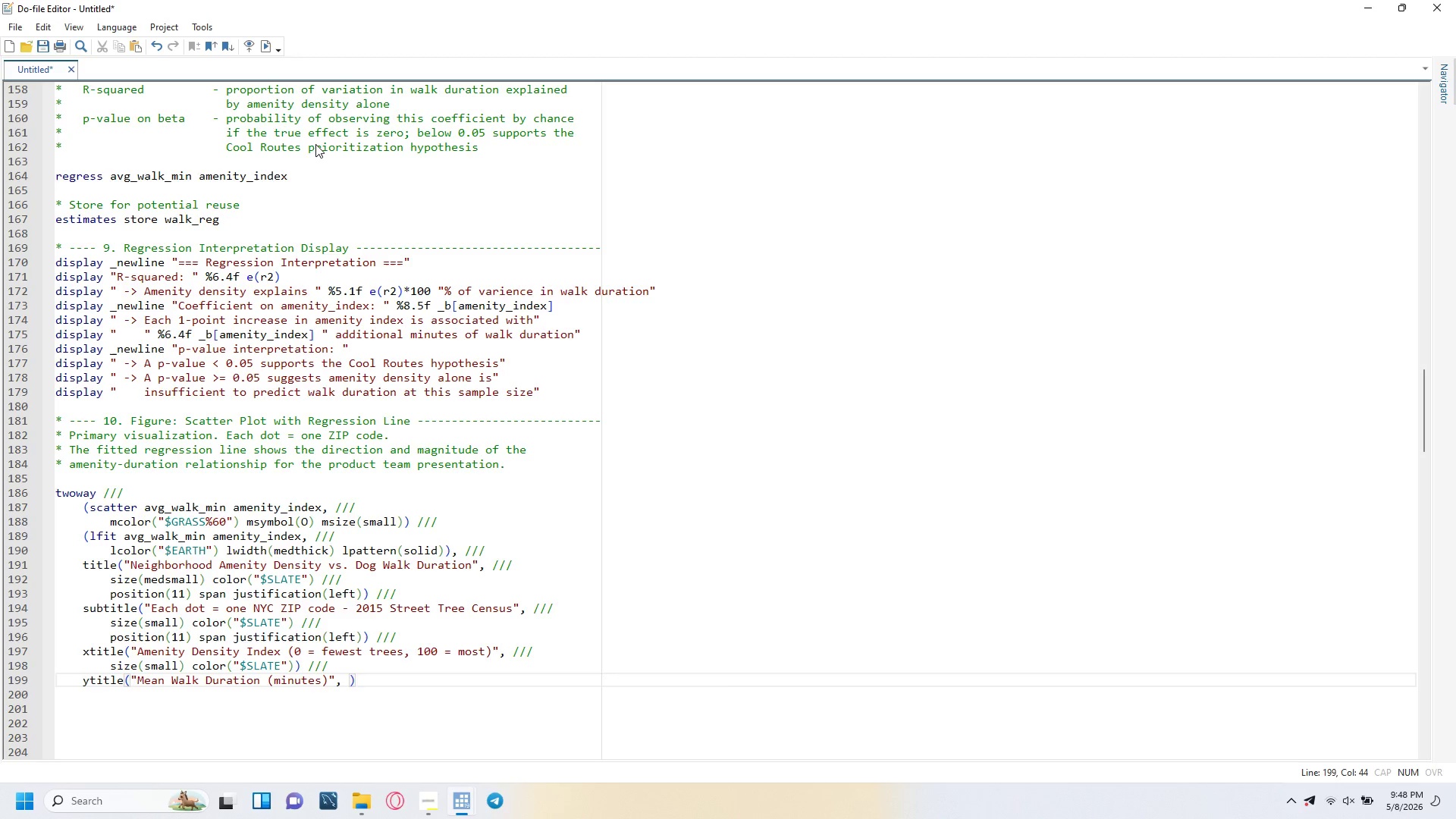 
key(Slash)
 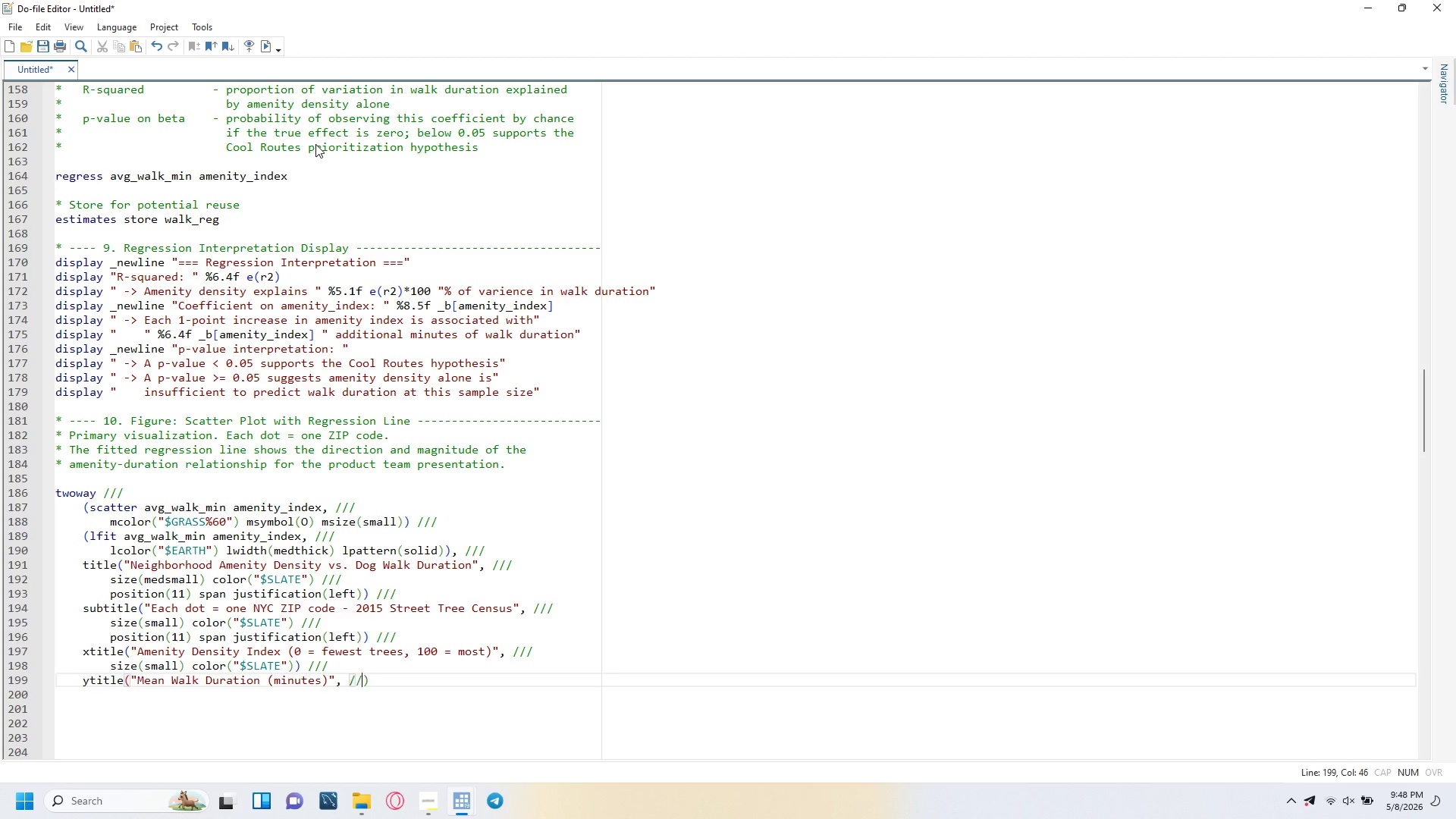 
key(Slash)
 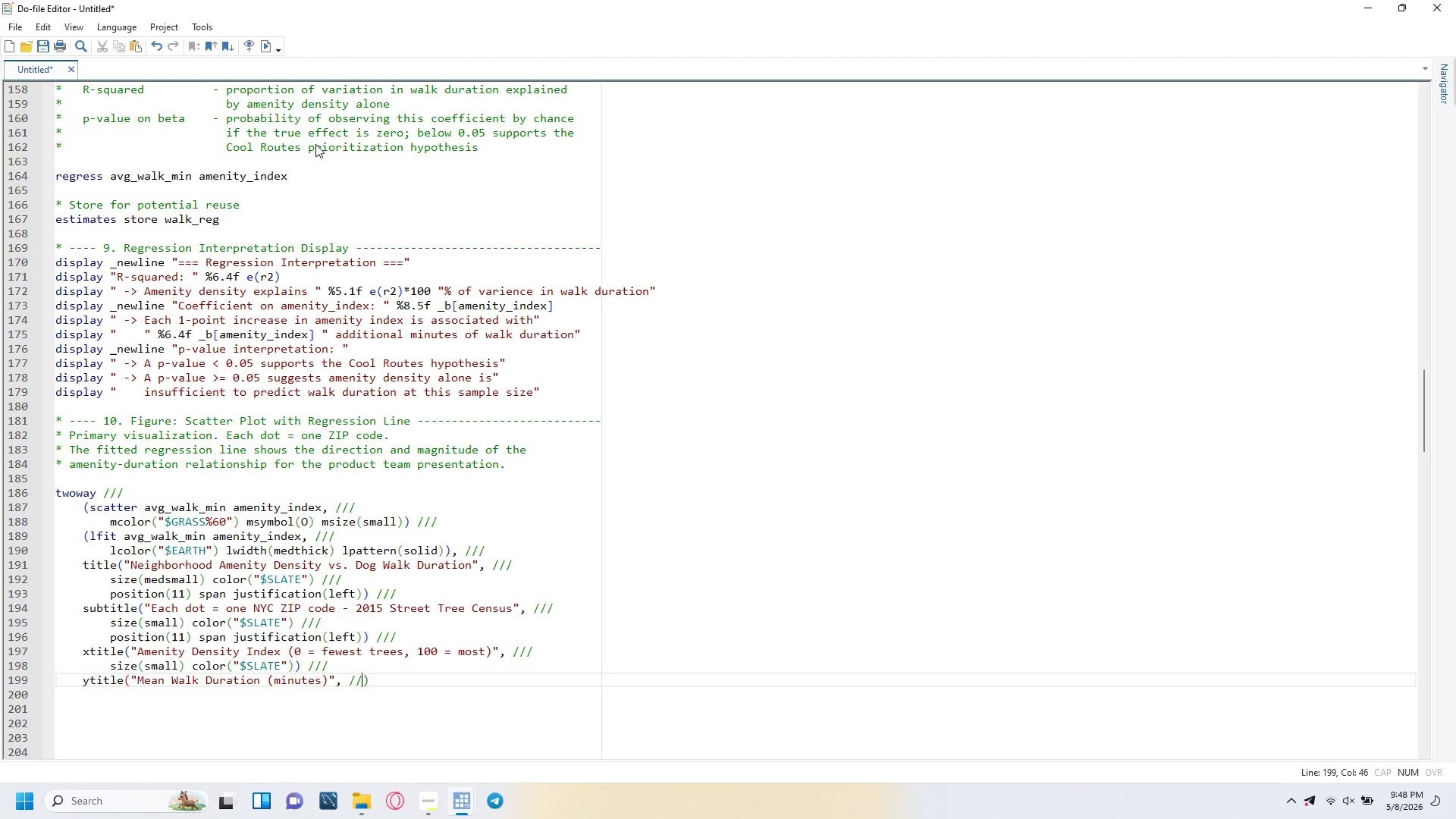 
key(Slash)
 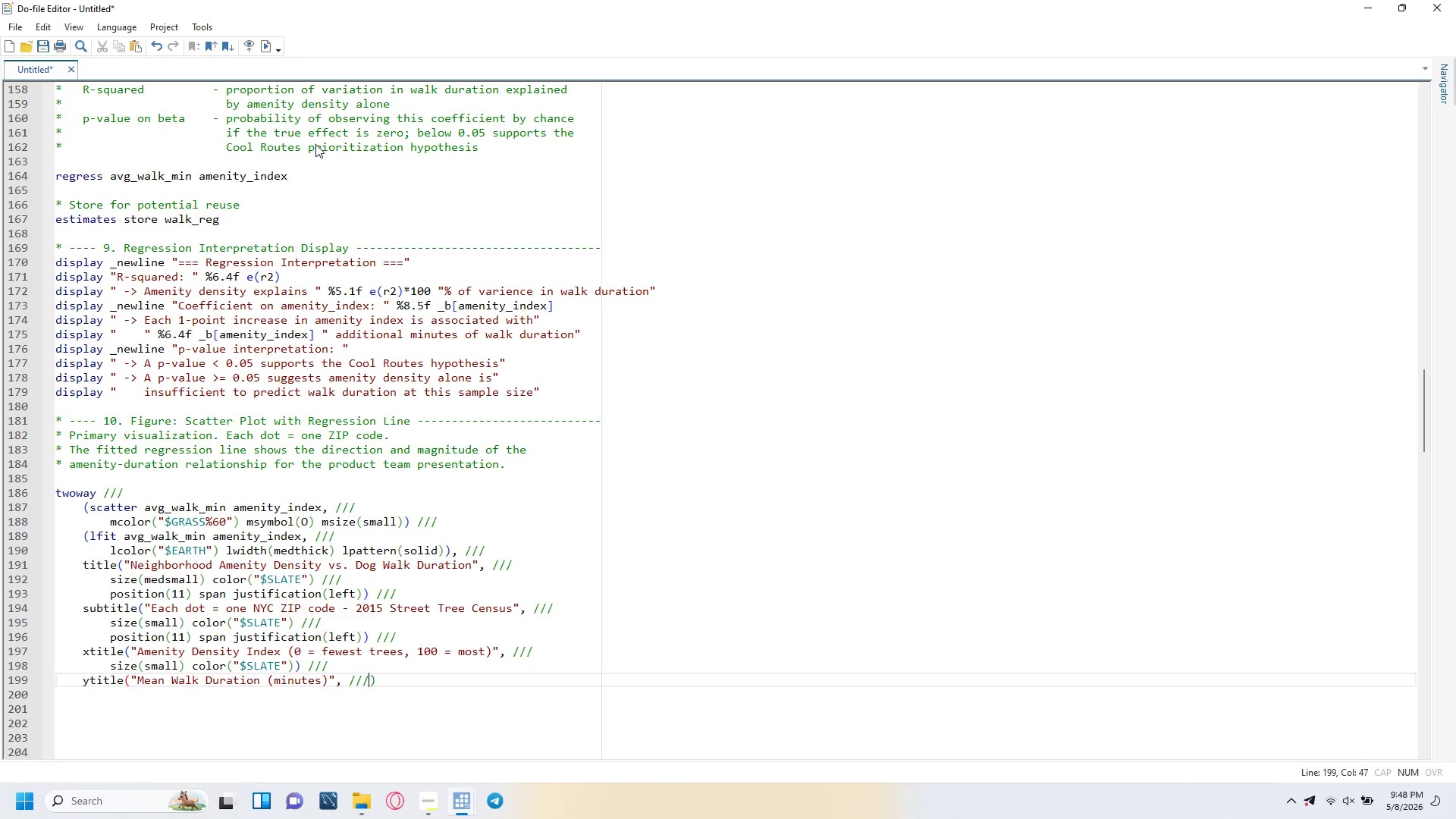 
key(Enter)
 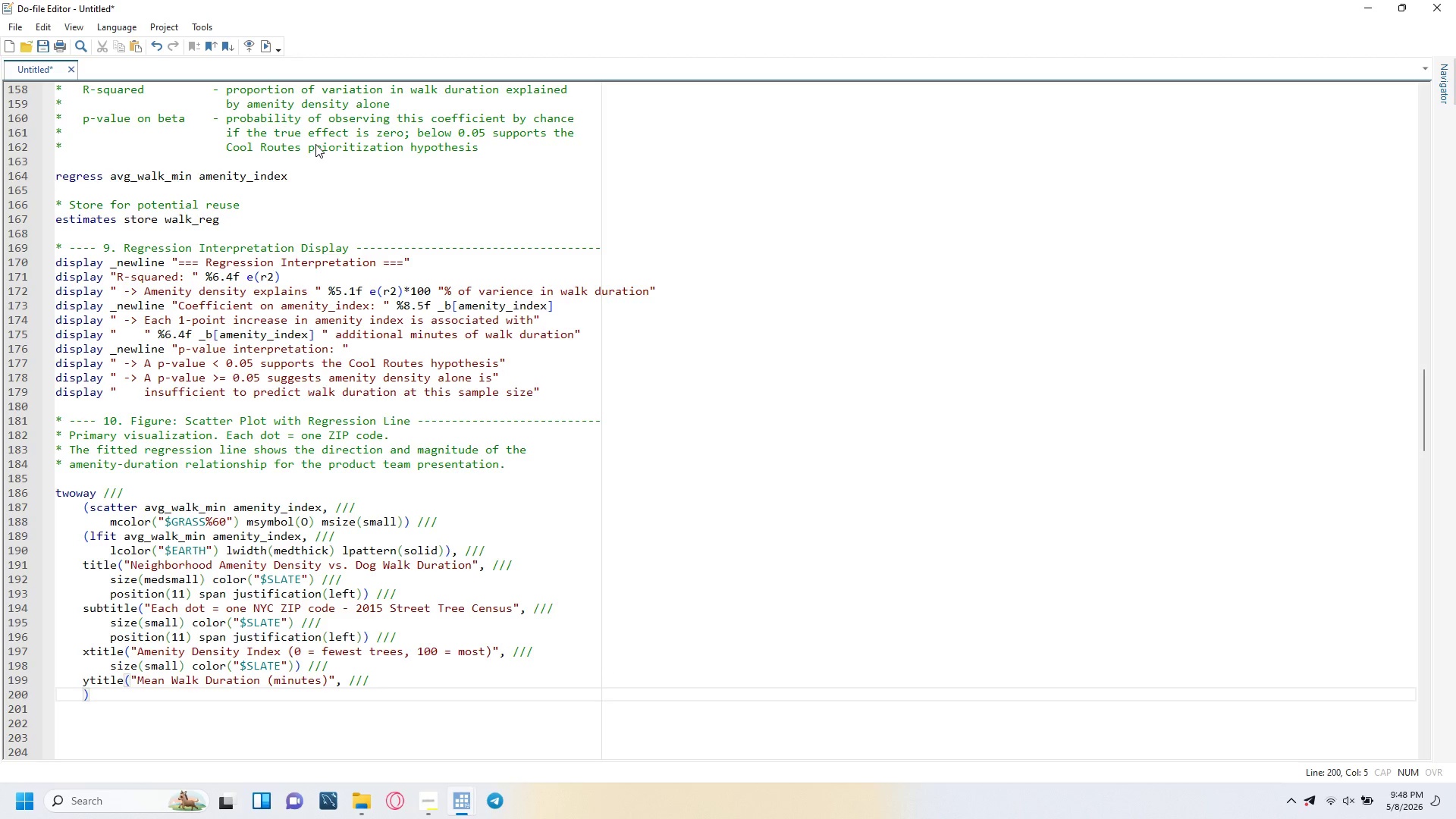 
key(Tab)
type(a)
key(Backspace)
type(size(small)
 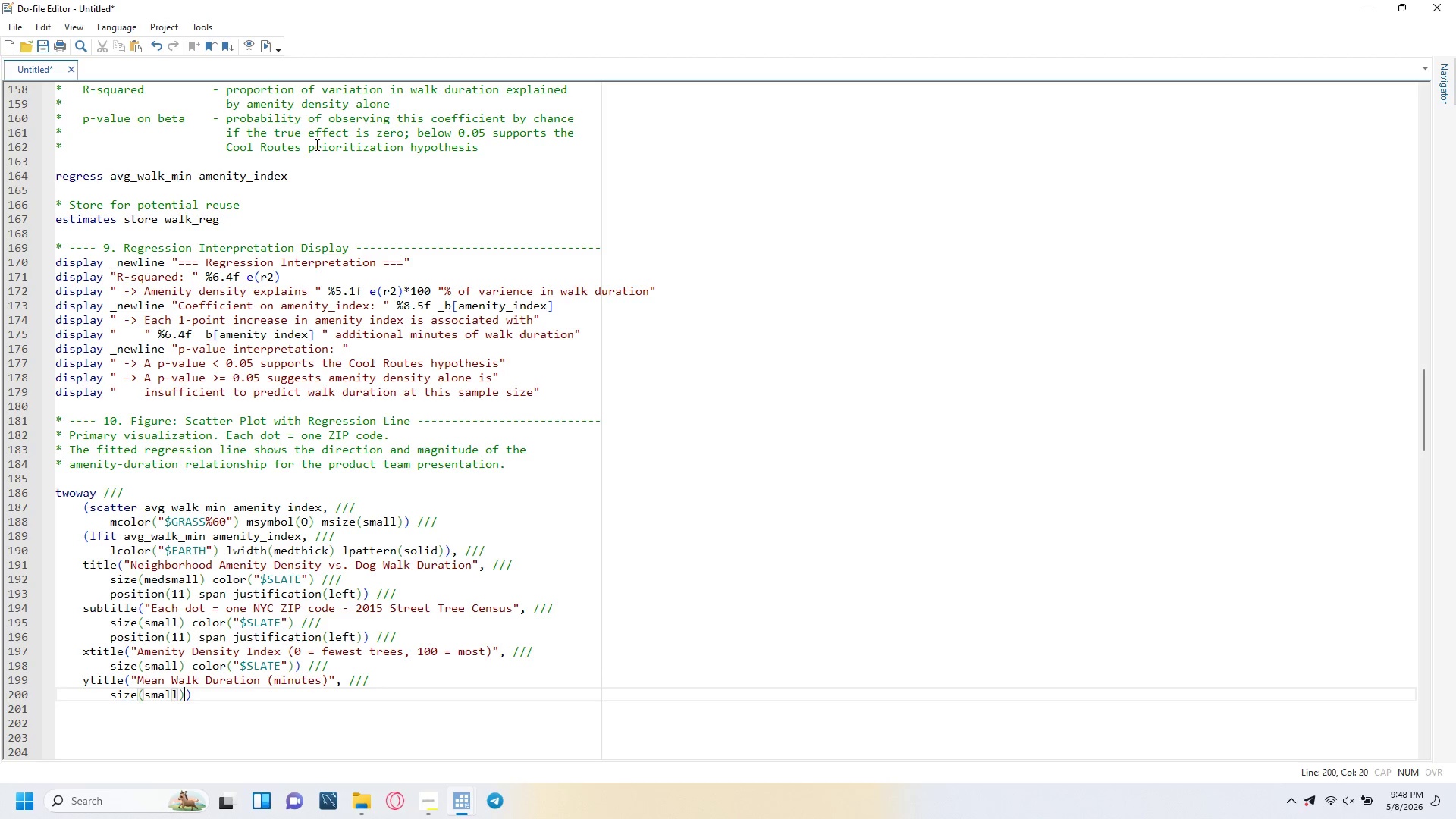 
 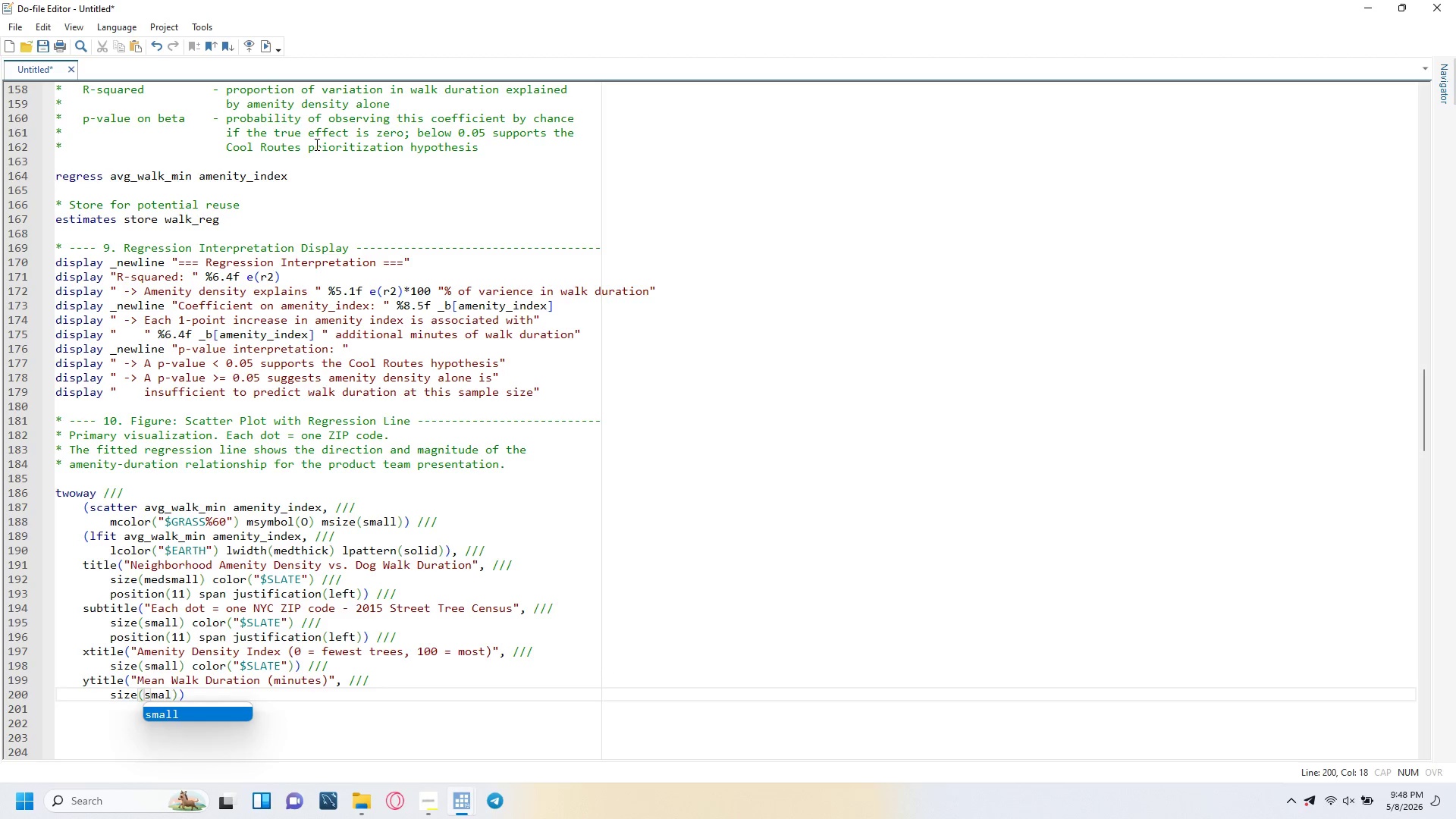 
key(ArrowRight)
 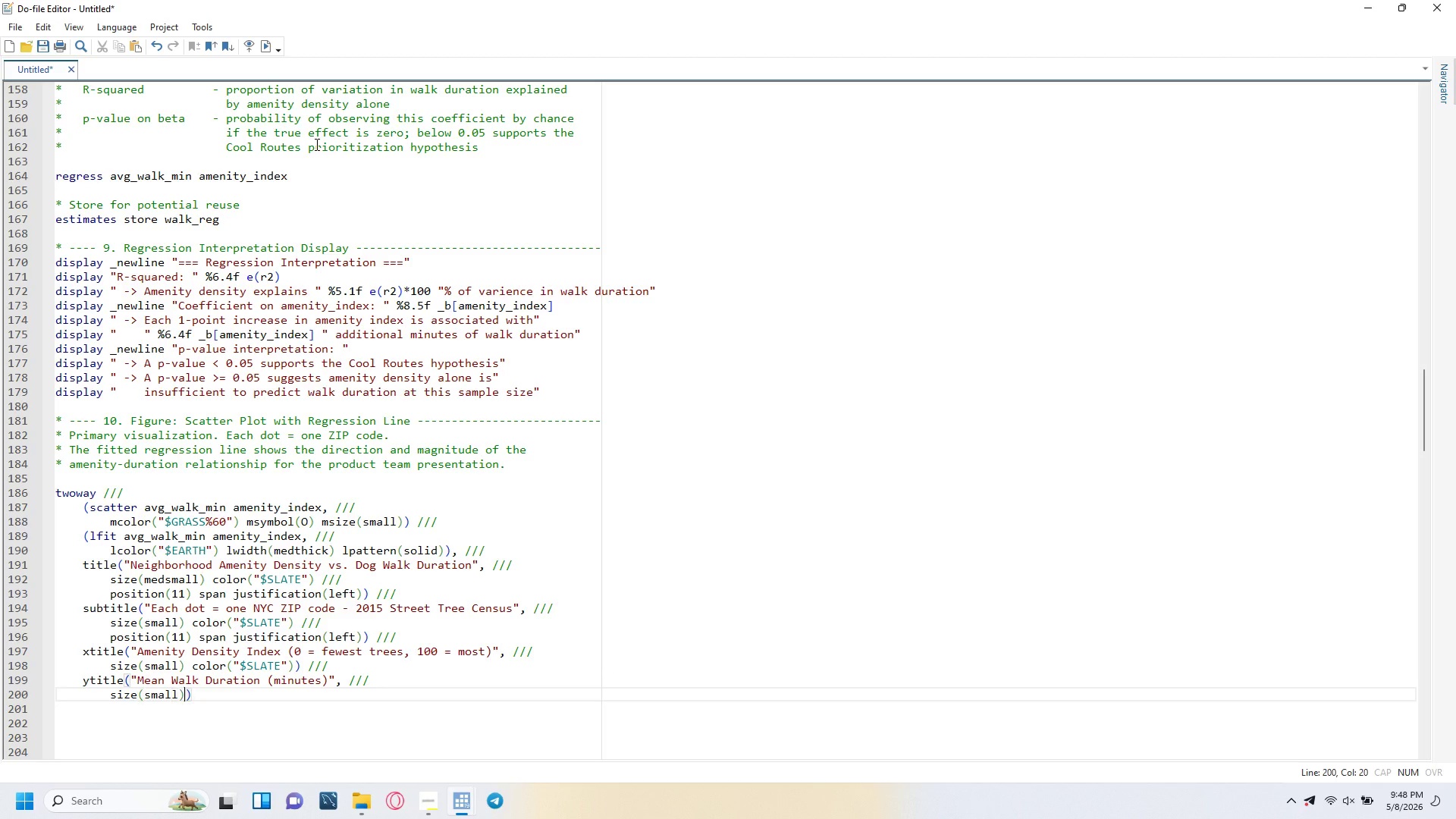 
type( color("$SLATE)
 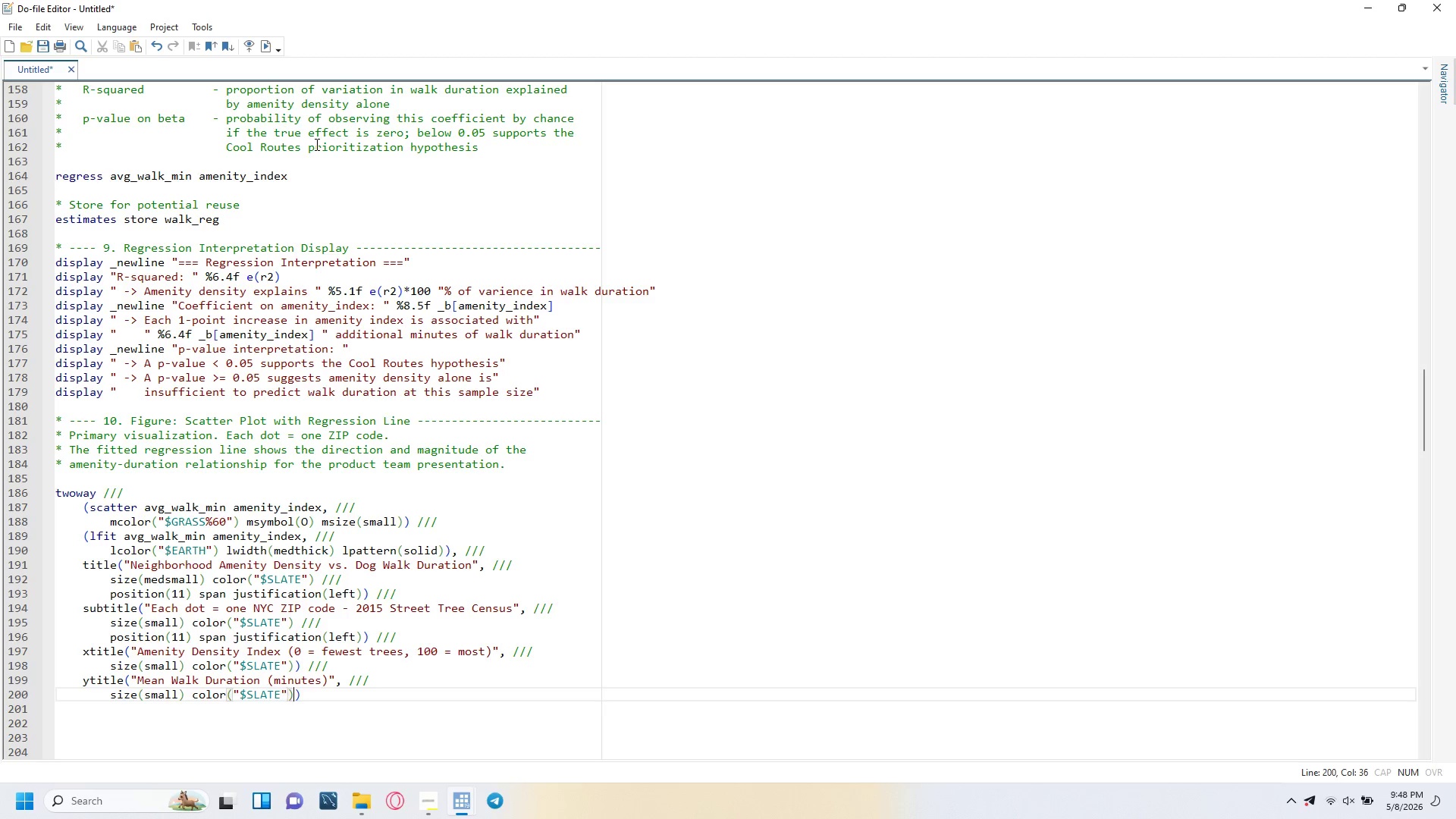 
 